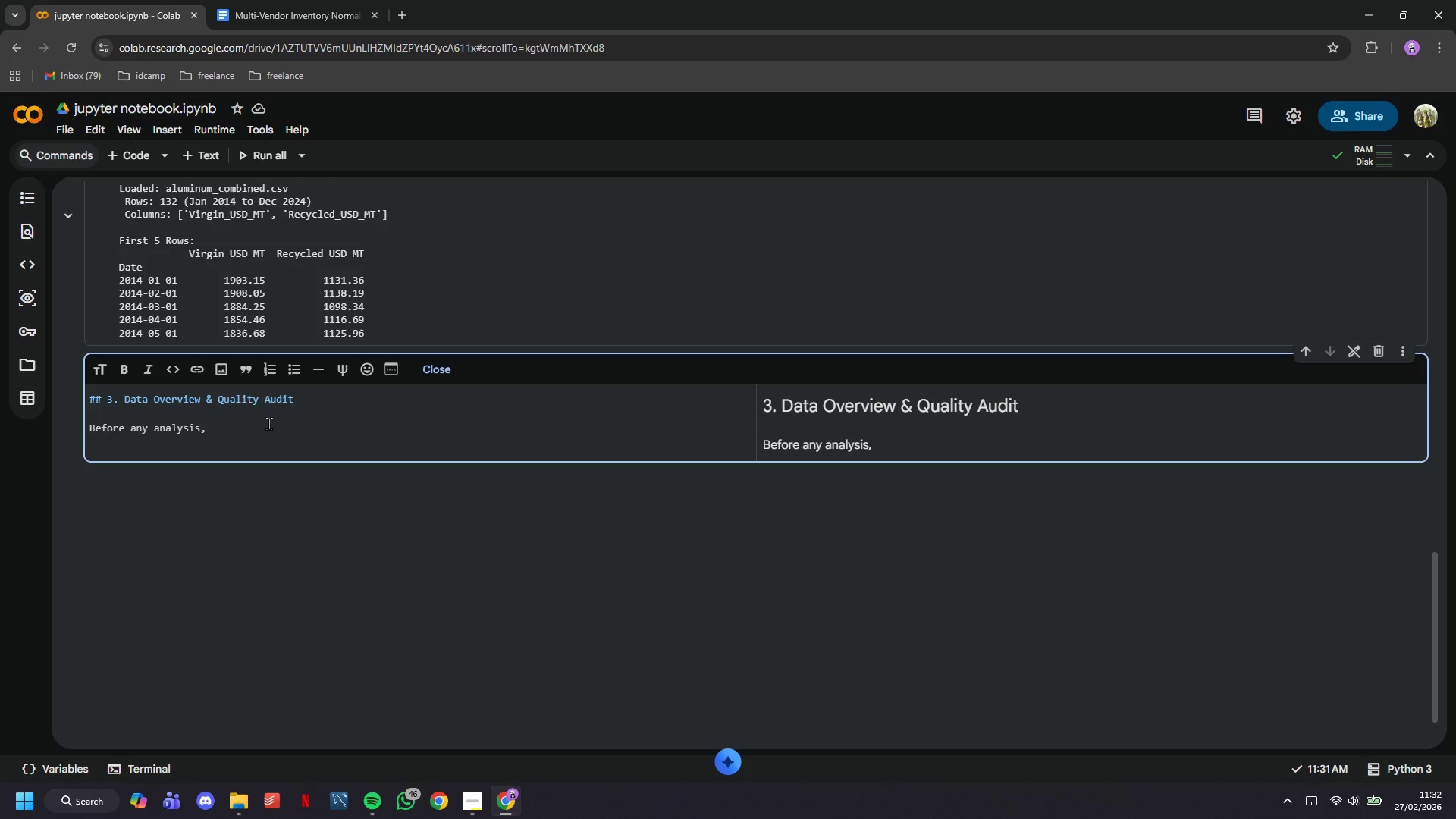 
type(we verify )
 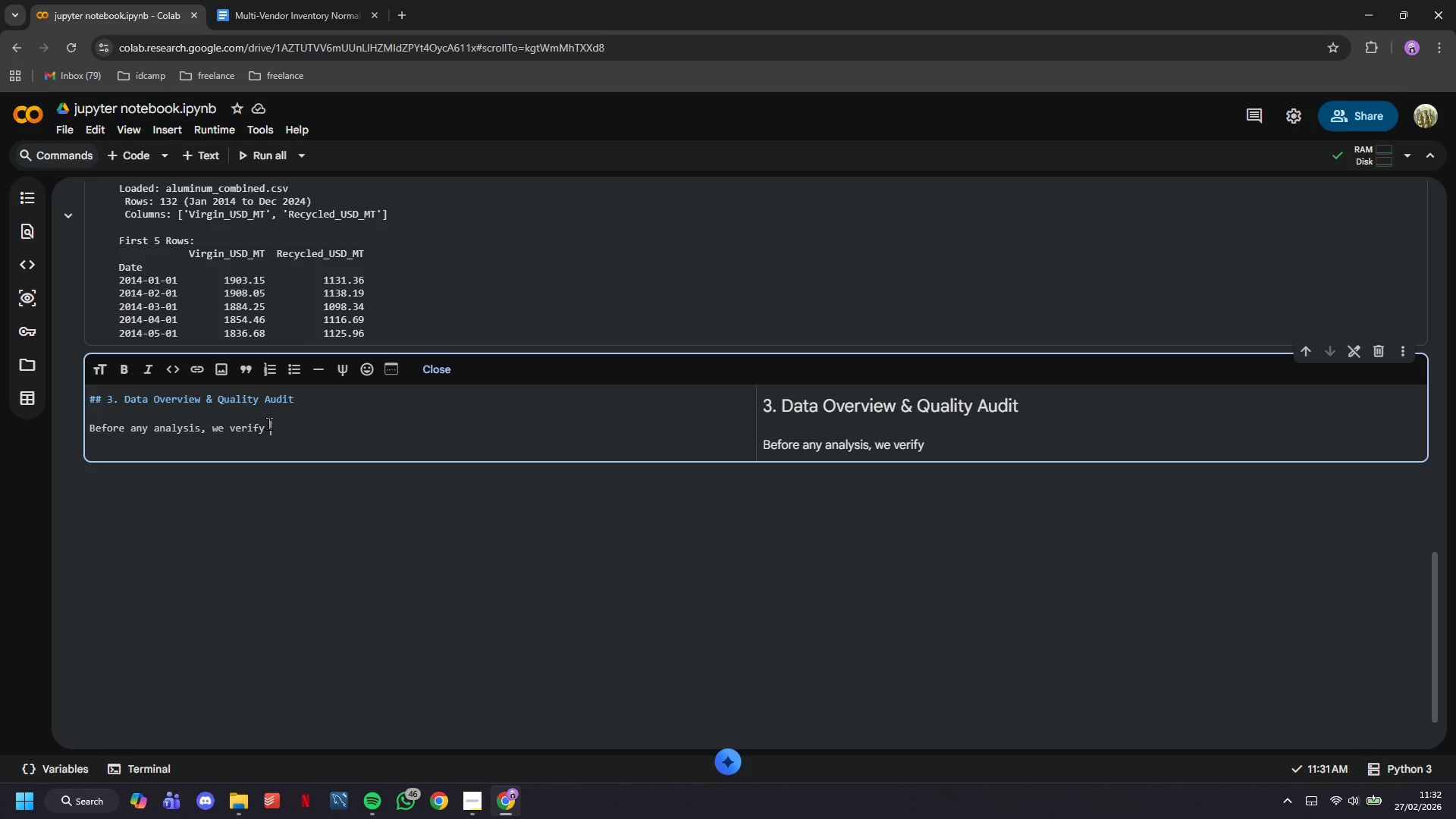 
type(te)
key(Backspace)
type(he dataset )
 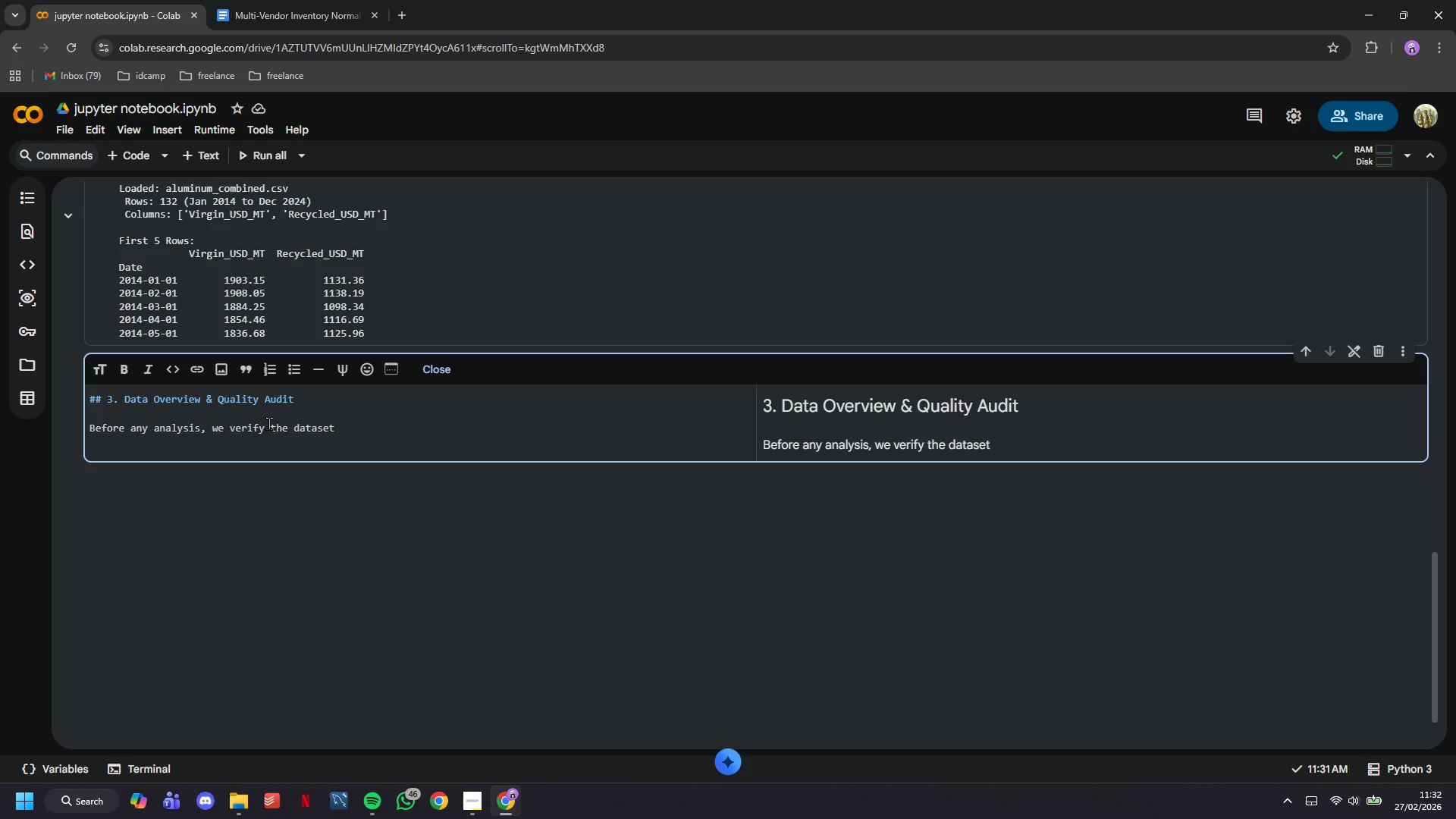 
wait(25.88)
 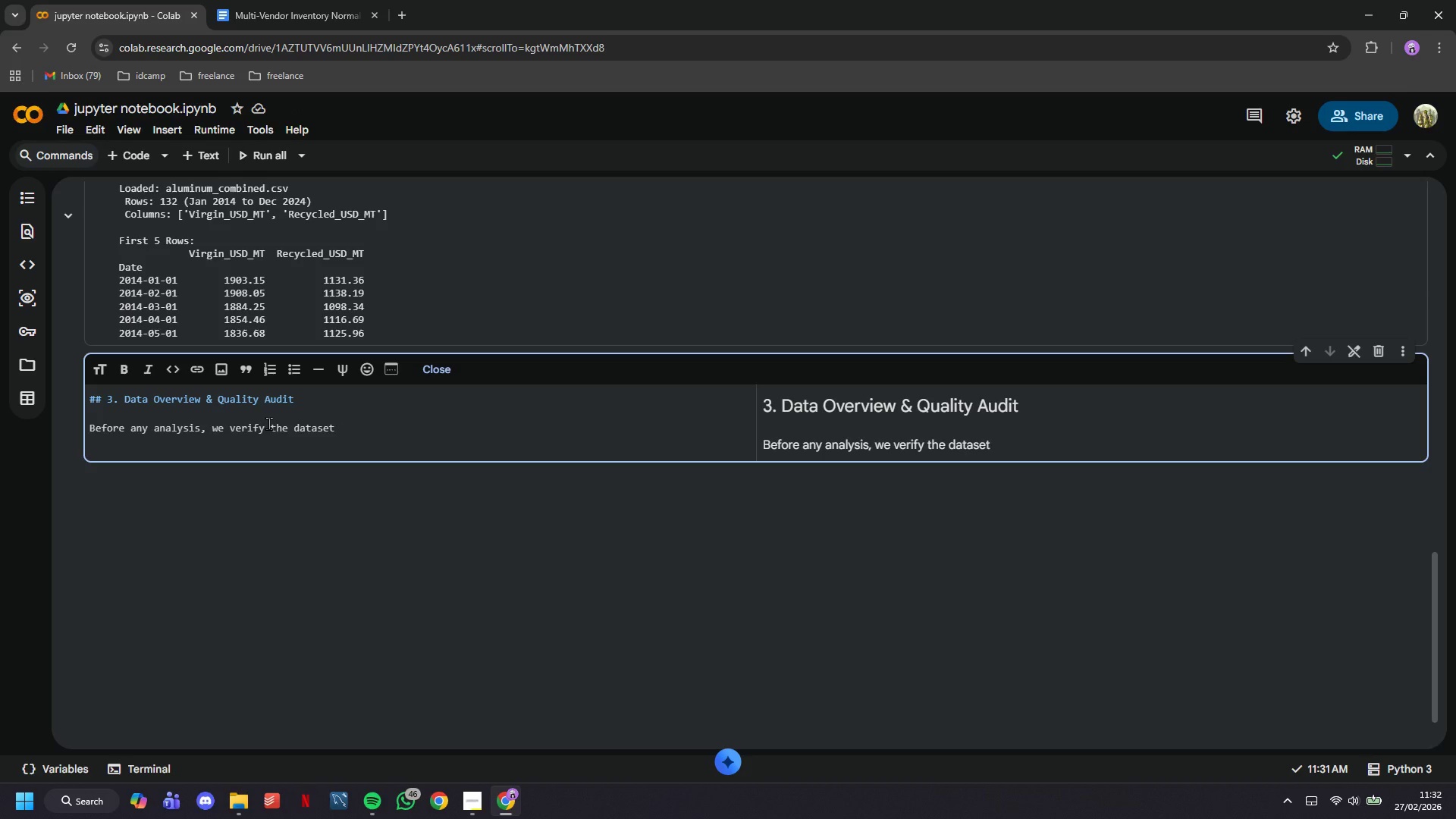 
type(is completea )
key(Backspace)
key(Backspace)
type( and well-formed.)
 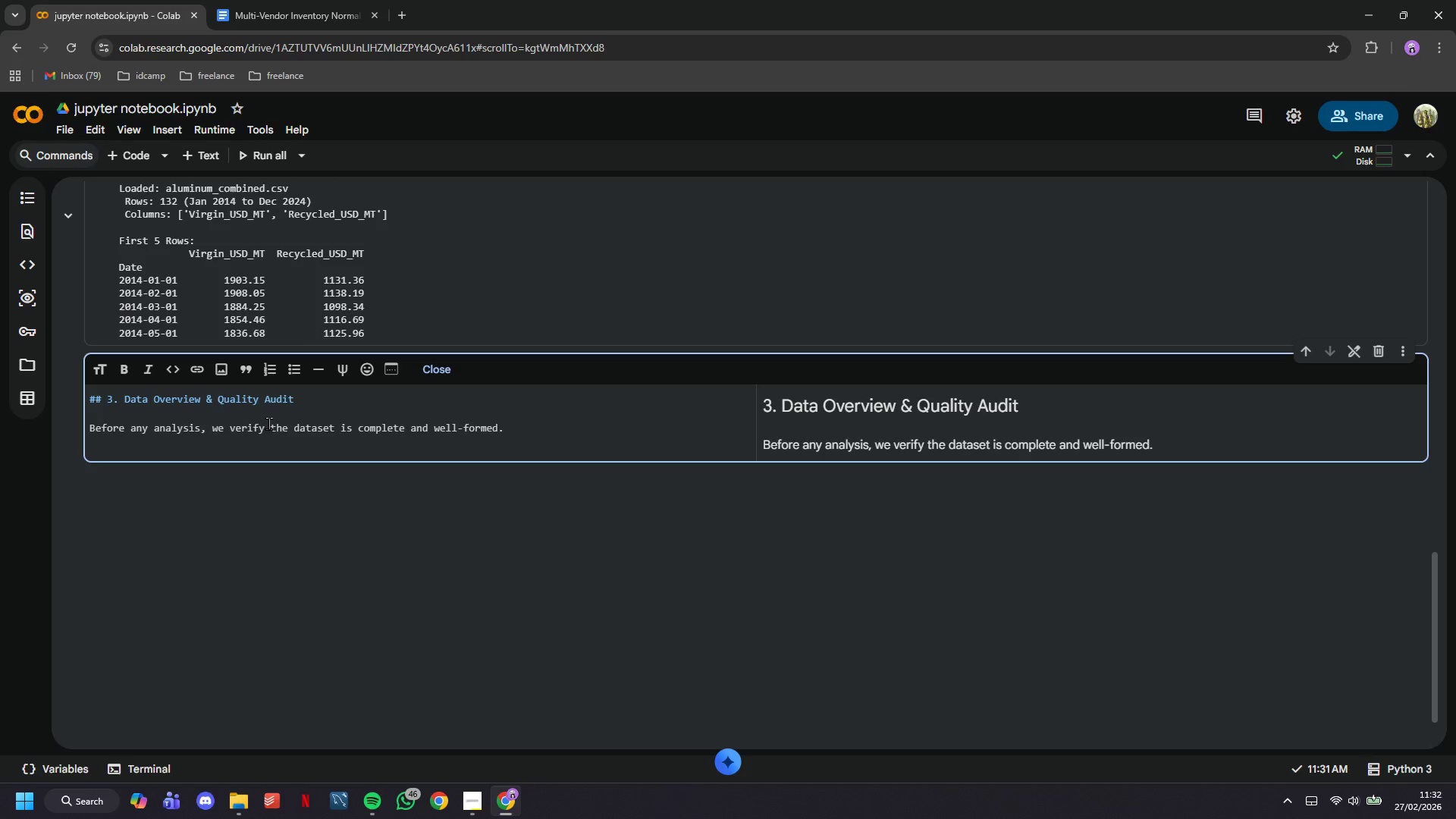 
key(Enter)
 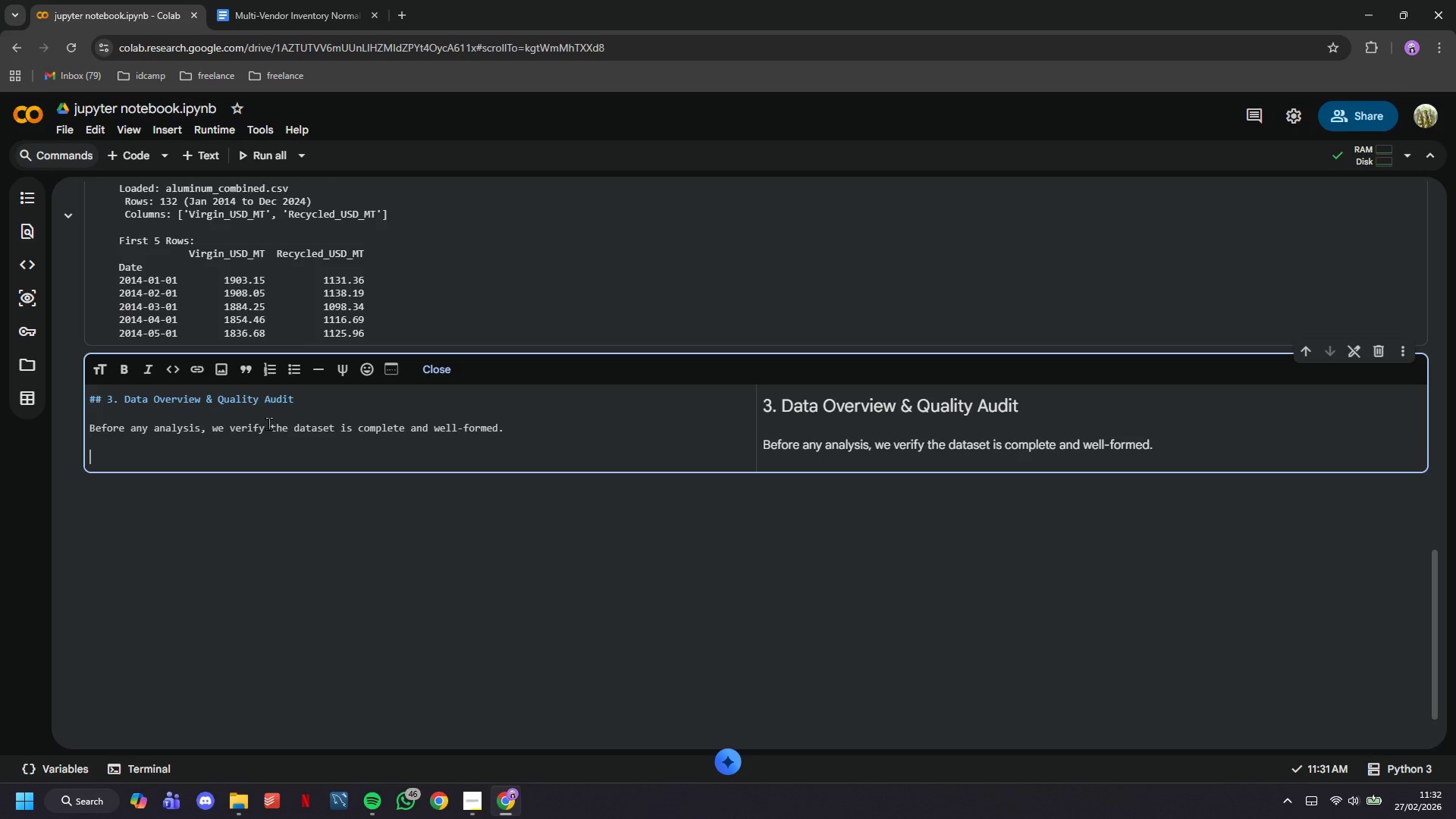 
key(Enter)
 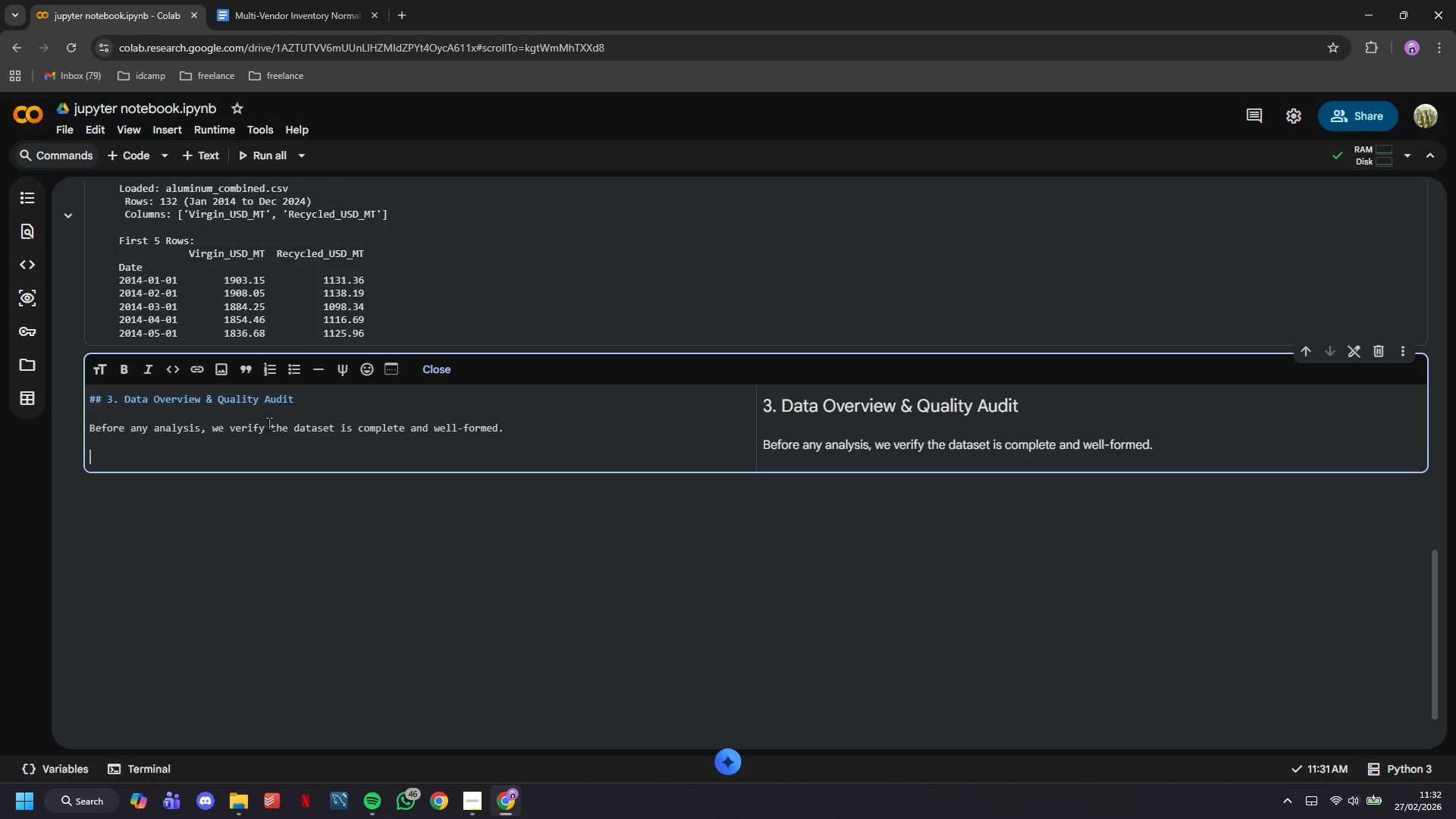 
type(Beyond )
key(Backspace)
key(Backspace)
key(Backspace)
key(Backspace)
key(Backspace)
type(yond standard )
 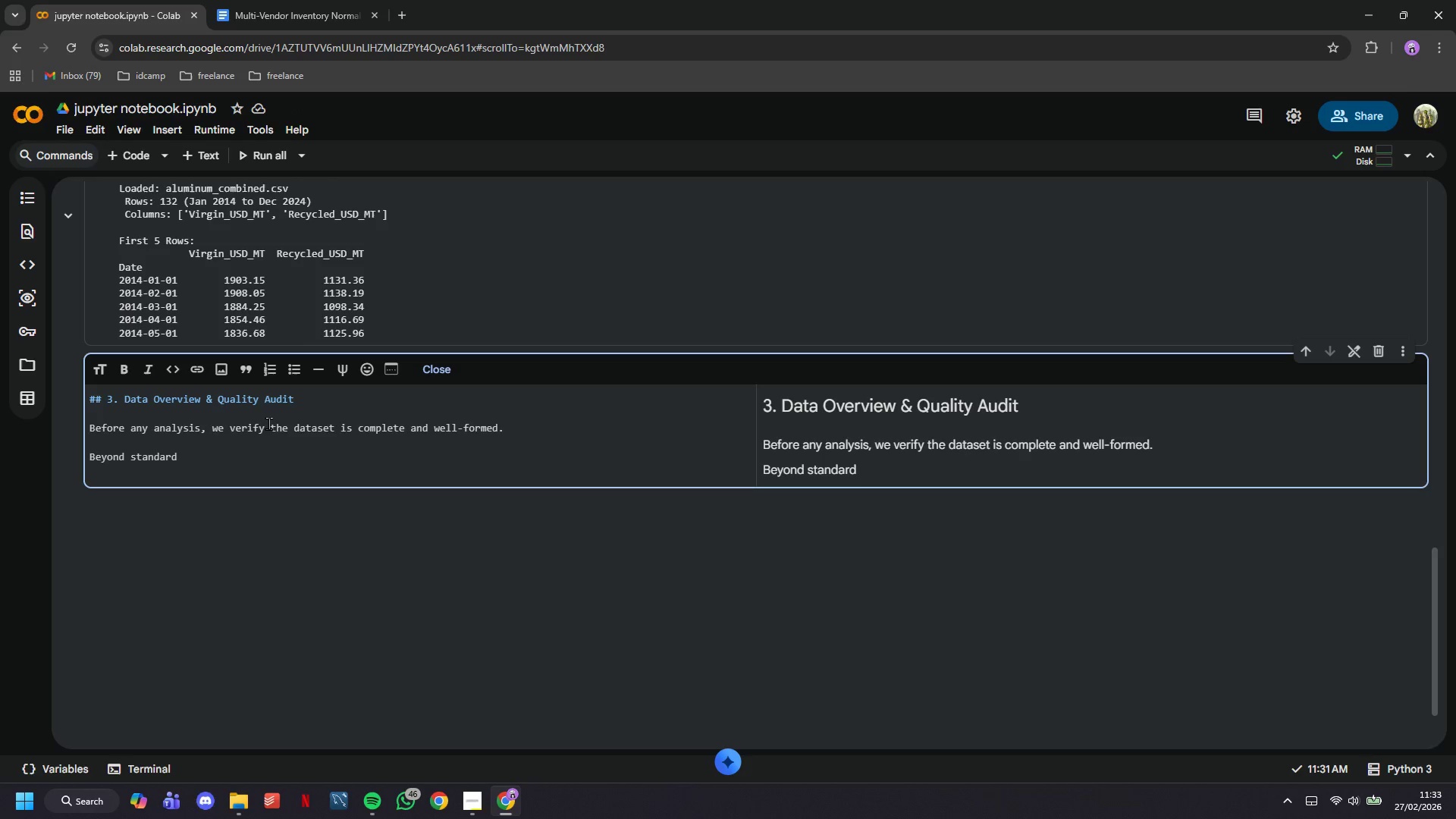 
wait(5.97)
 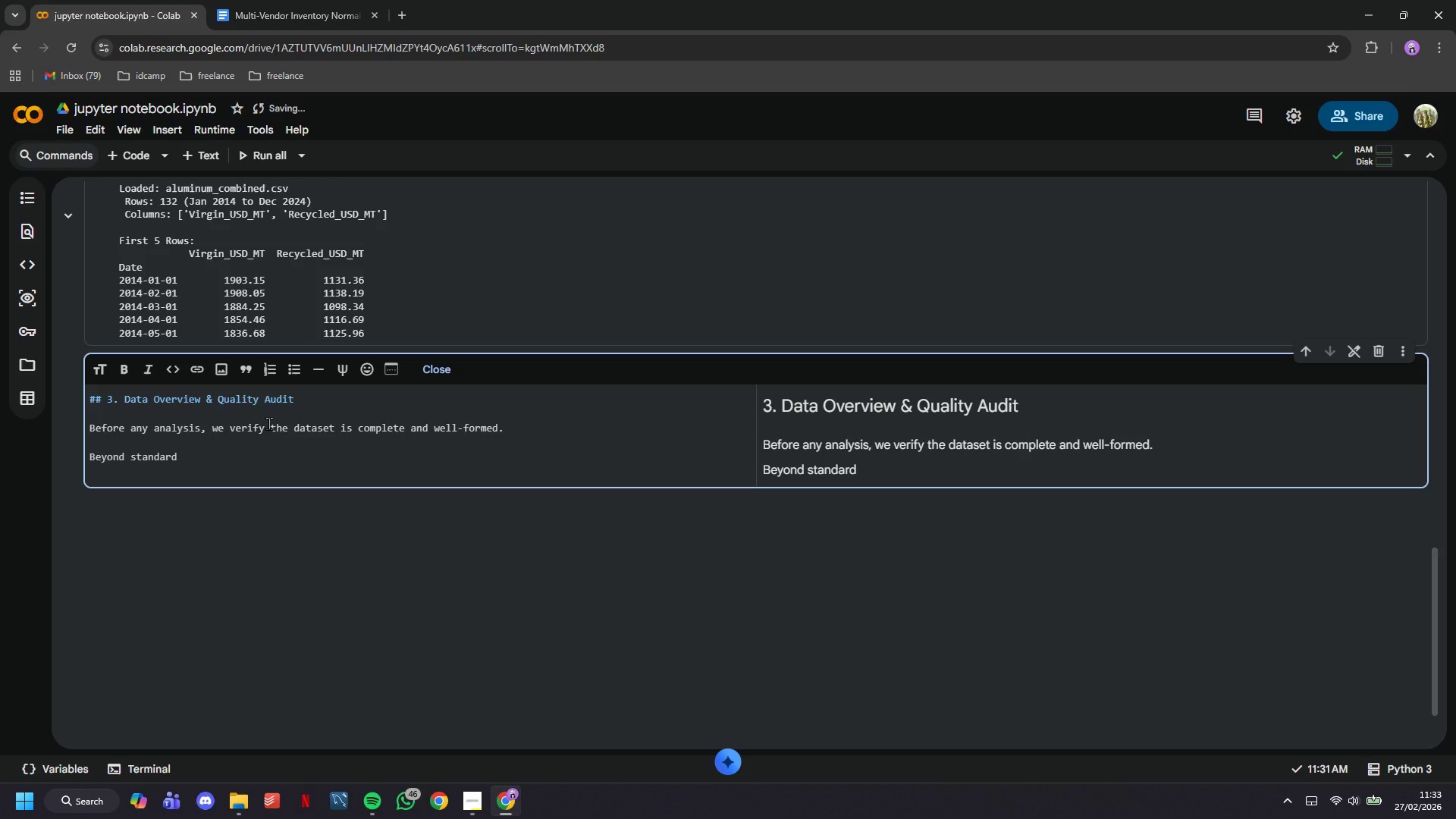 
type(null checks )
 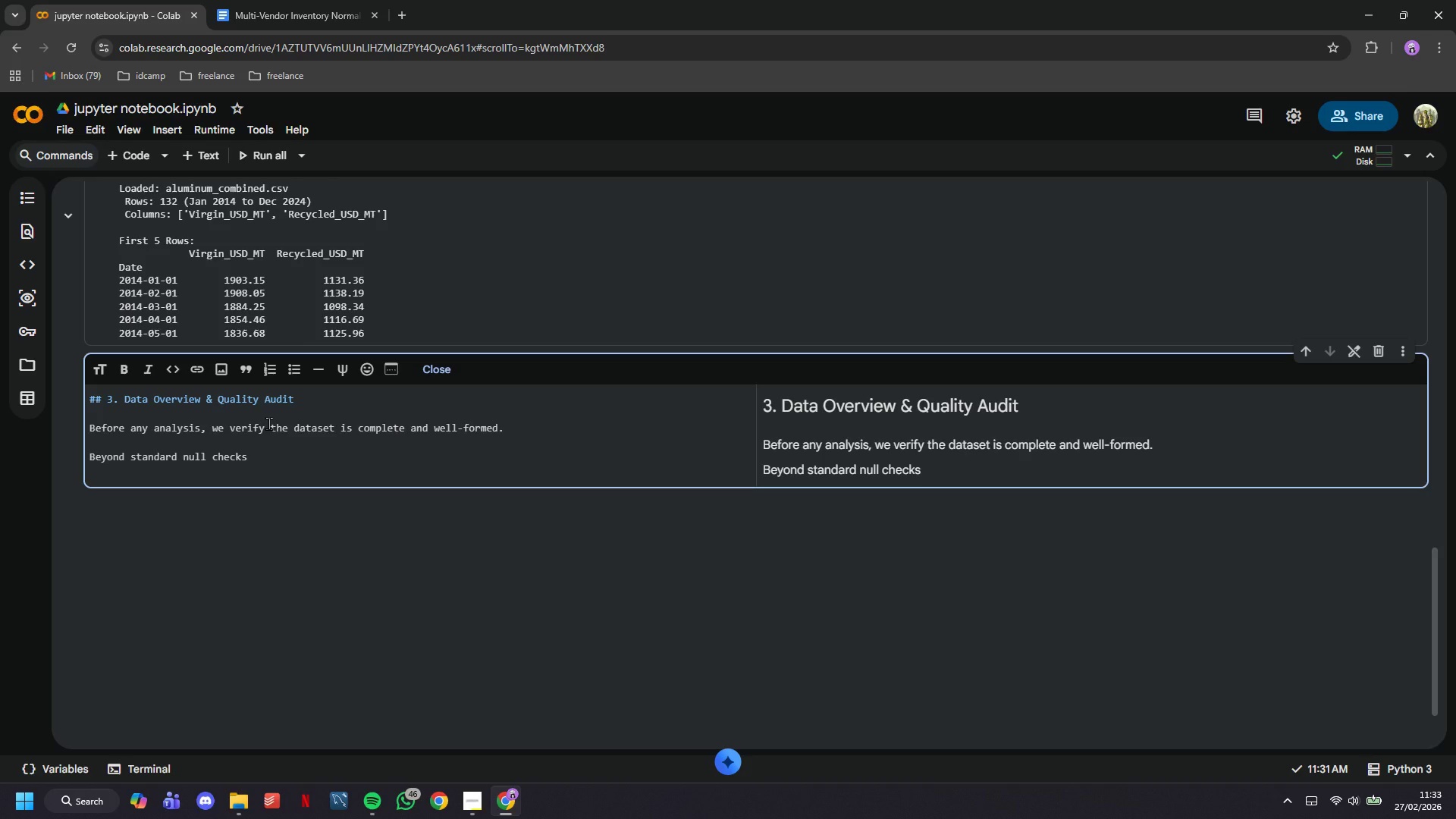 
wait(7.62)
 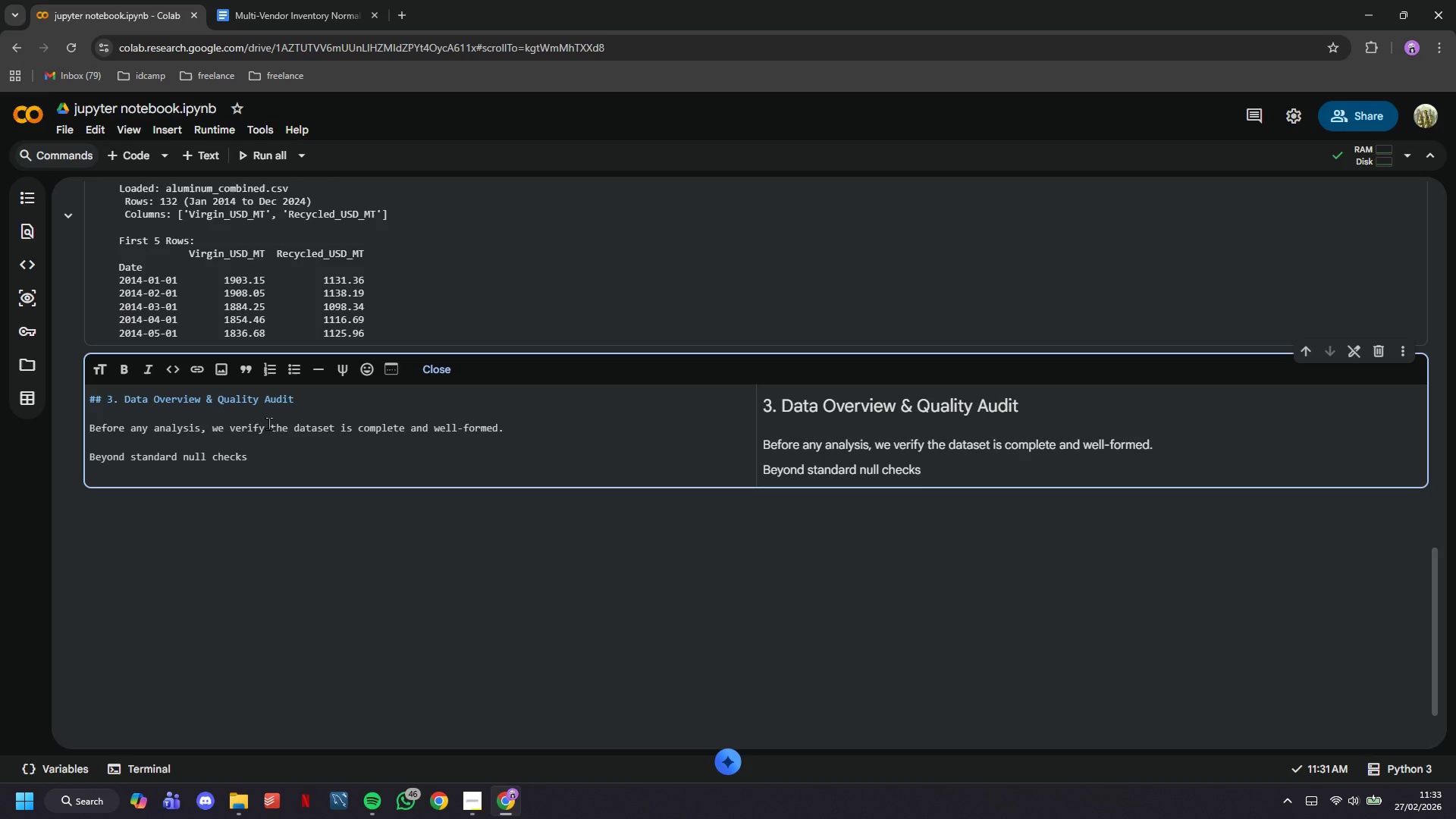 
type(and dtypes )
 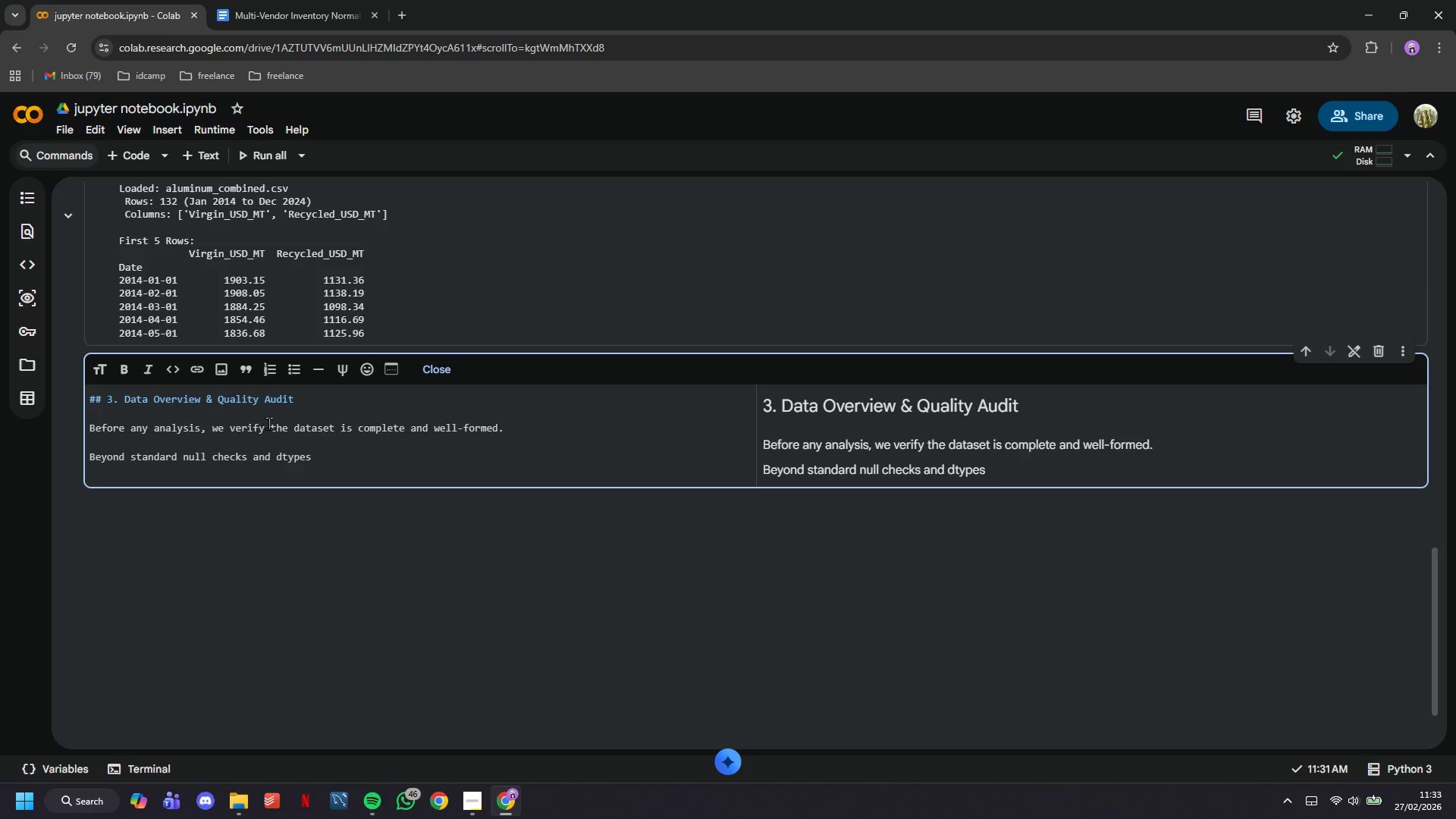 
wait(9.53)
 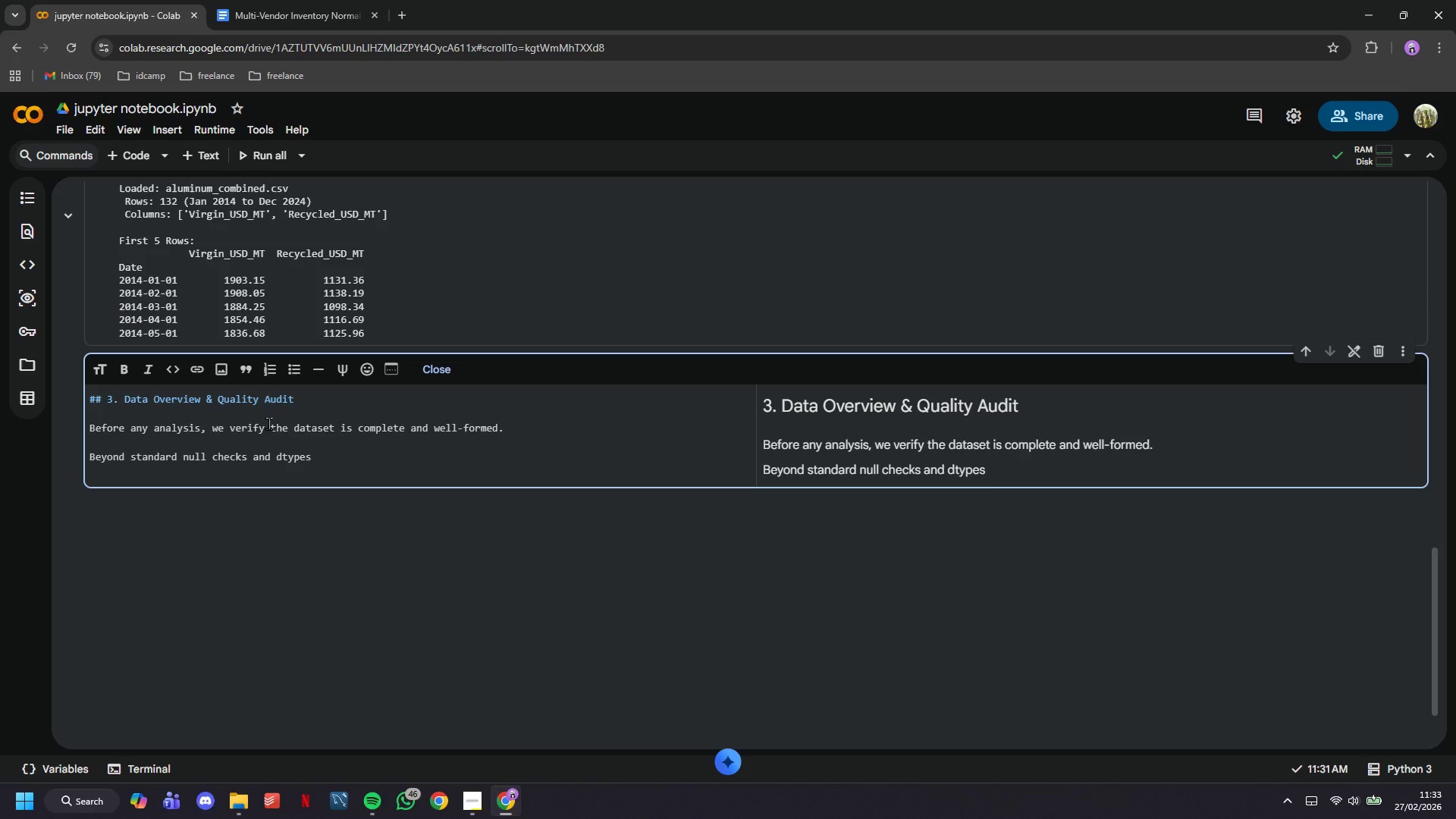 
key(Backspace)
type(, we compute metrics that tell the finance team something immediatelt)
key(Backspace)
type(y)
 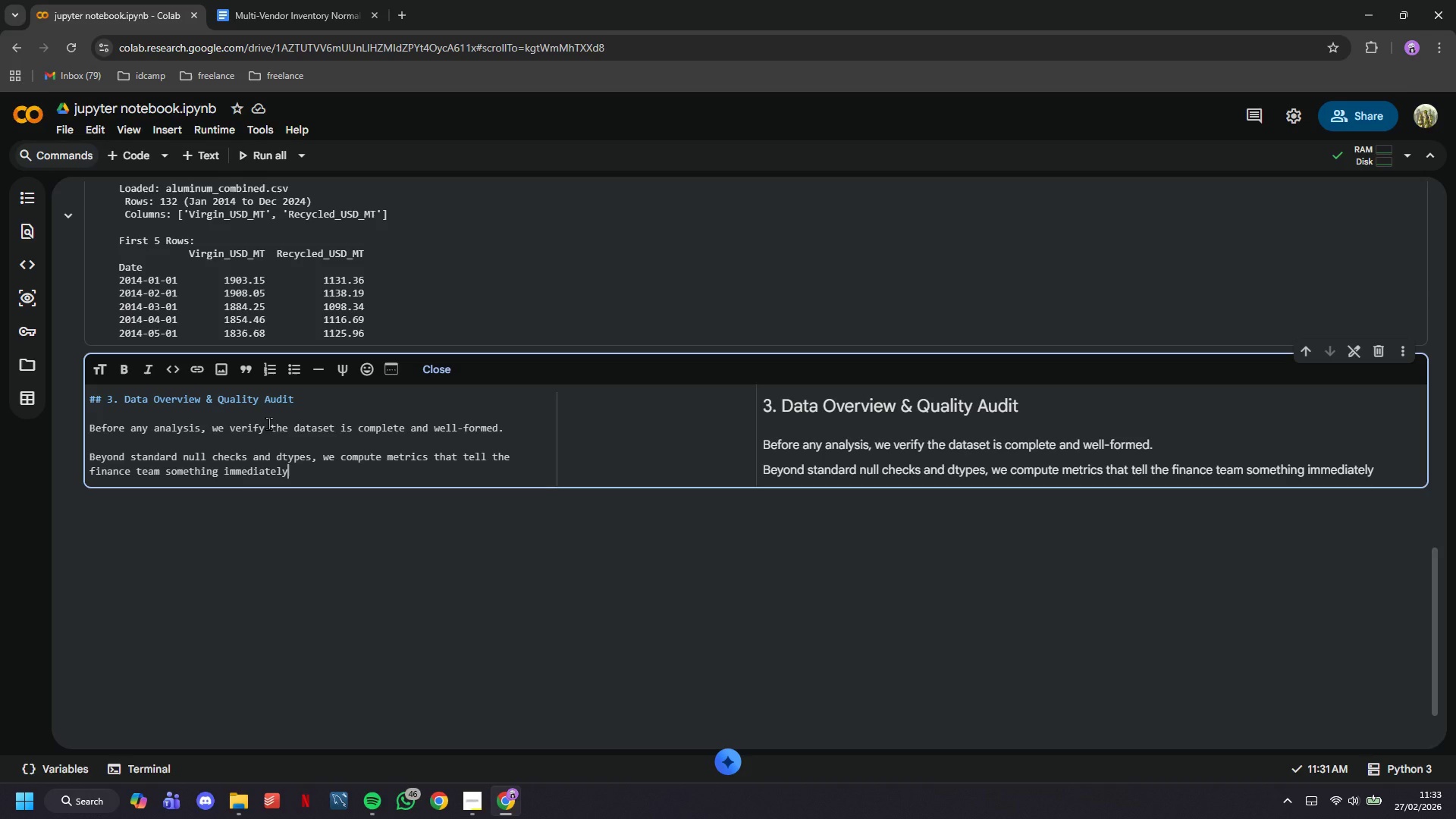 
wait(8.12)
 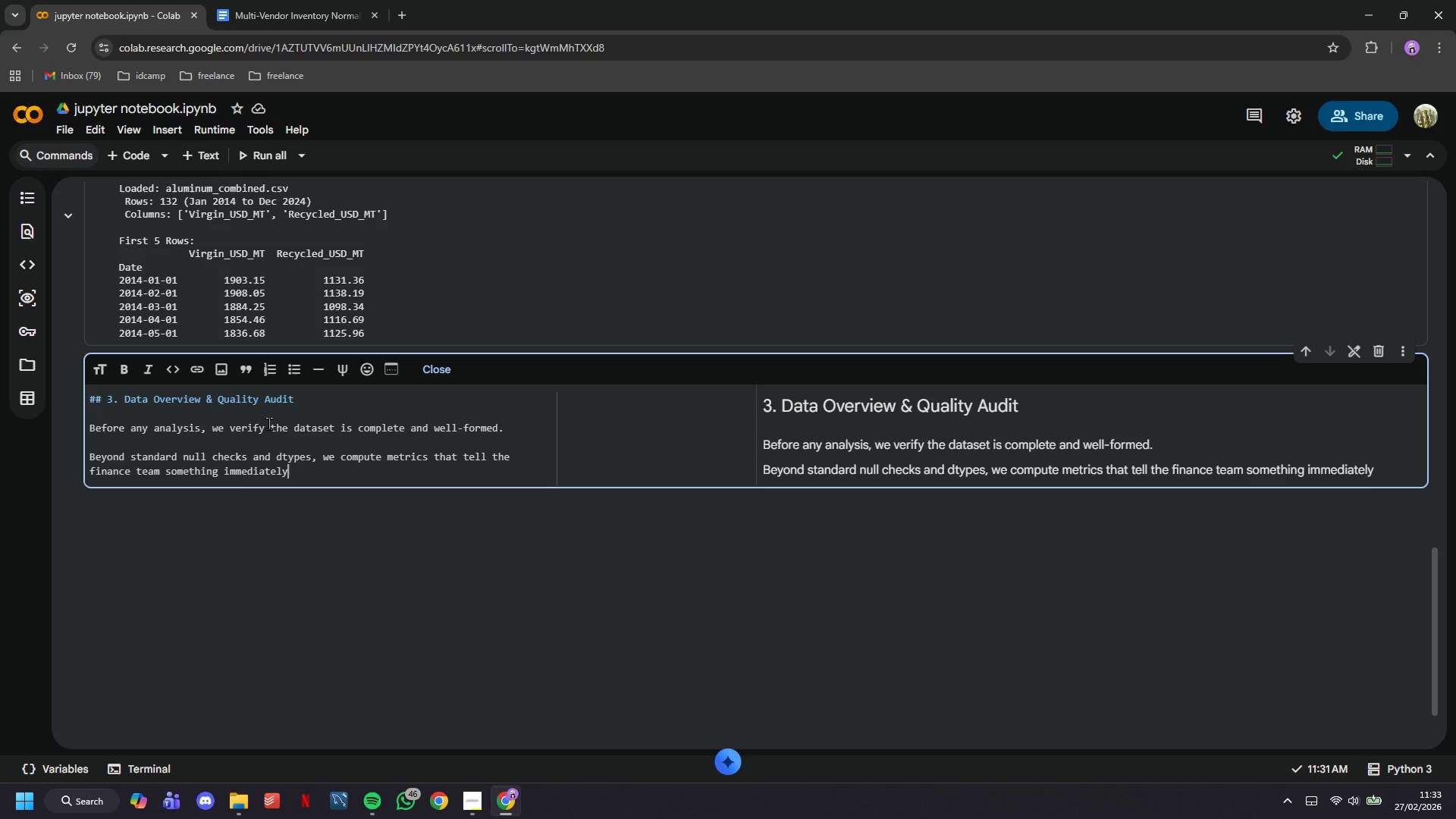 
key(Space)
 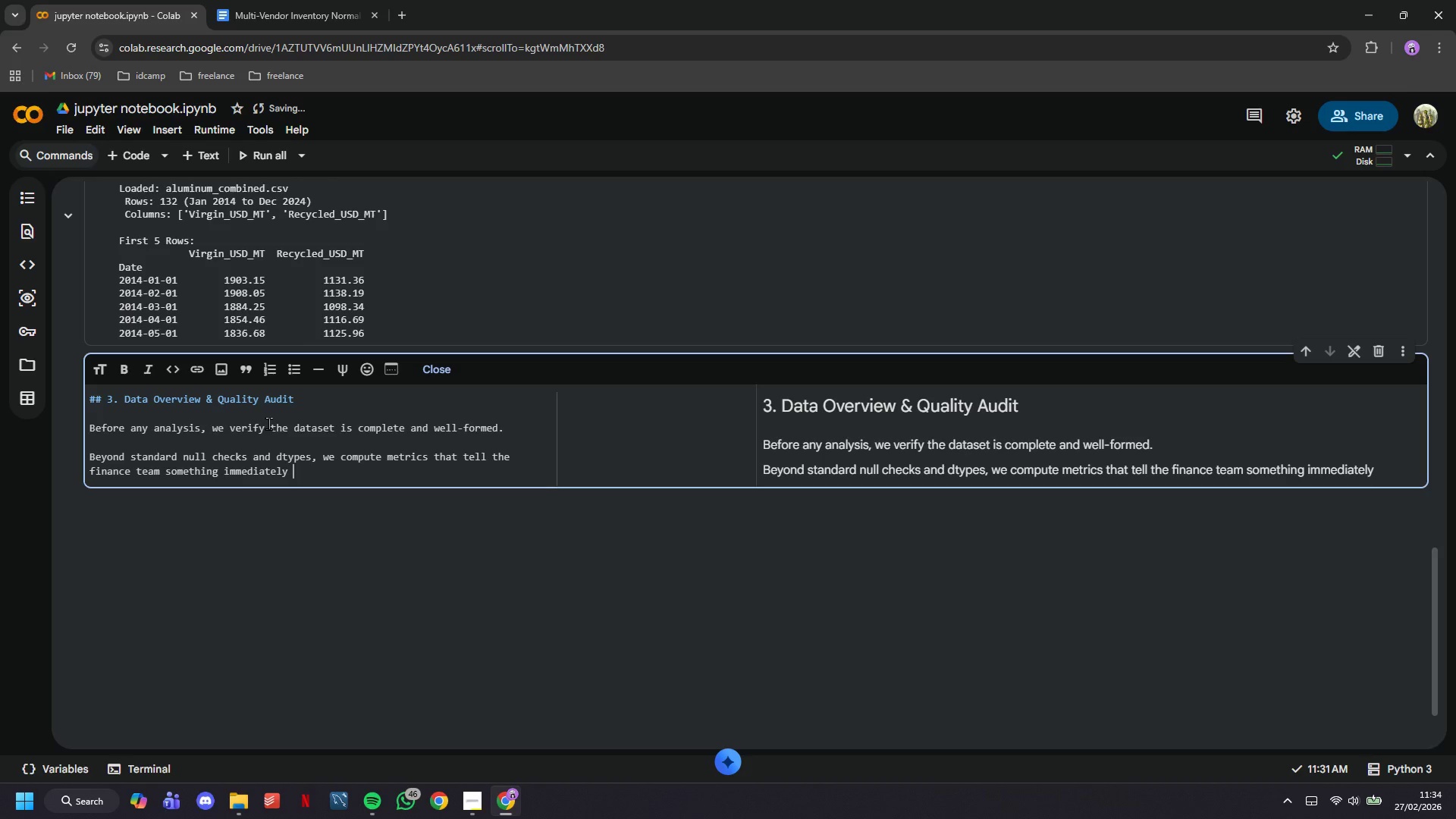 
wait(9.33)
 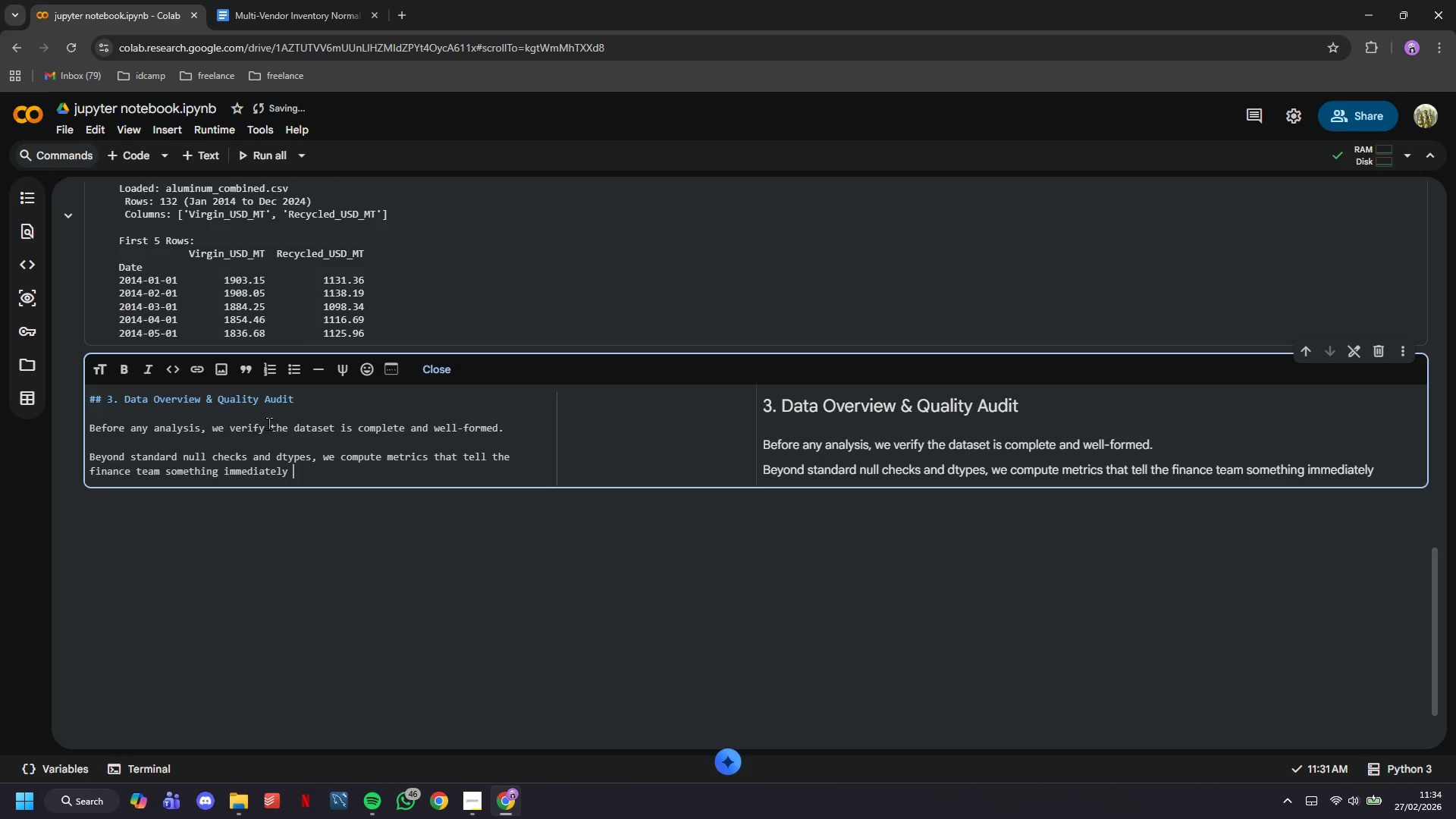 
type(useful.)
 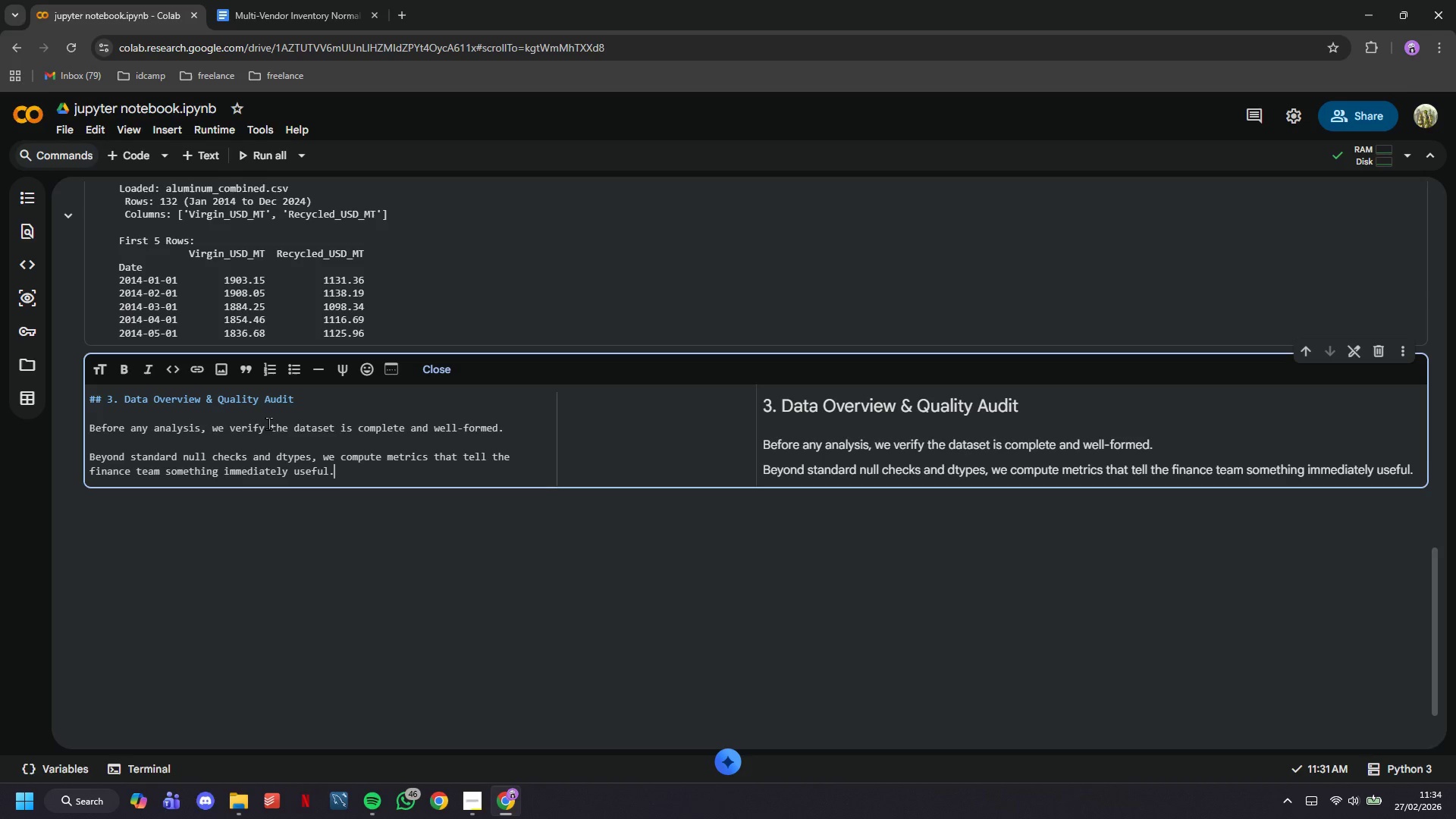 
wait(5.23)
 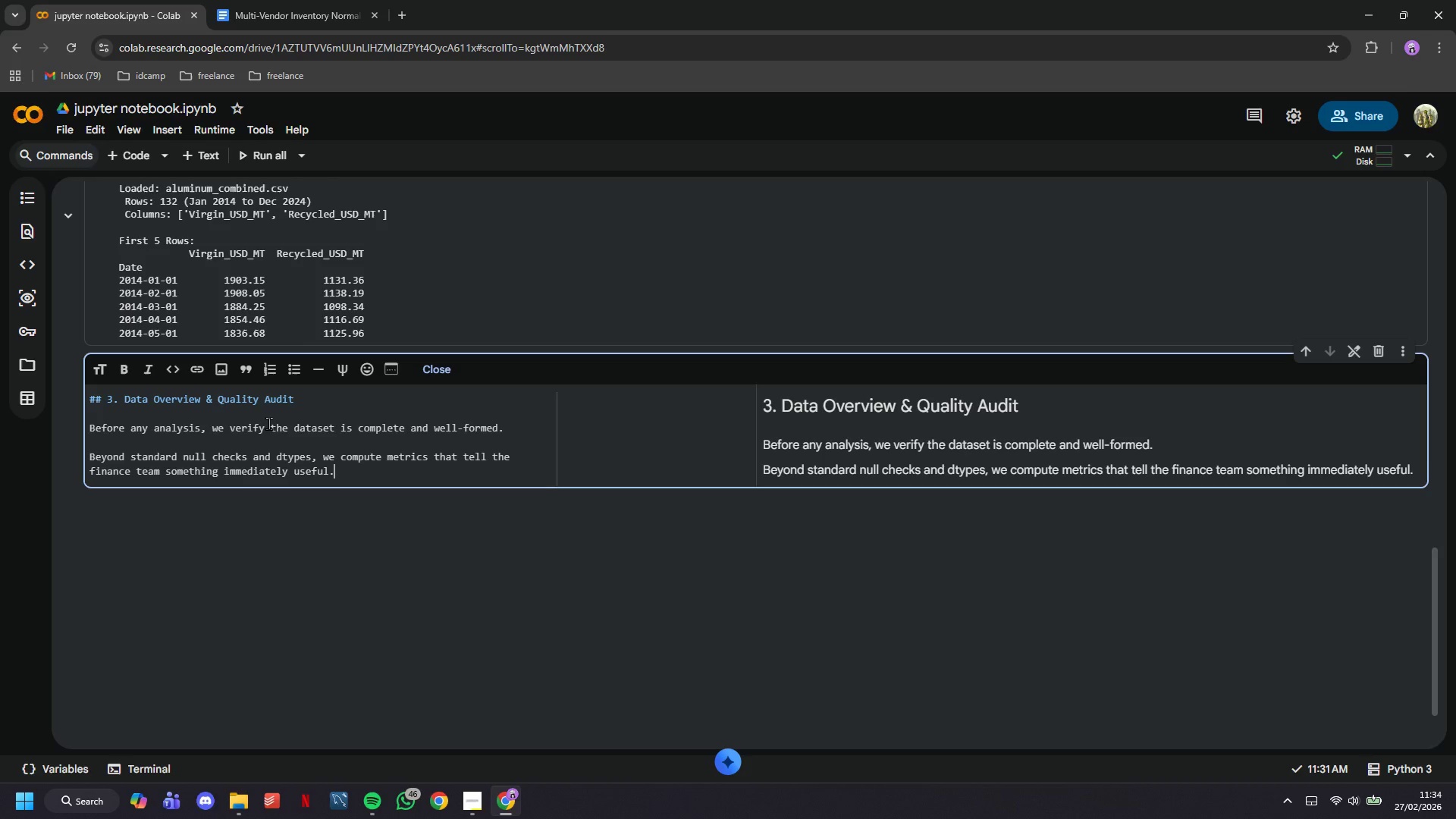 
key(Backspace)
 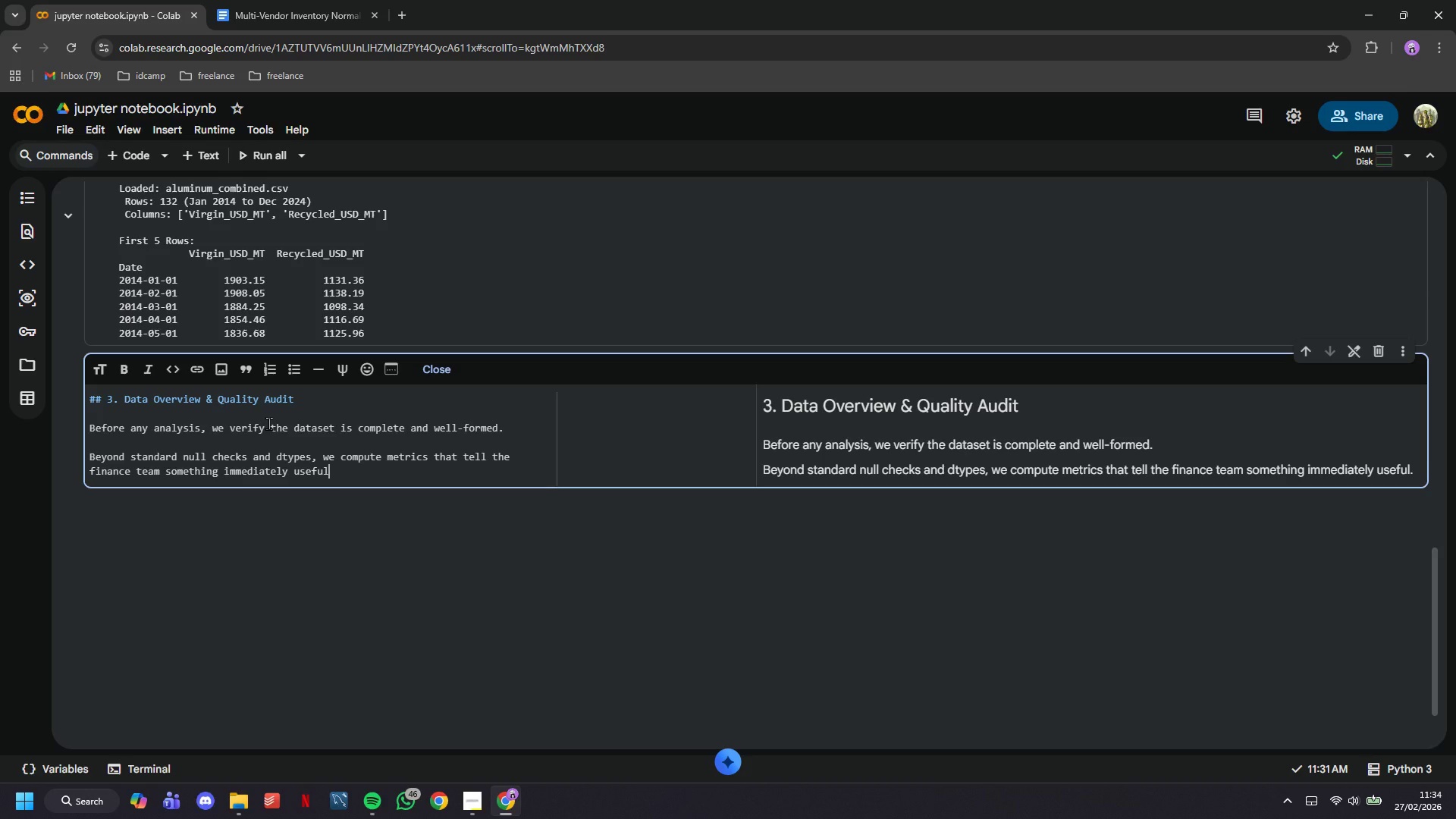 
key(Shift+Semicolon)
 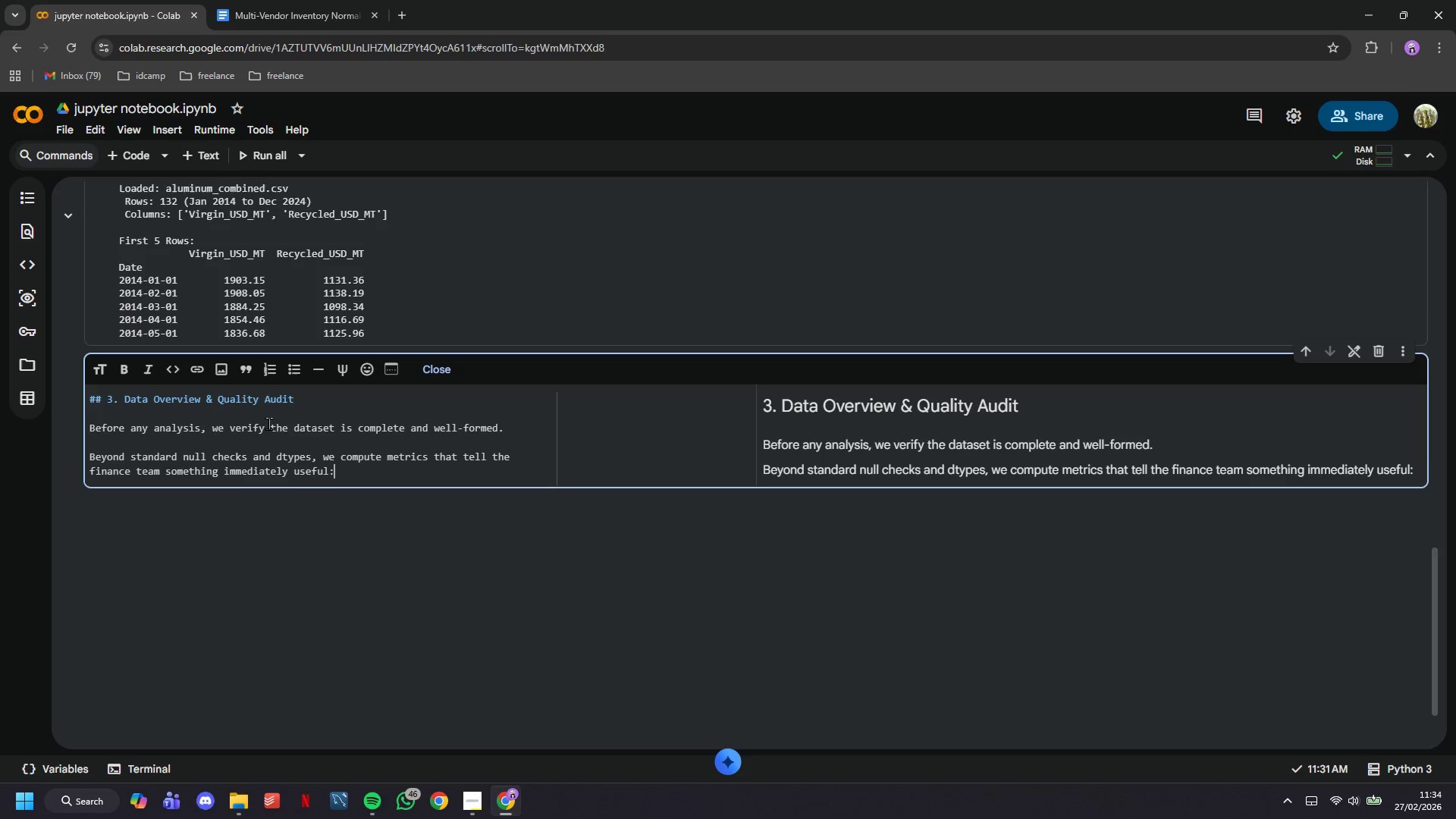 
key(Enter)
 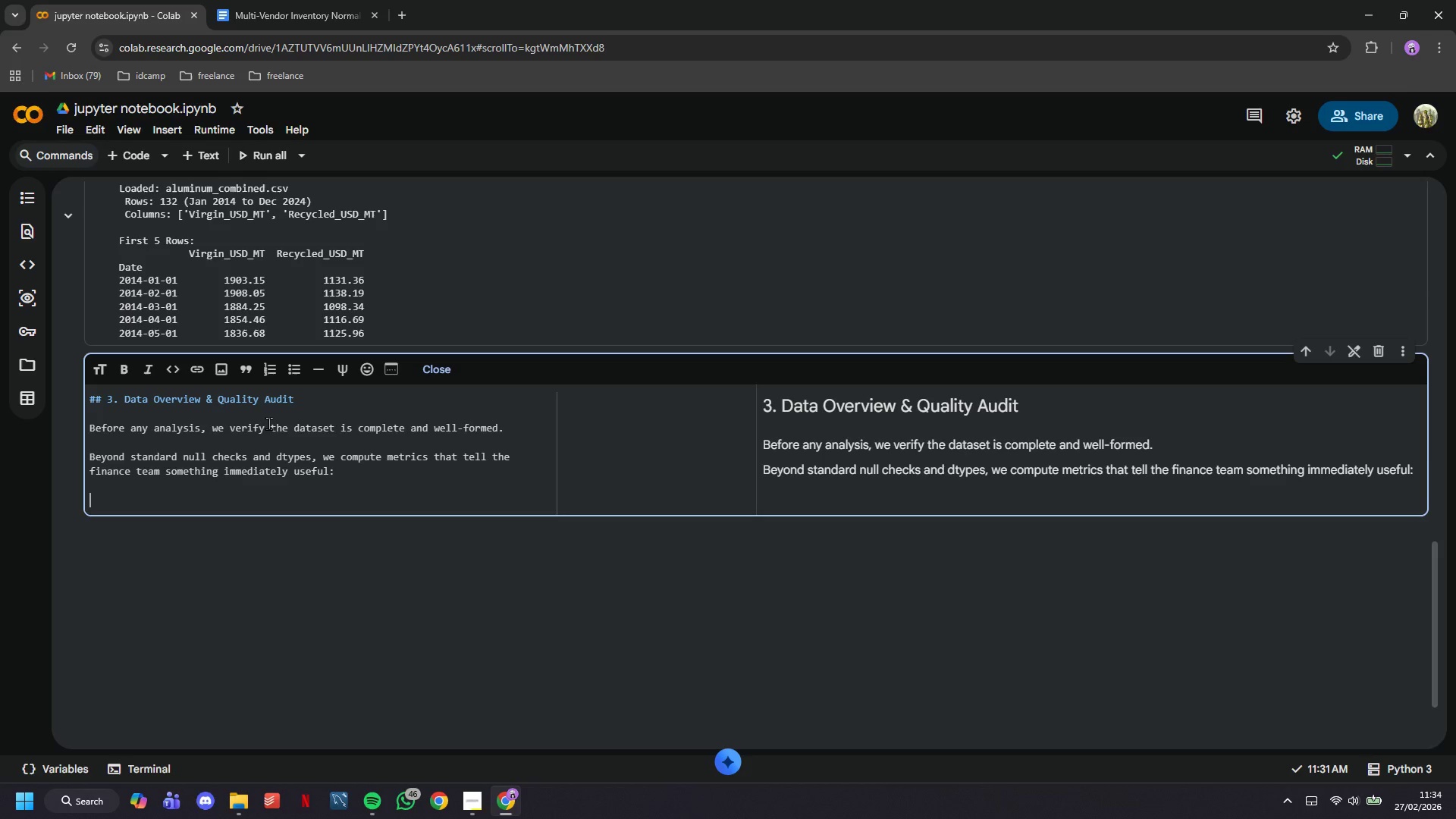 
key(Enter)
 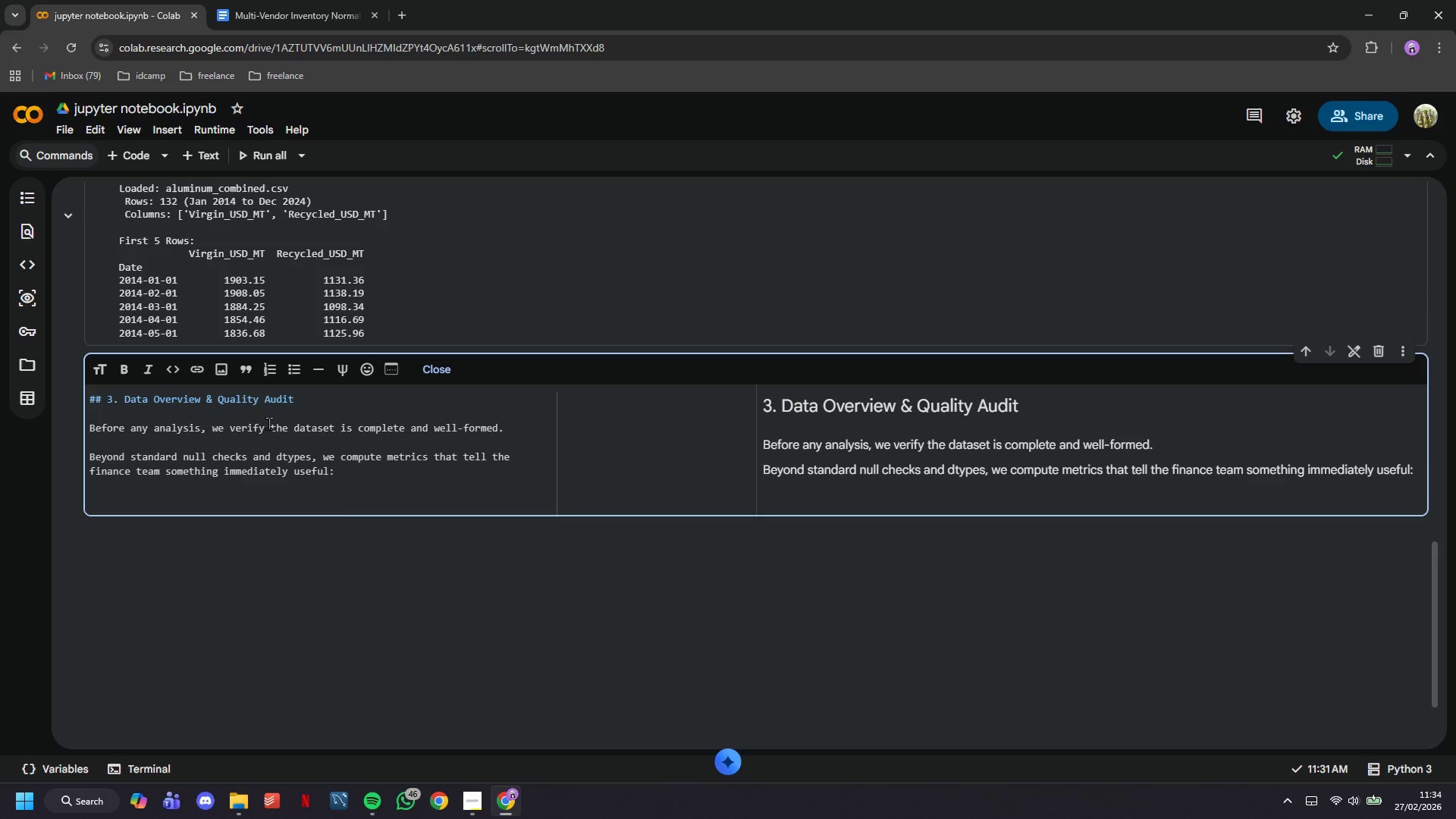 
type(- Coefi)
key(Backspace)
type(fice)
key(Backspace)
type(ient of Variation (V)
key(Backspace)
type(CV):)
 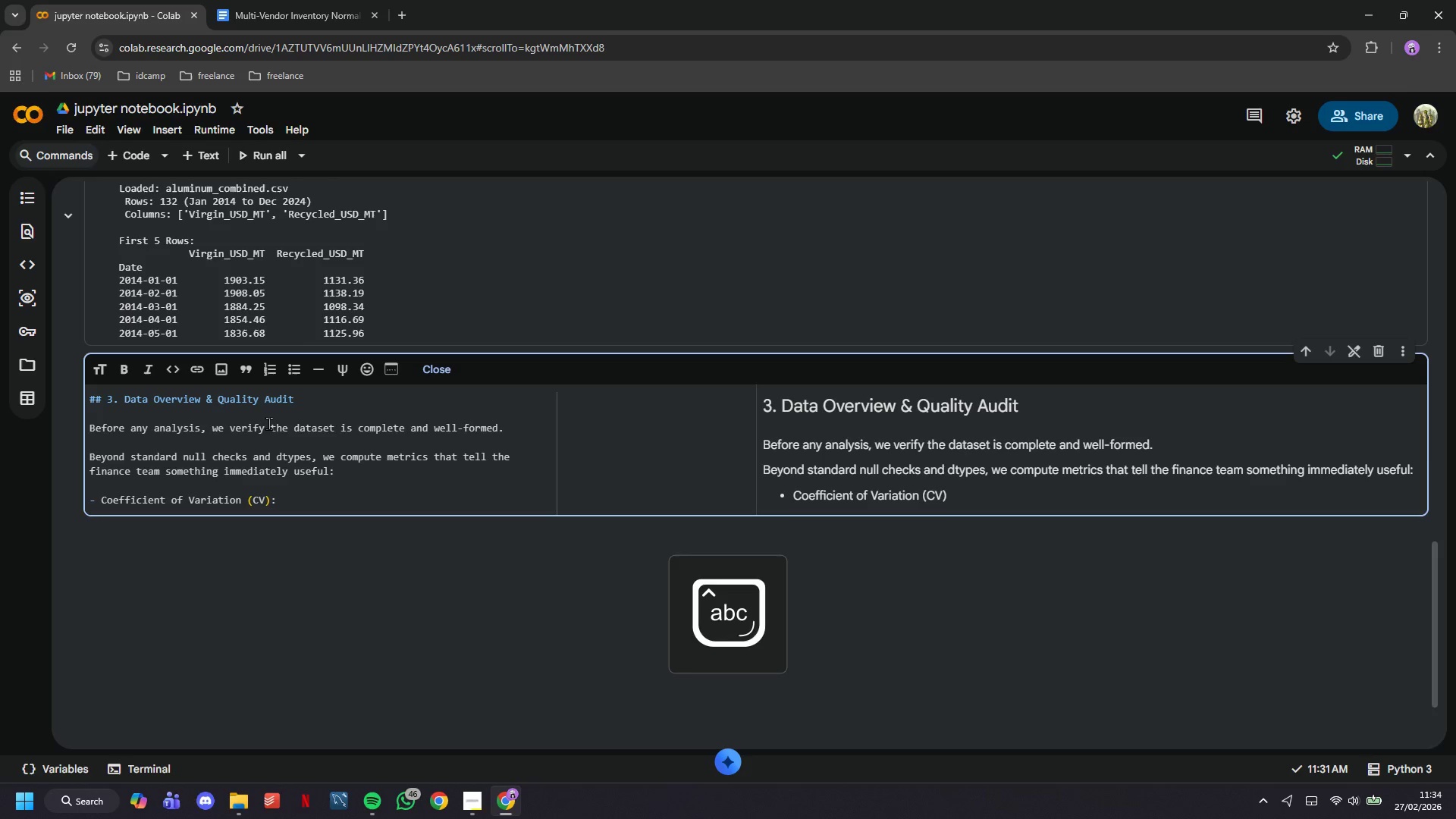 
key(ArrowLeft)
 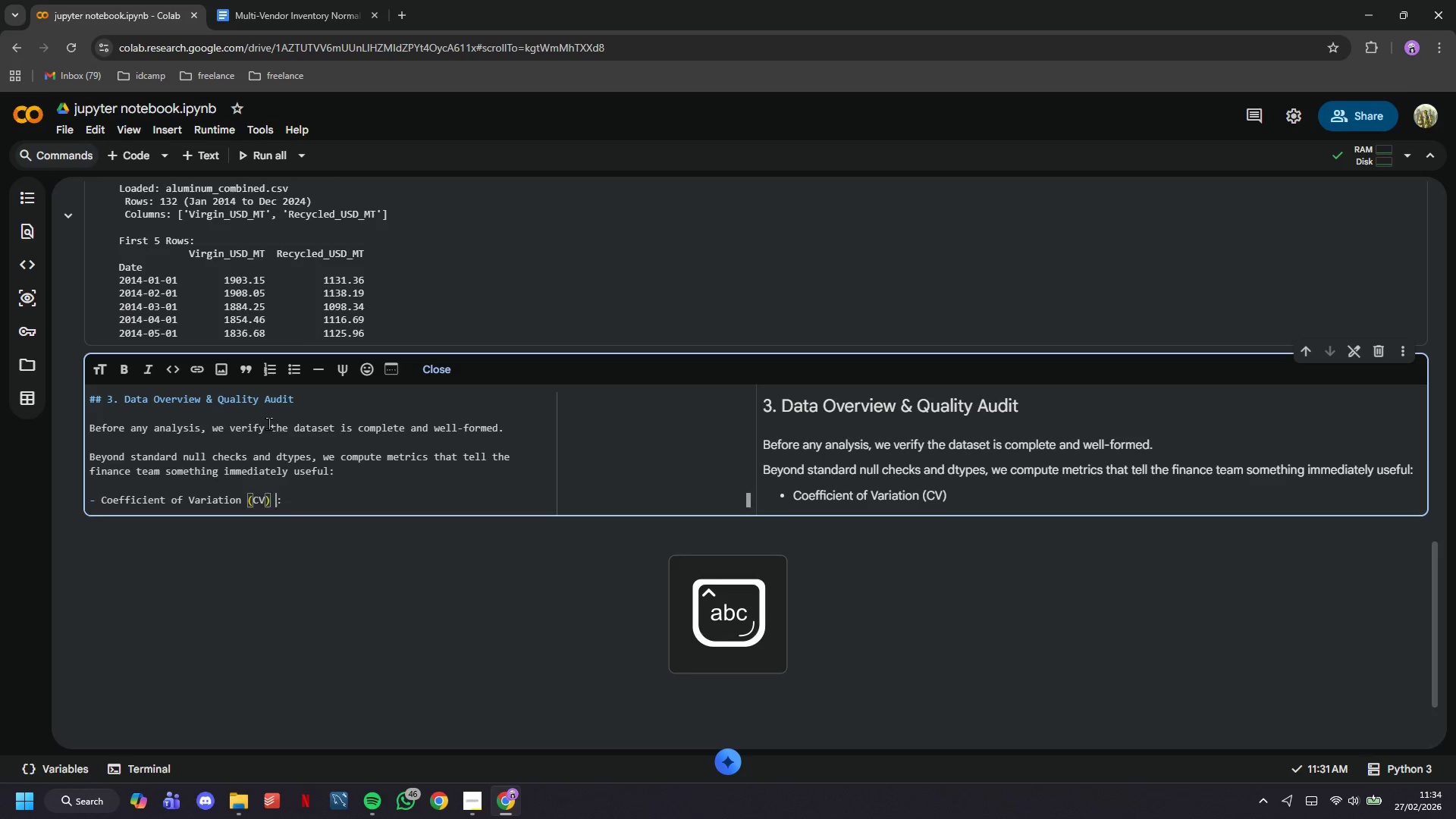 
key(Space)
 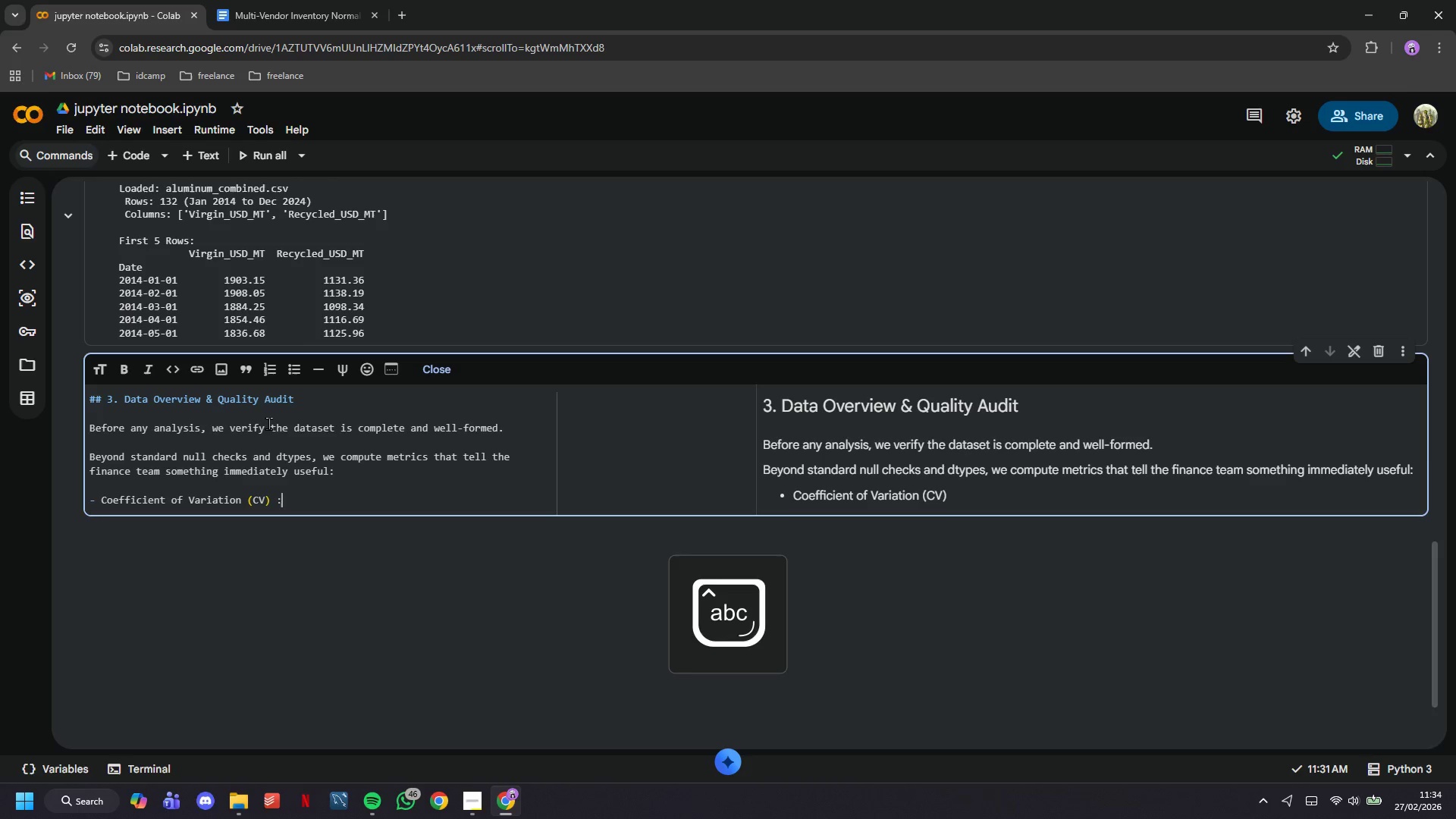 
key(ArrowRight)
 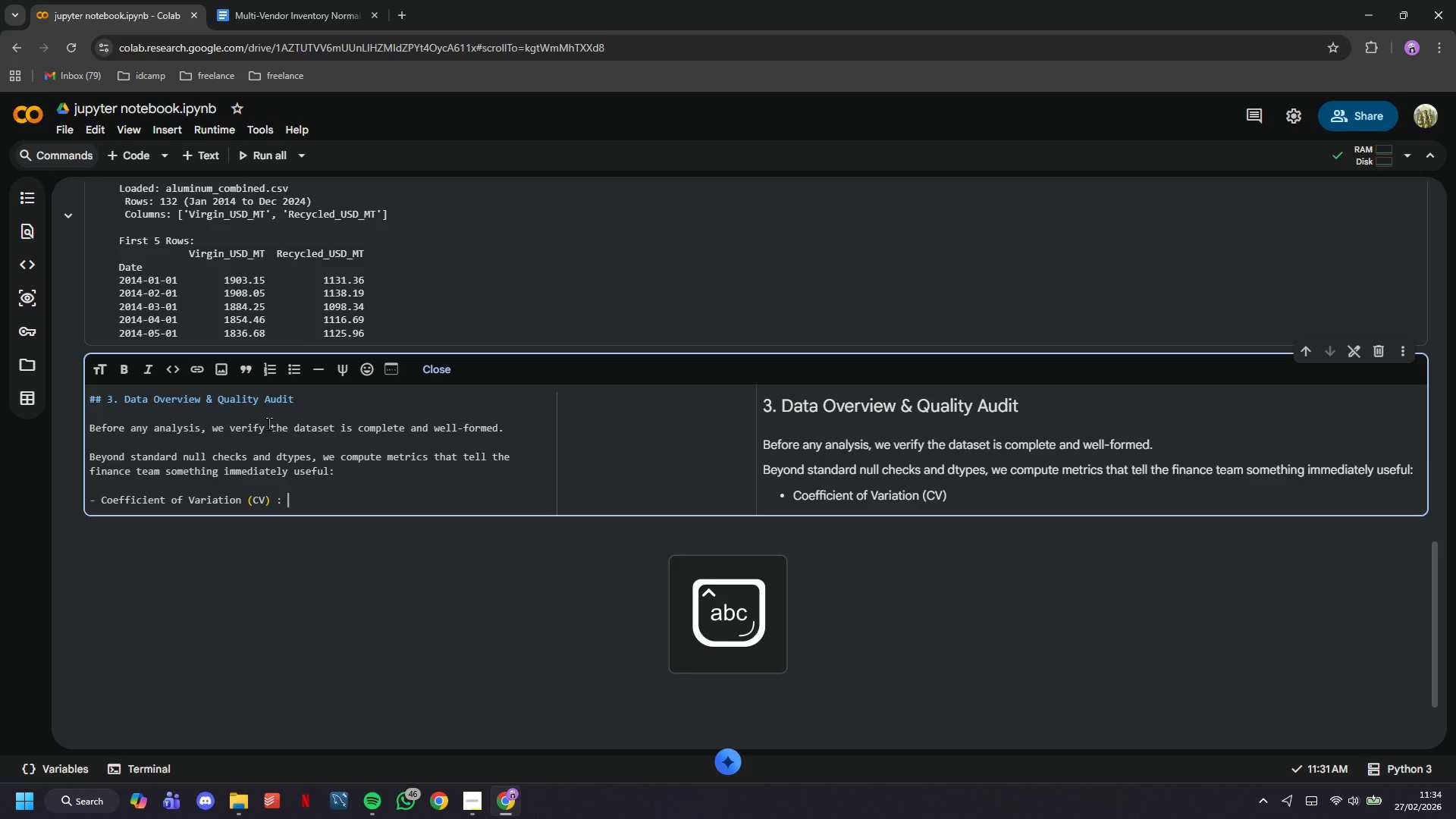 
type( std / mean )
 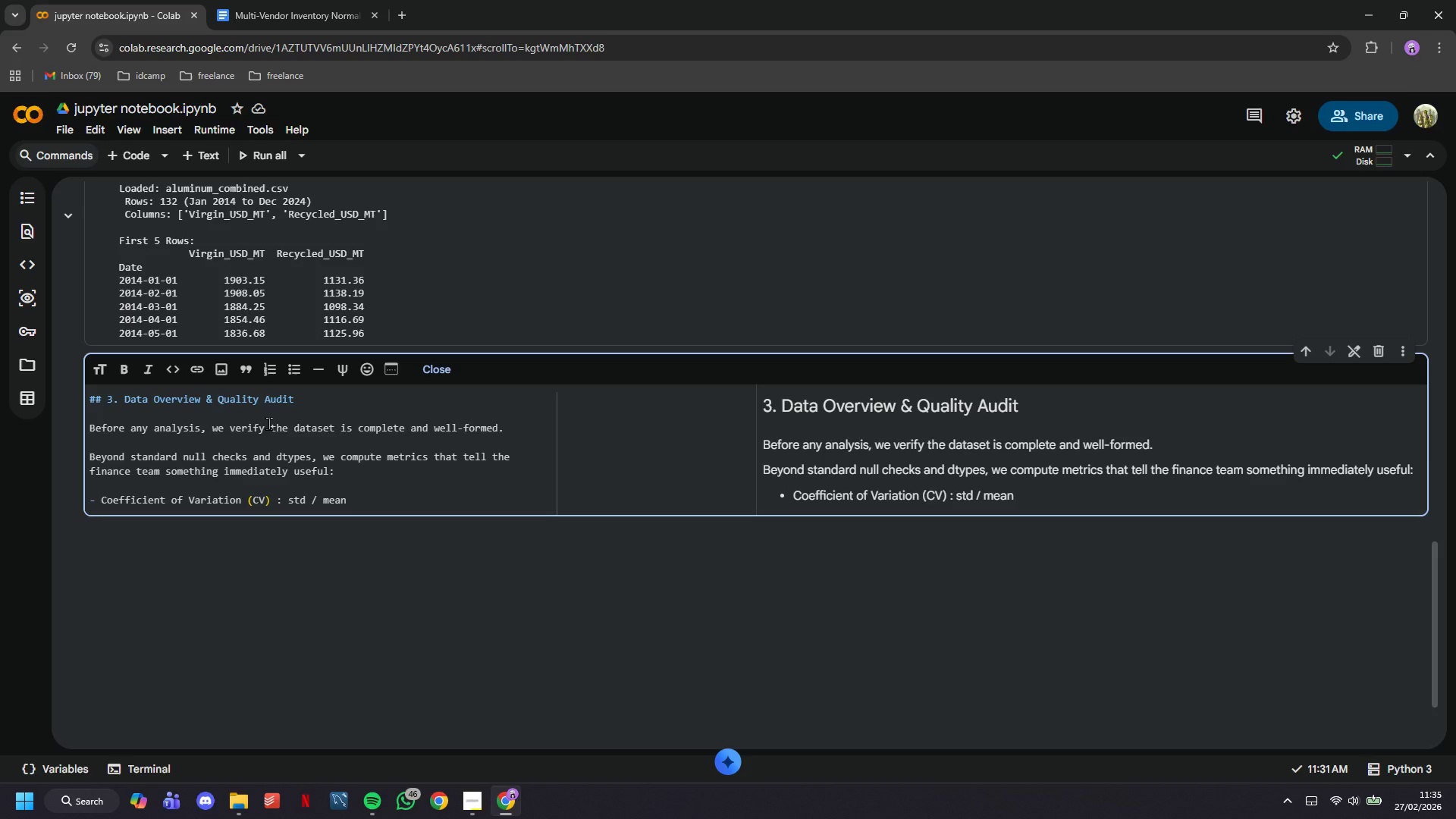 
wait(43.75)
 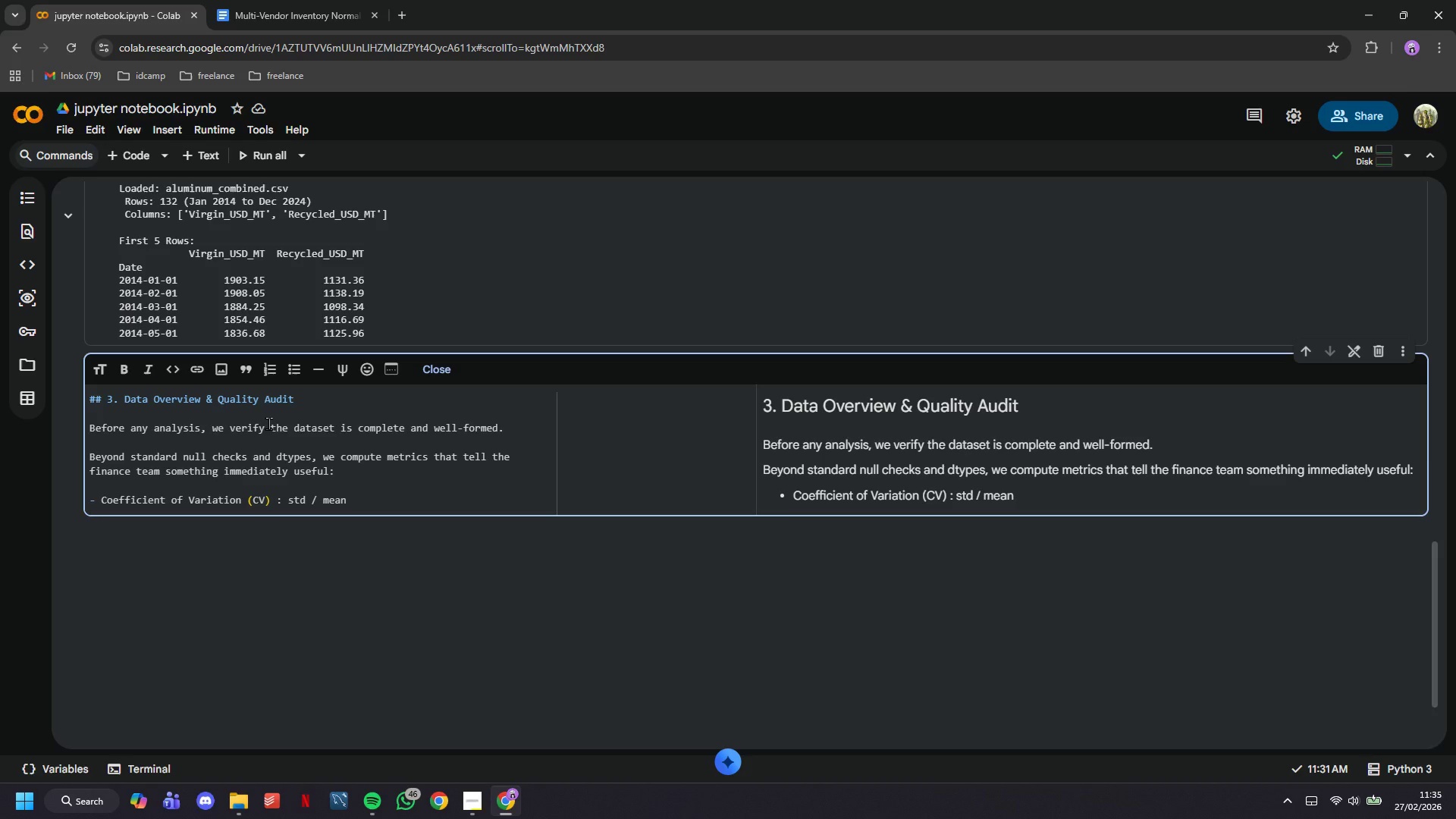 
type(as a percentage.)
 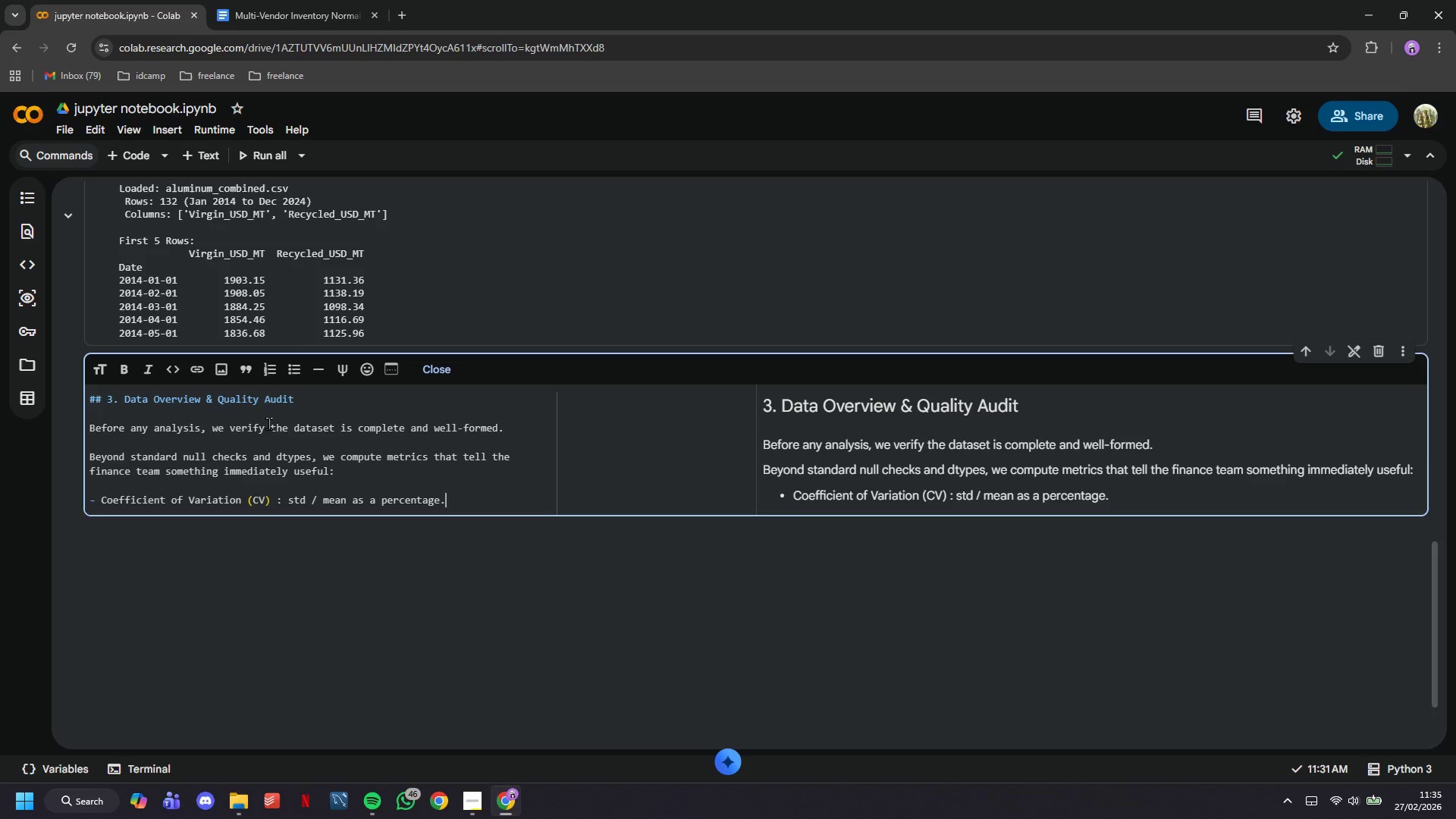 
key(Enter)
 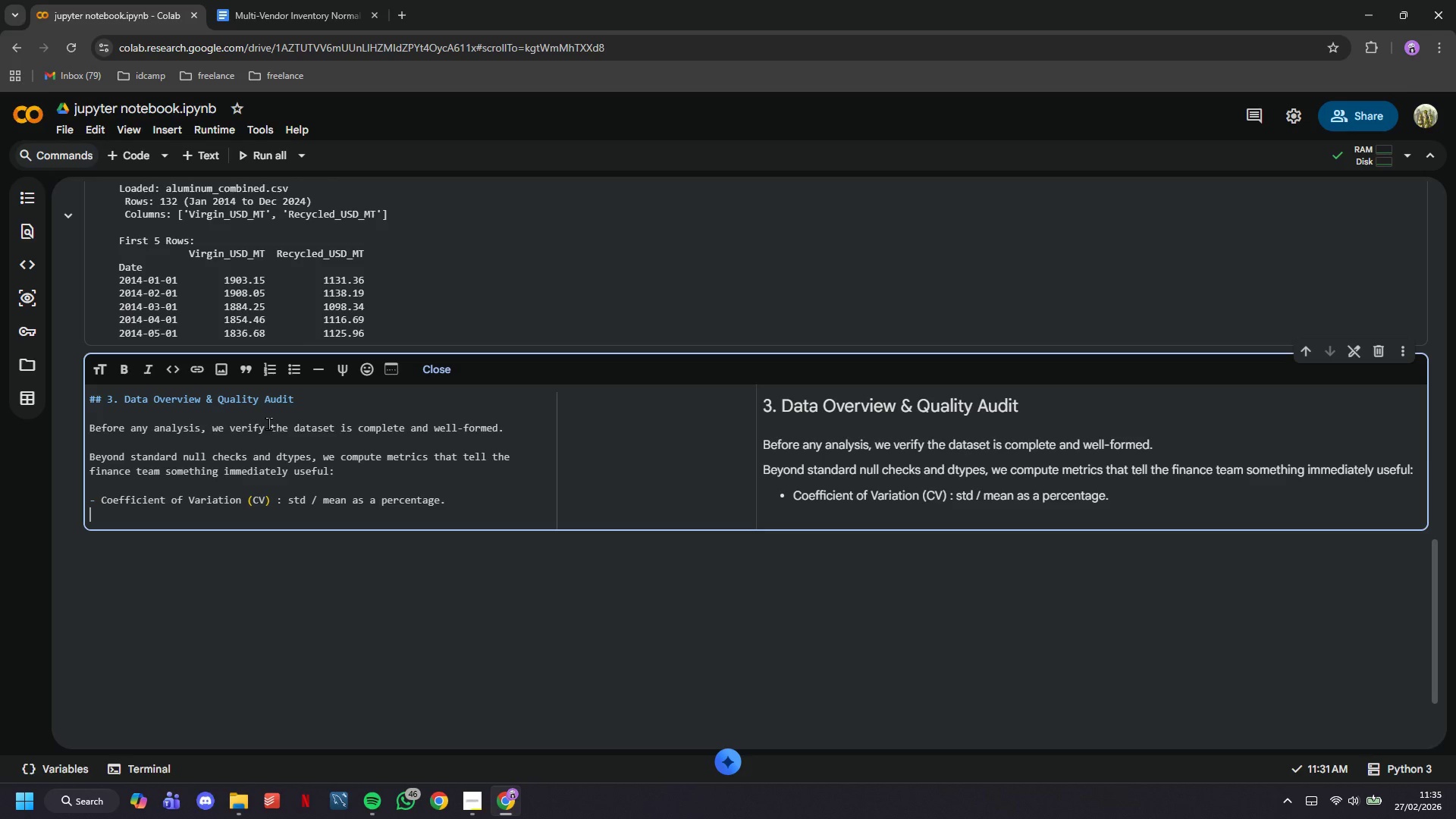 
key(ArrowUp)
 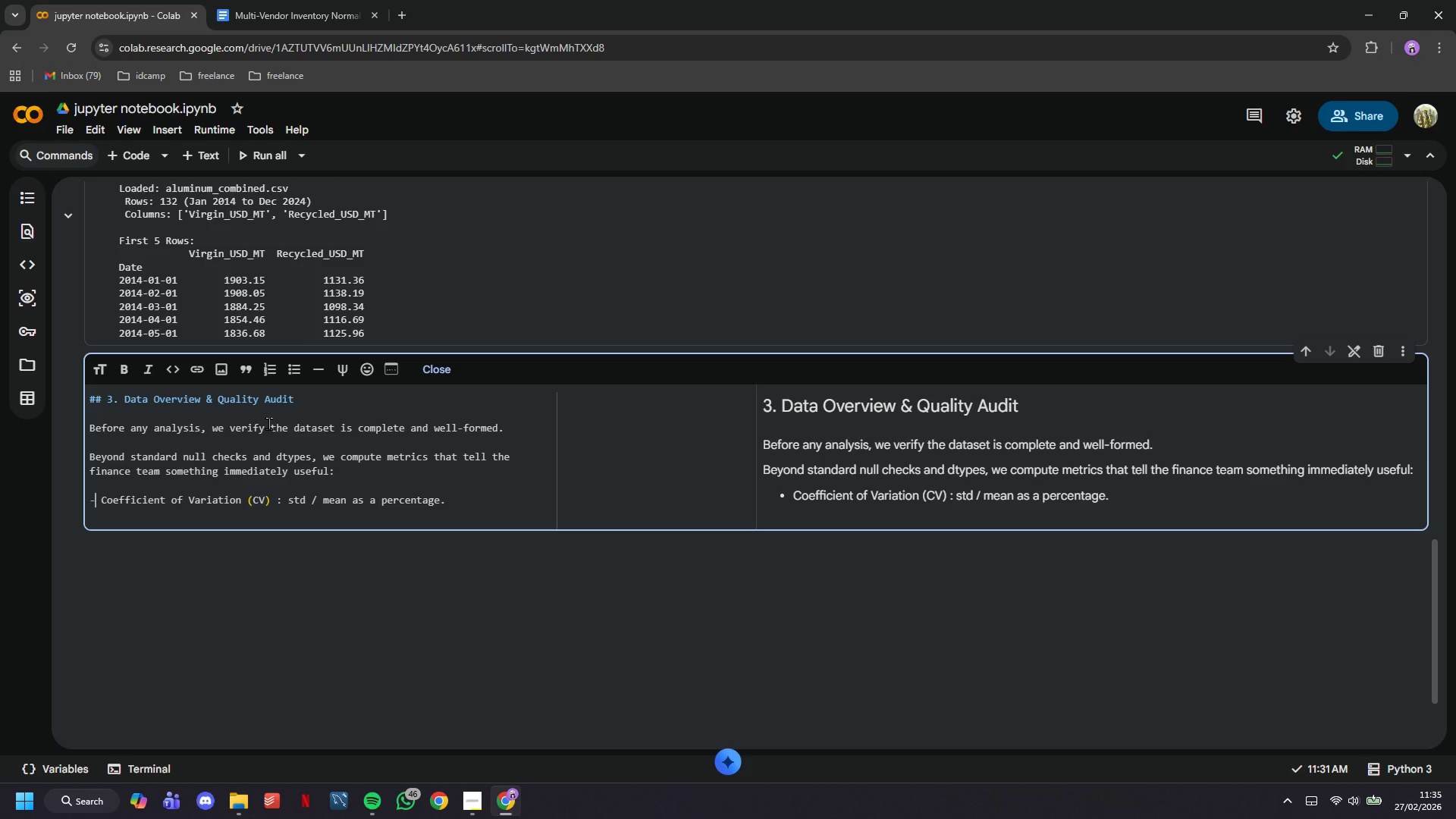 
key(ArrowRight)
 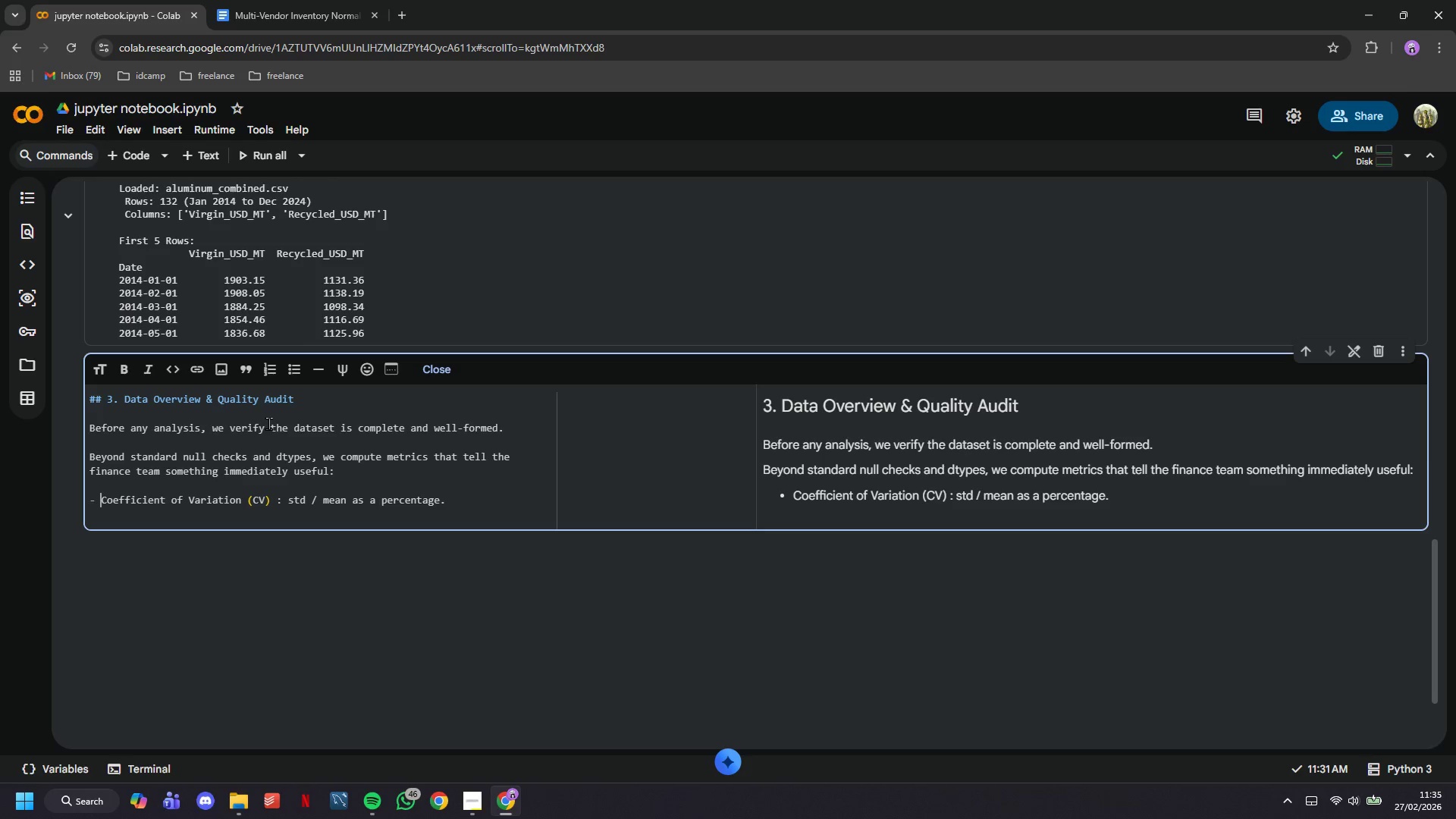 
key(ArrowRight)
 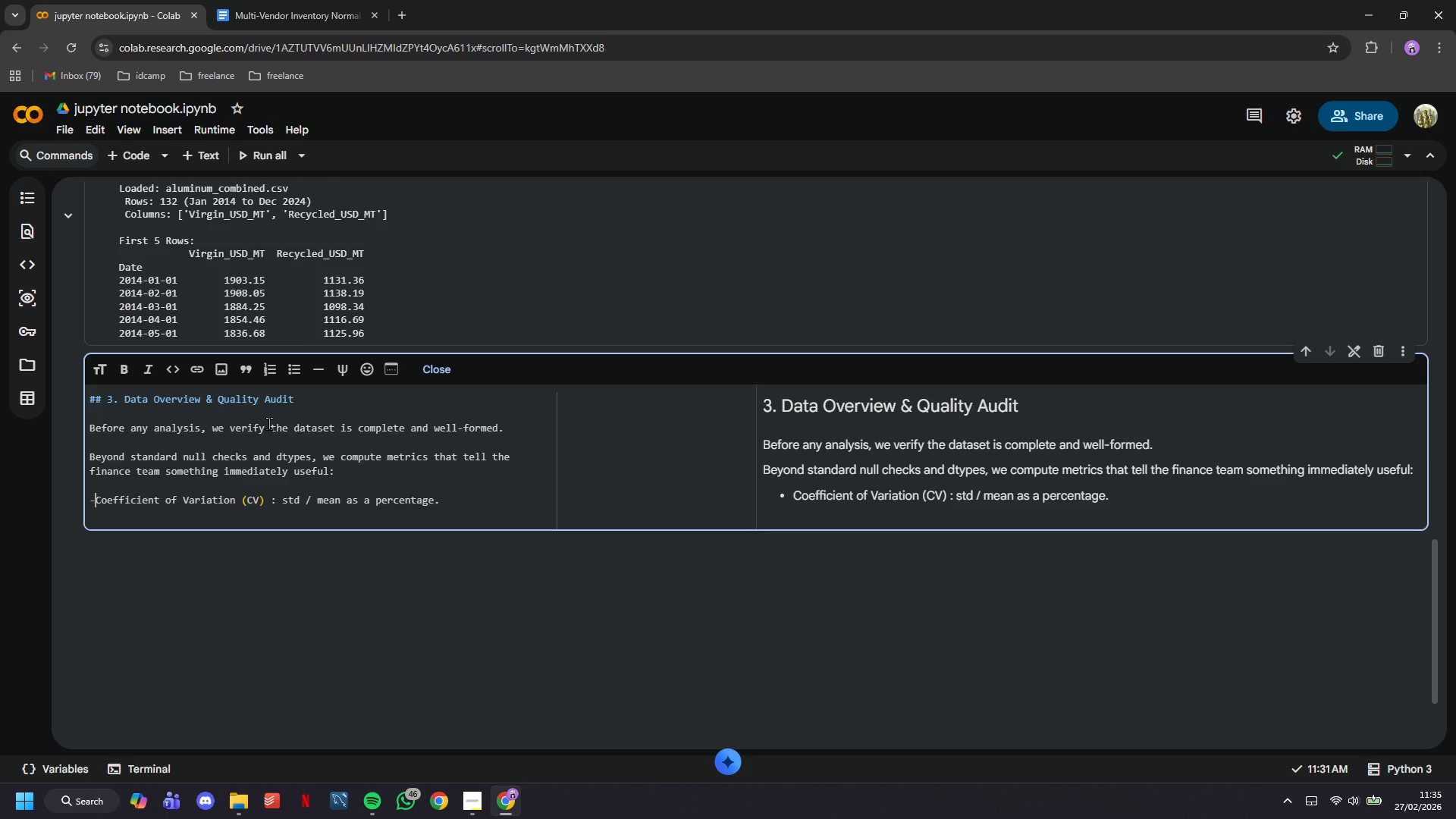 
key(Backspace)
key(Backspace)
type(**)
 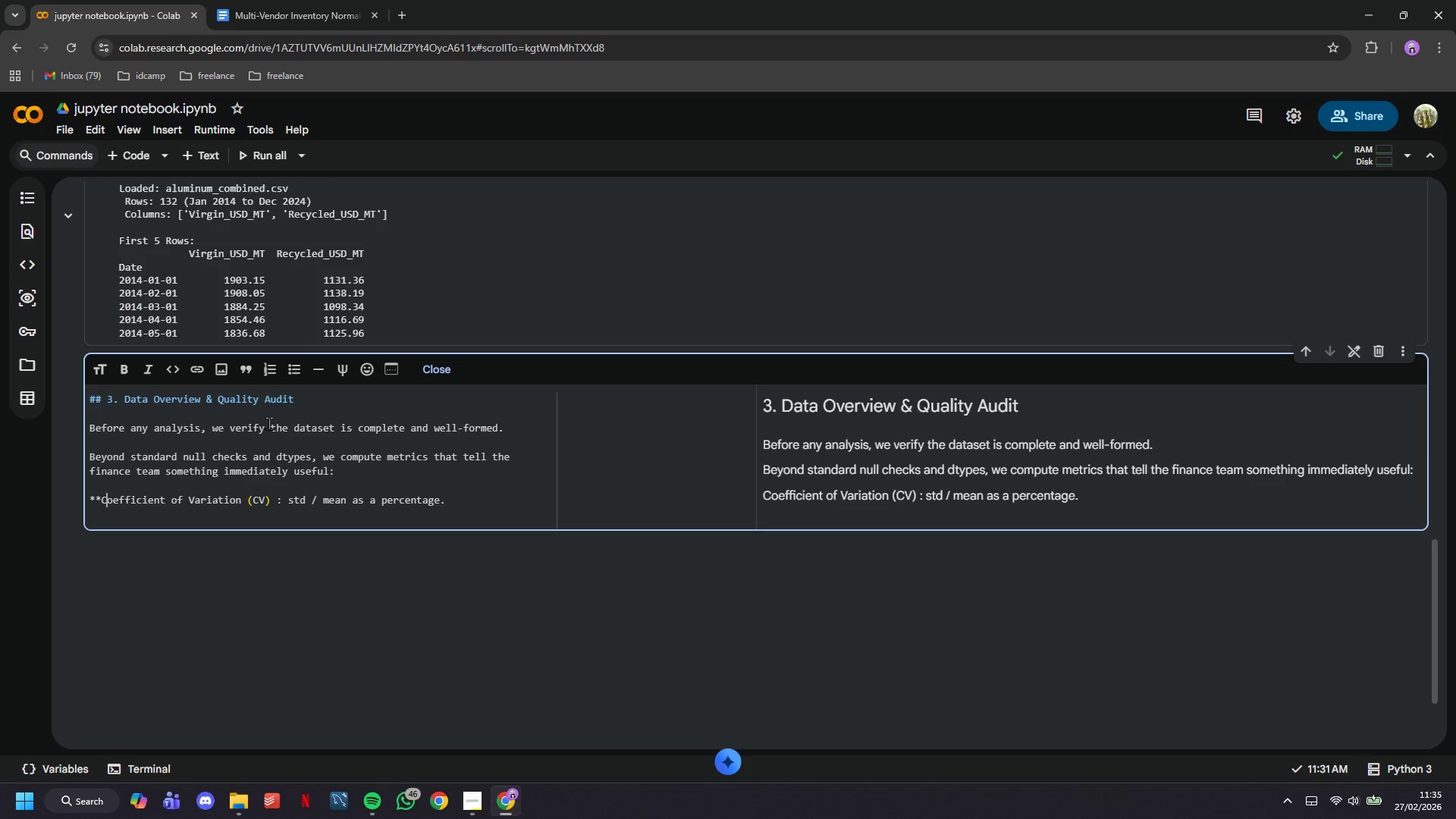 
 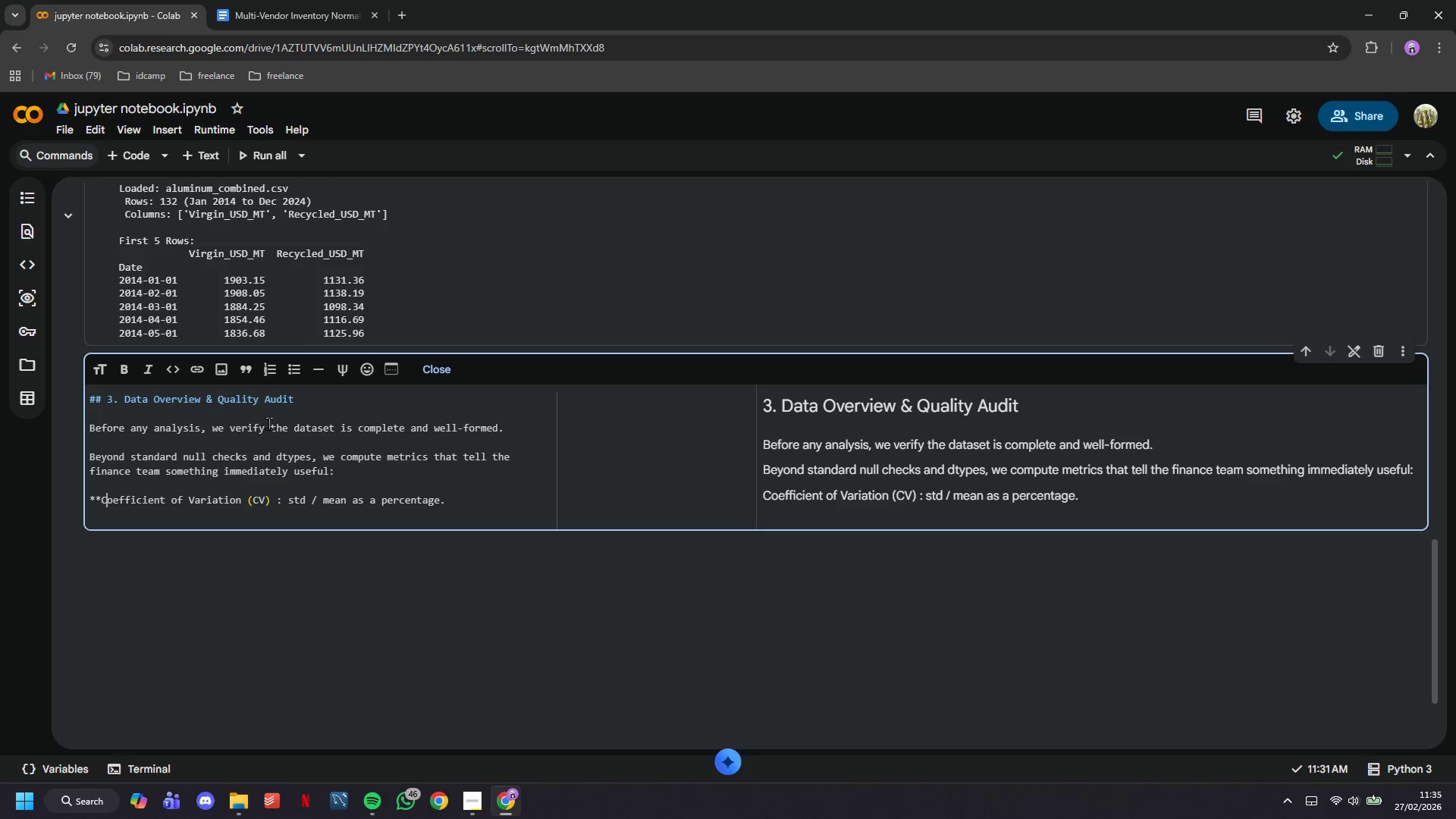 
hold_key(key=ArrowRight, duration=1.09)
 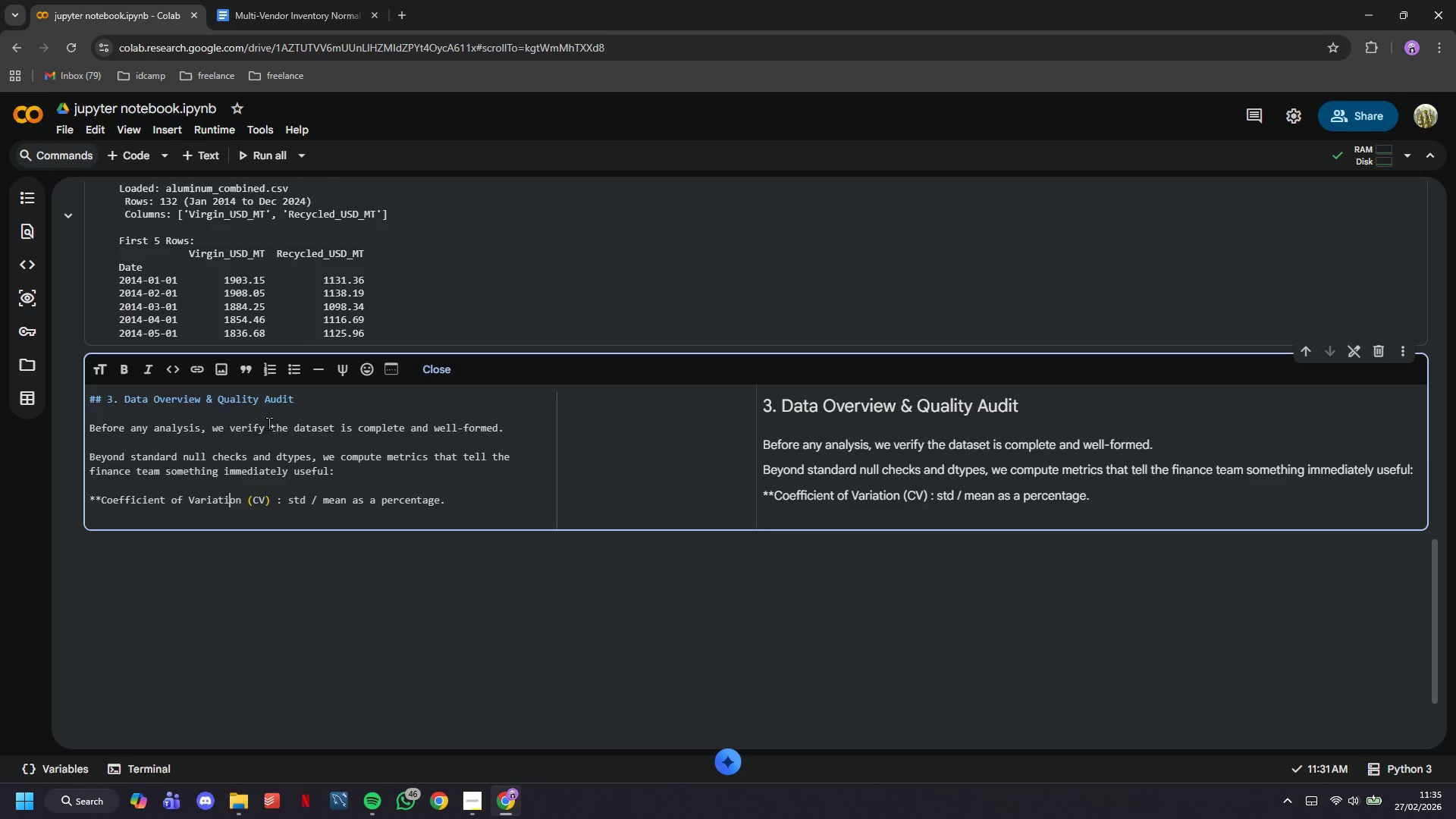 
hold_key(key=ArrowRight, duration=0.66)
 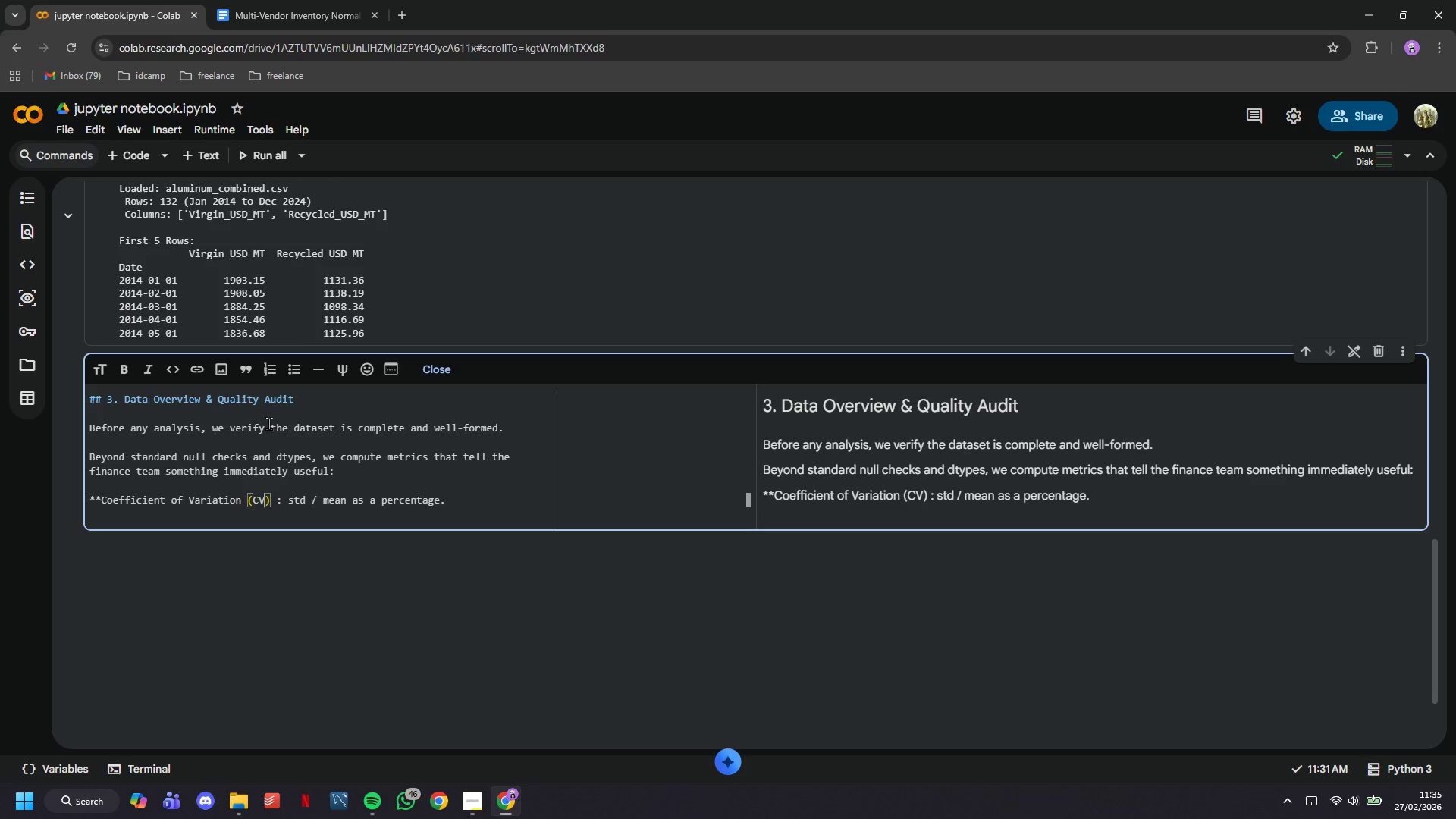 
key(ArrowRight)
 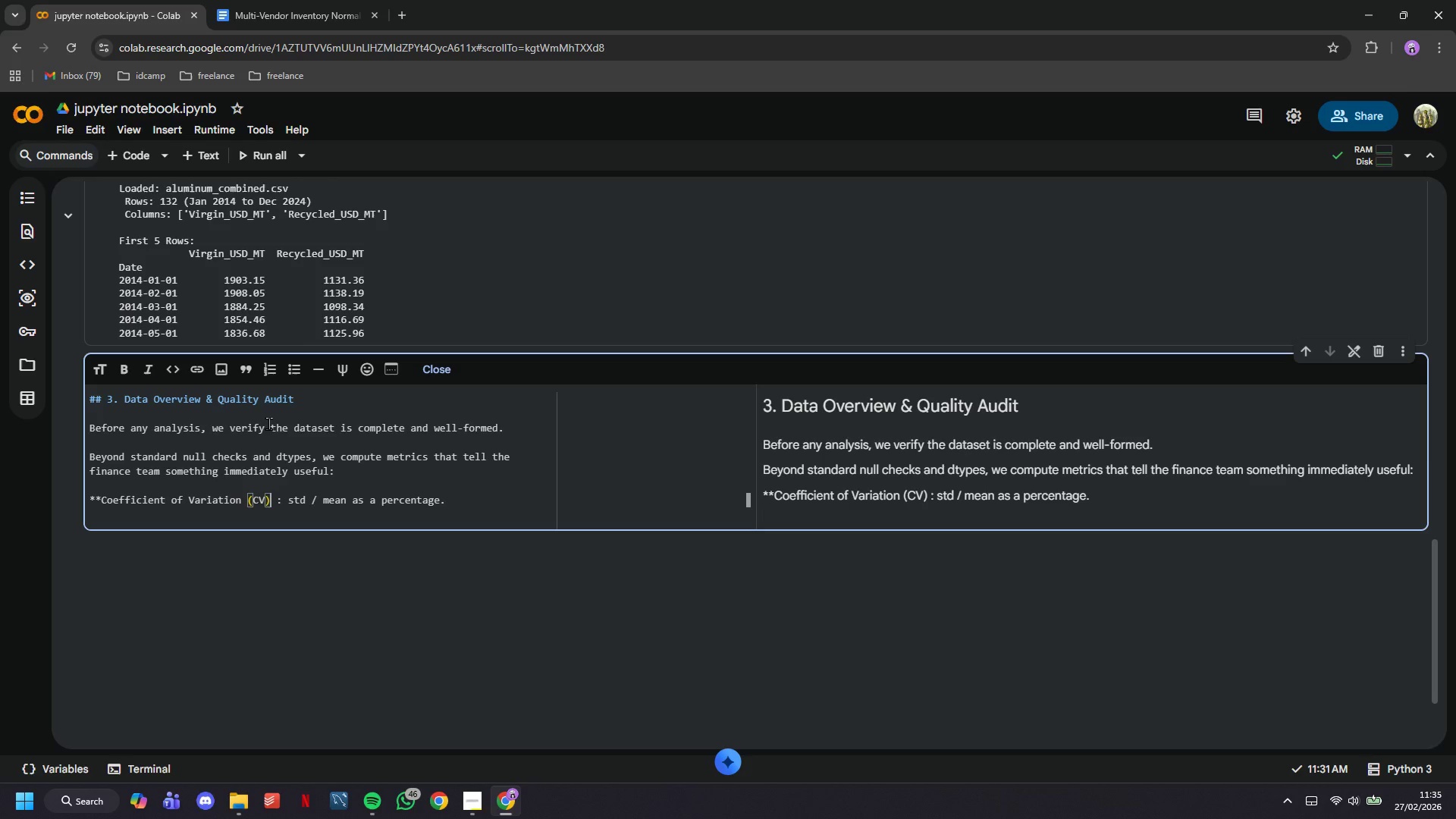 
type(**)
 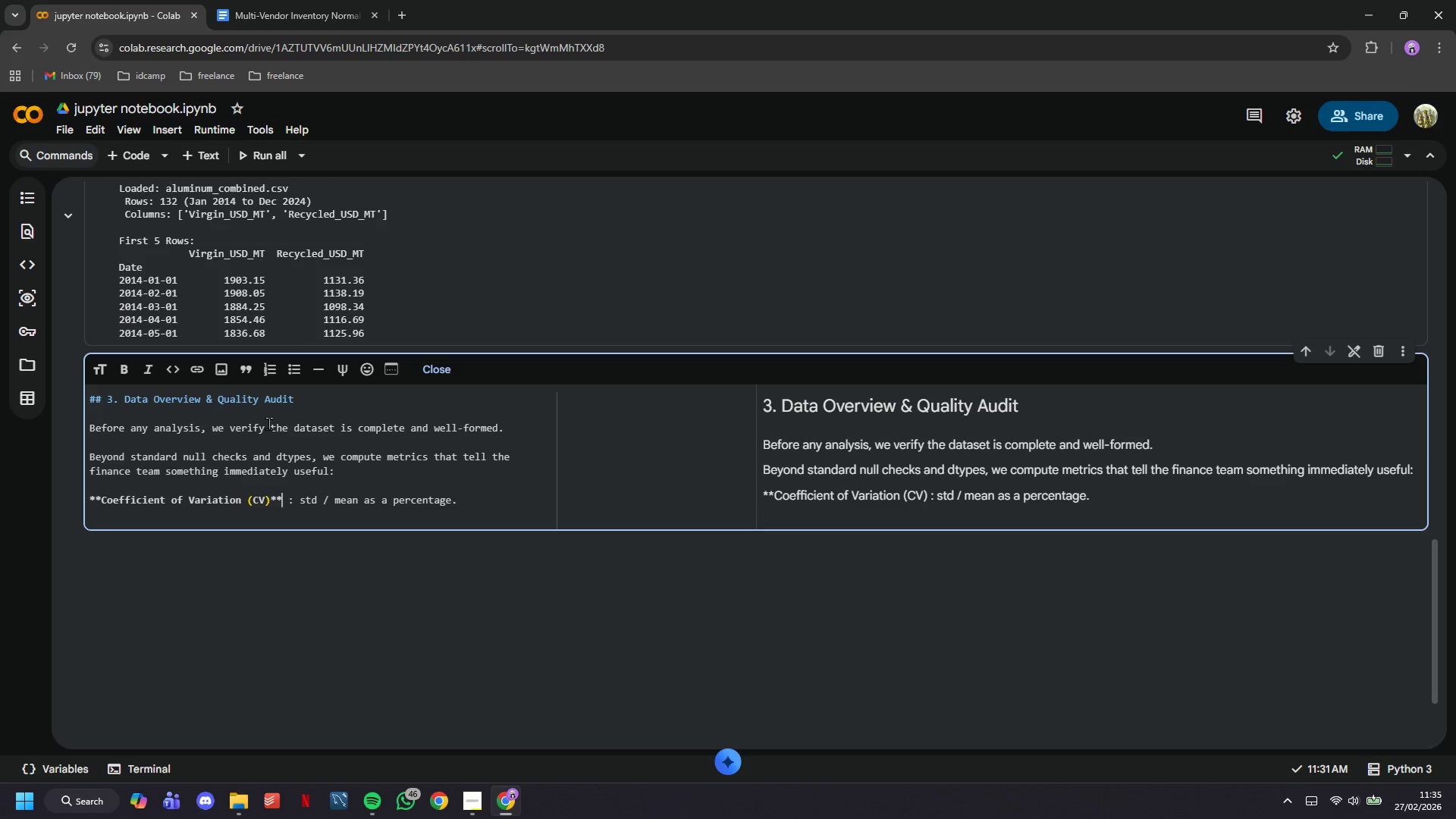 
key(ArrowDown)
 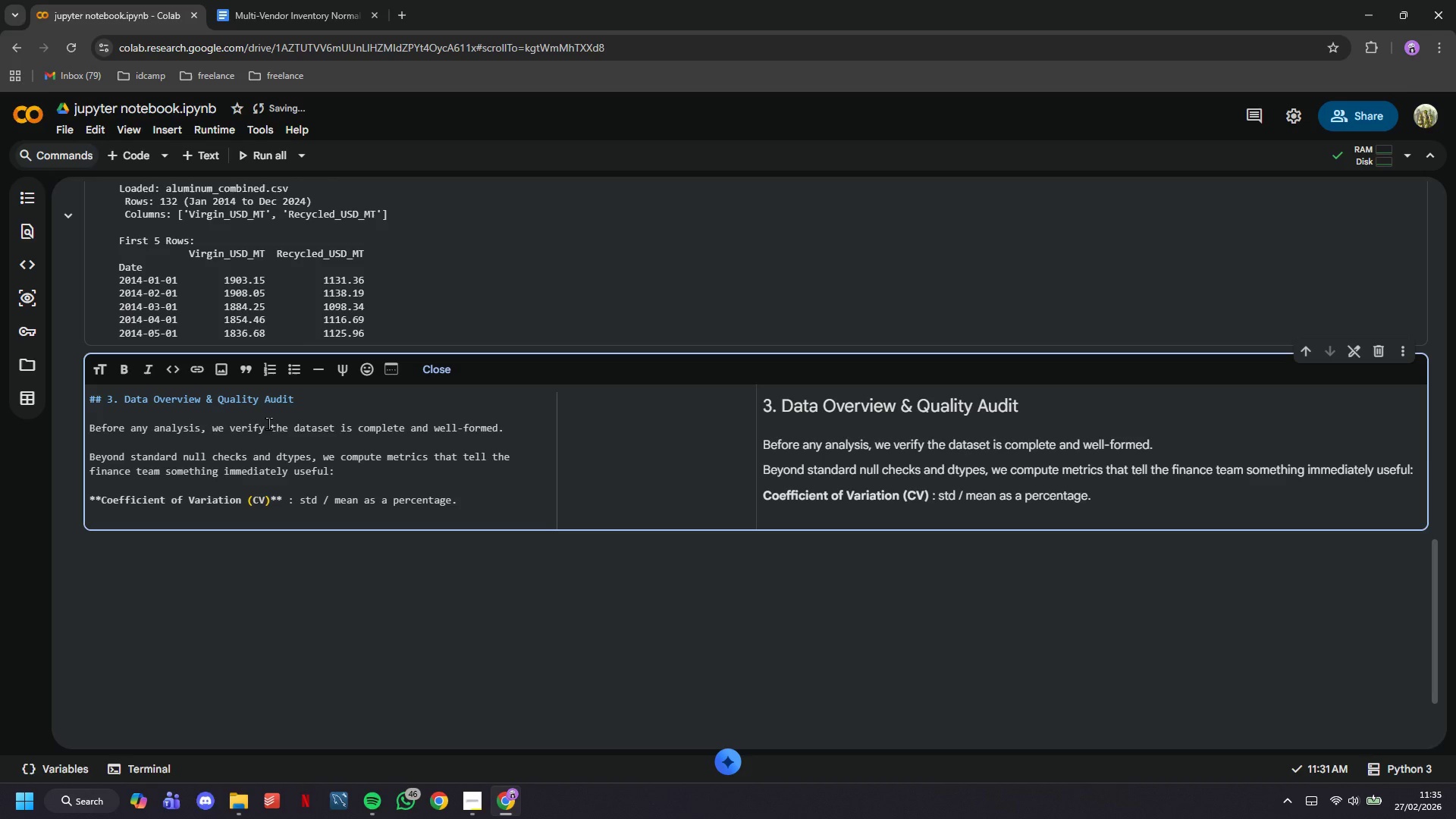 
type(- CV )
 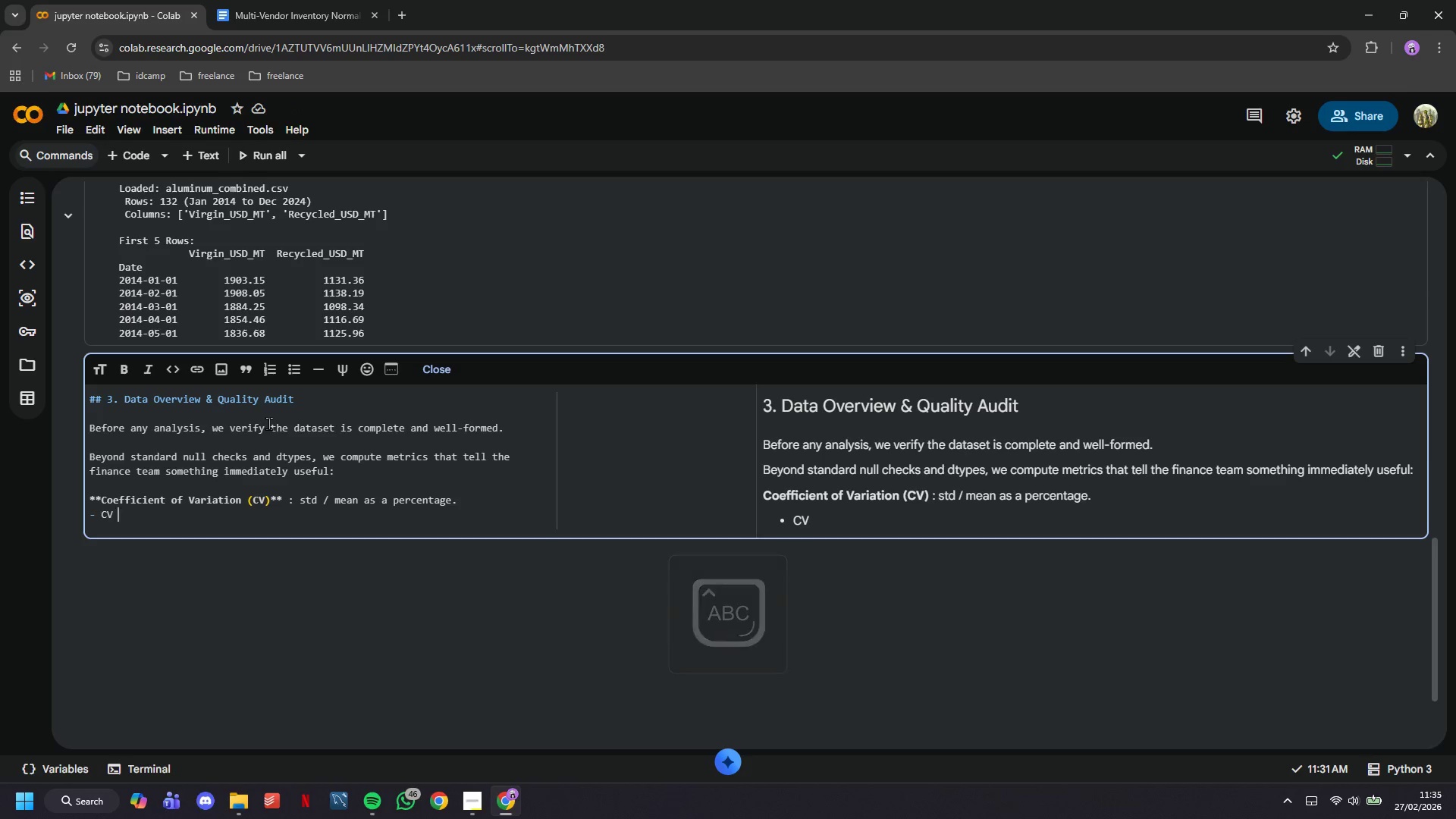 
type(= 10% )
 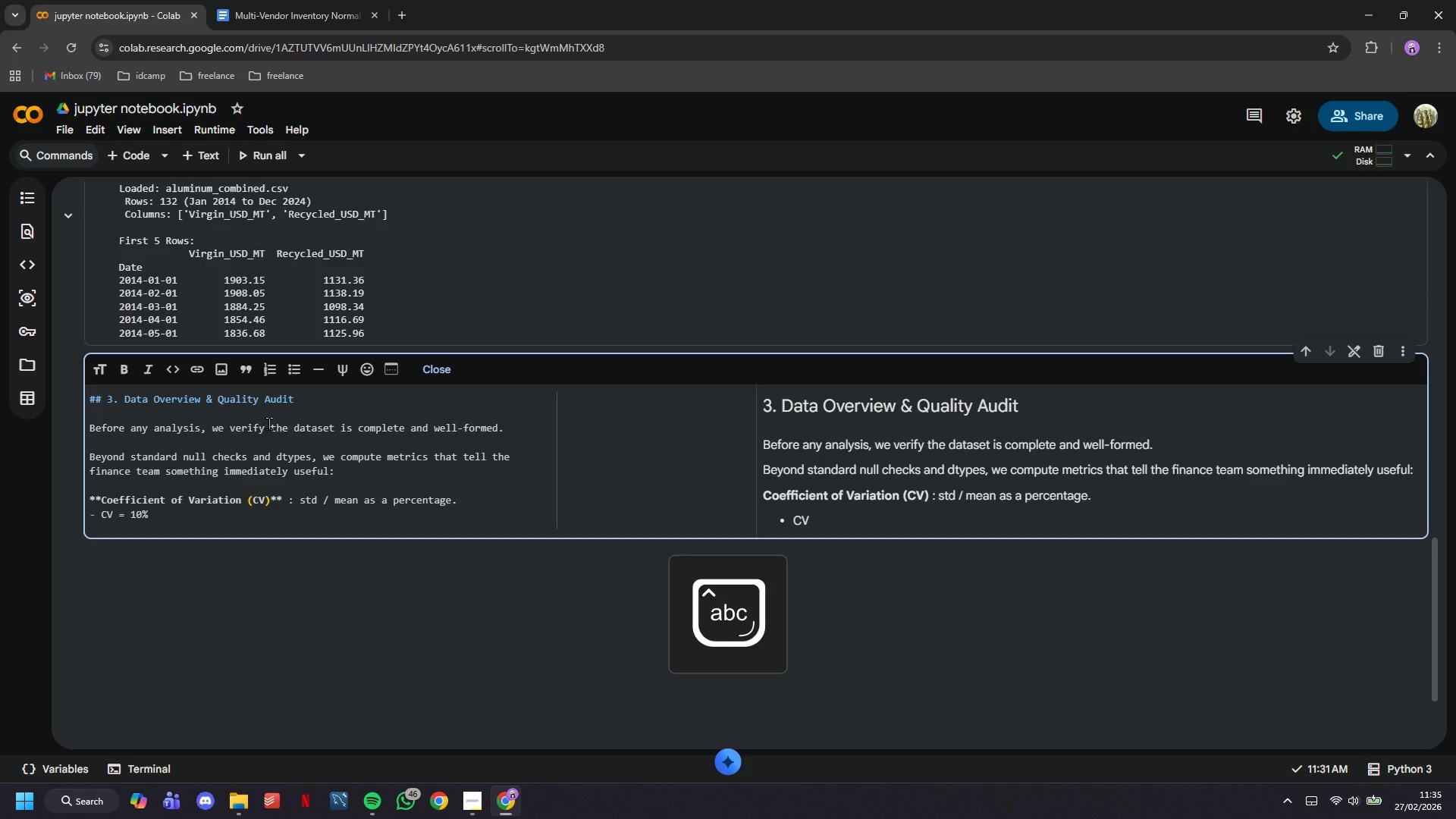 
wait(5.5)
 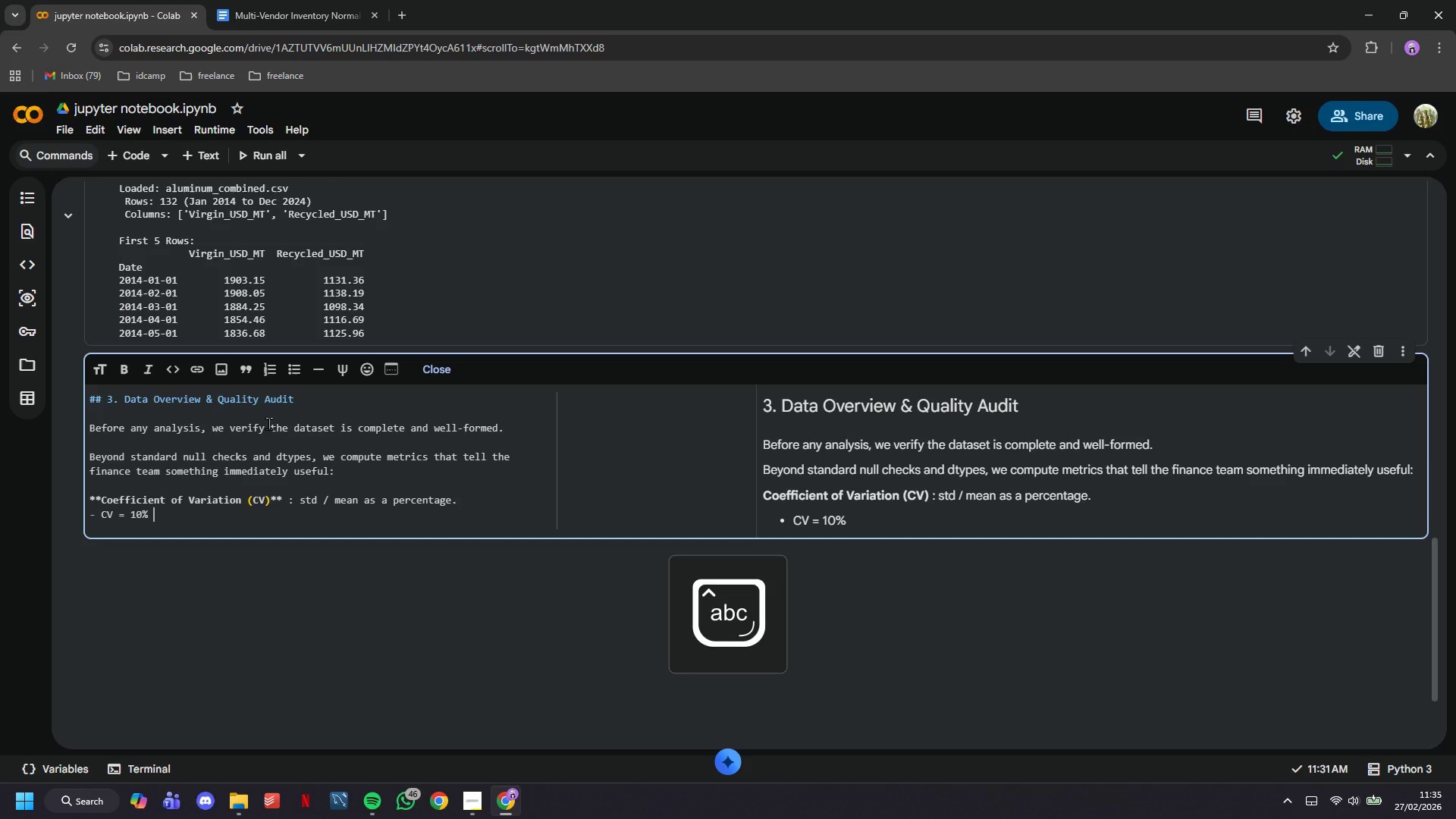 
type(means )
 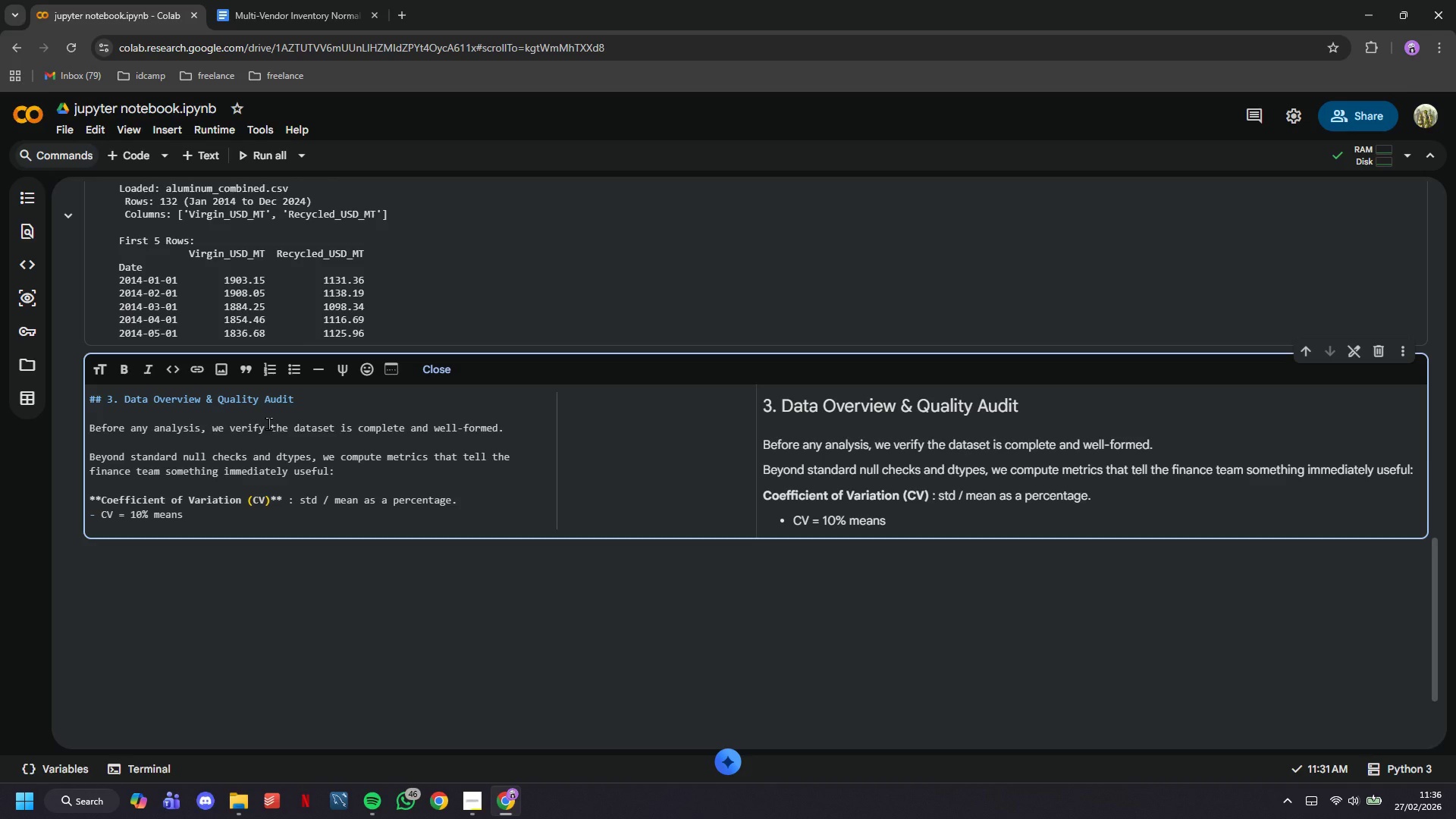 
wait(6.28)
 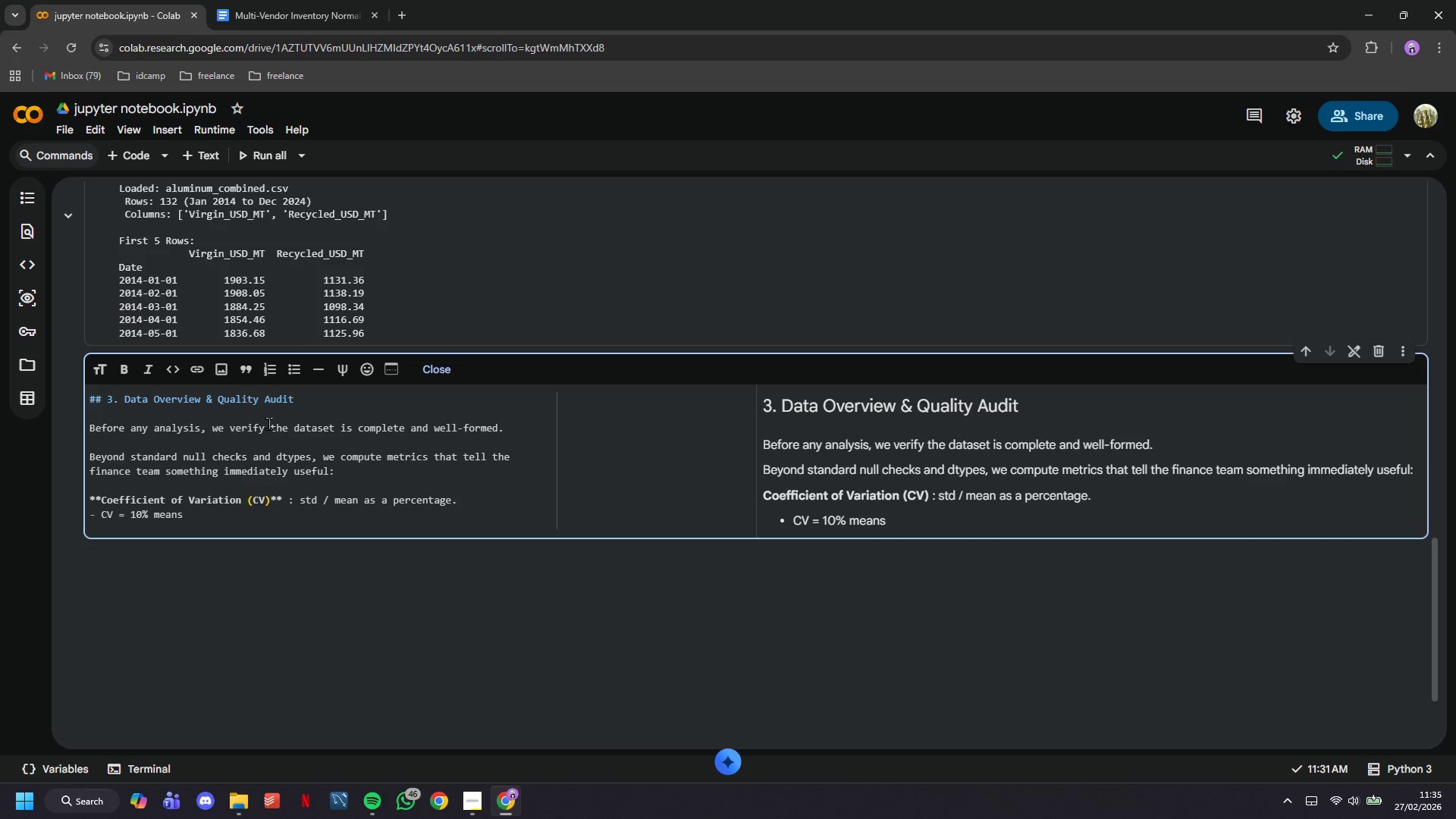 
type(price fluctuates by 10% around the average.)
 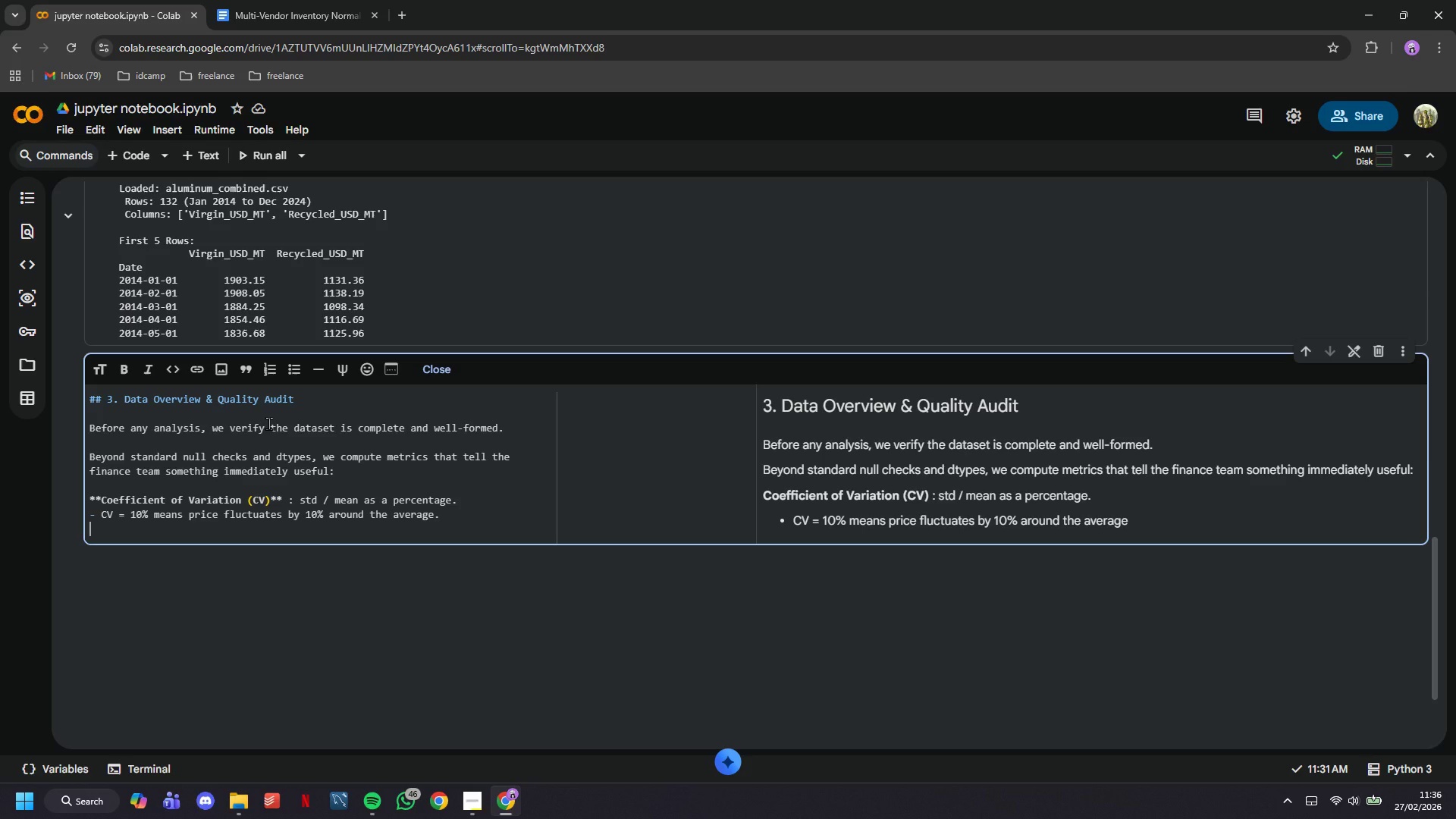 
 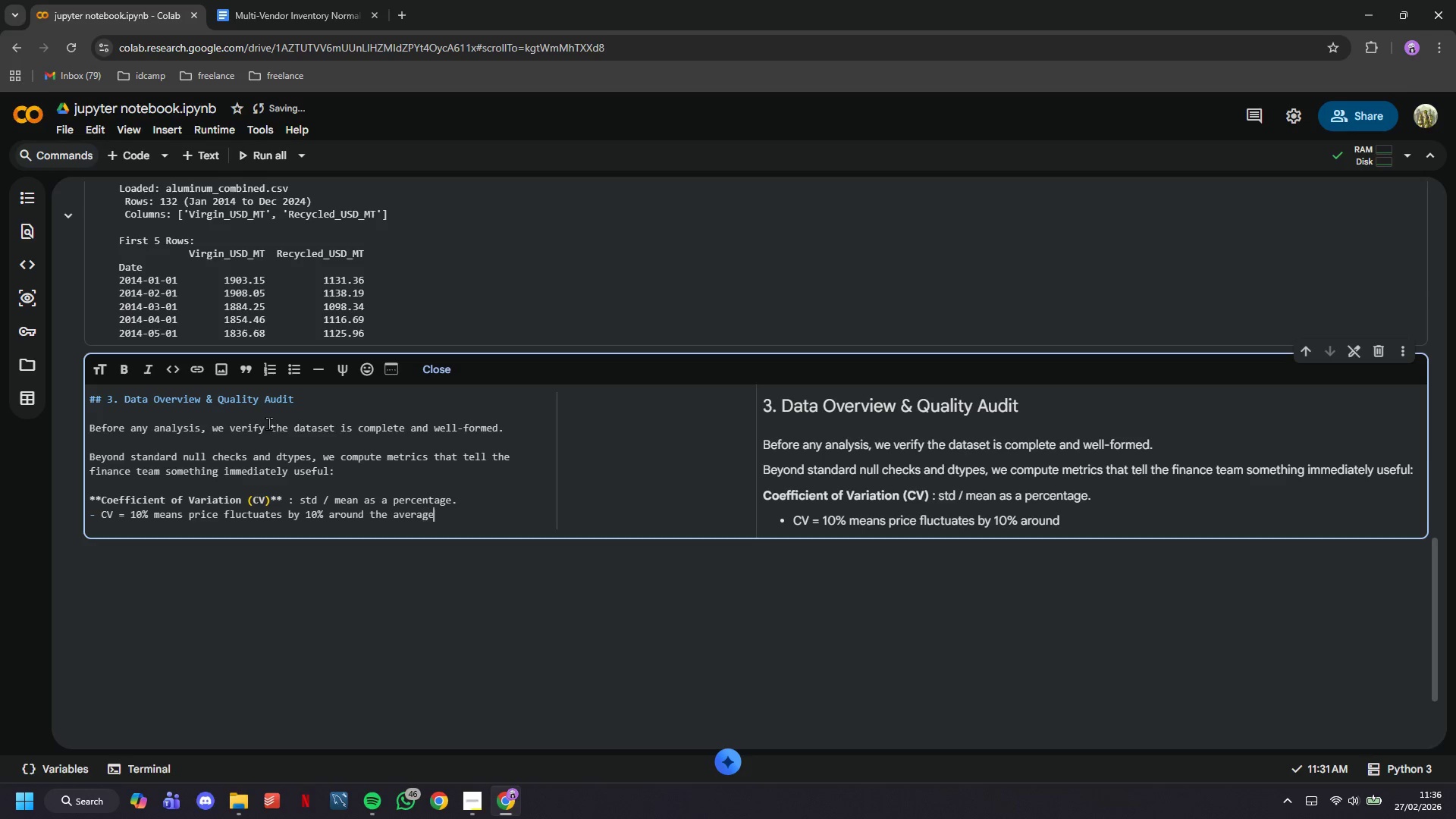 
key(Enter)
 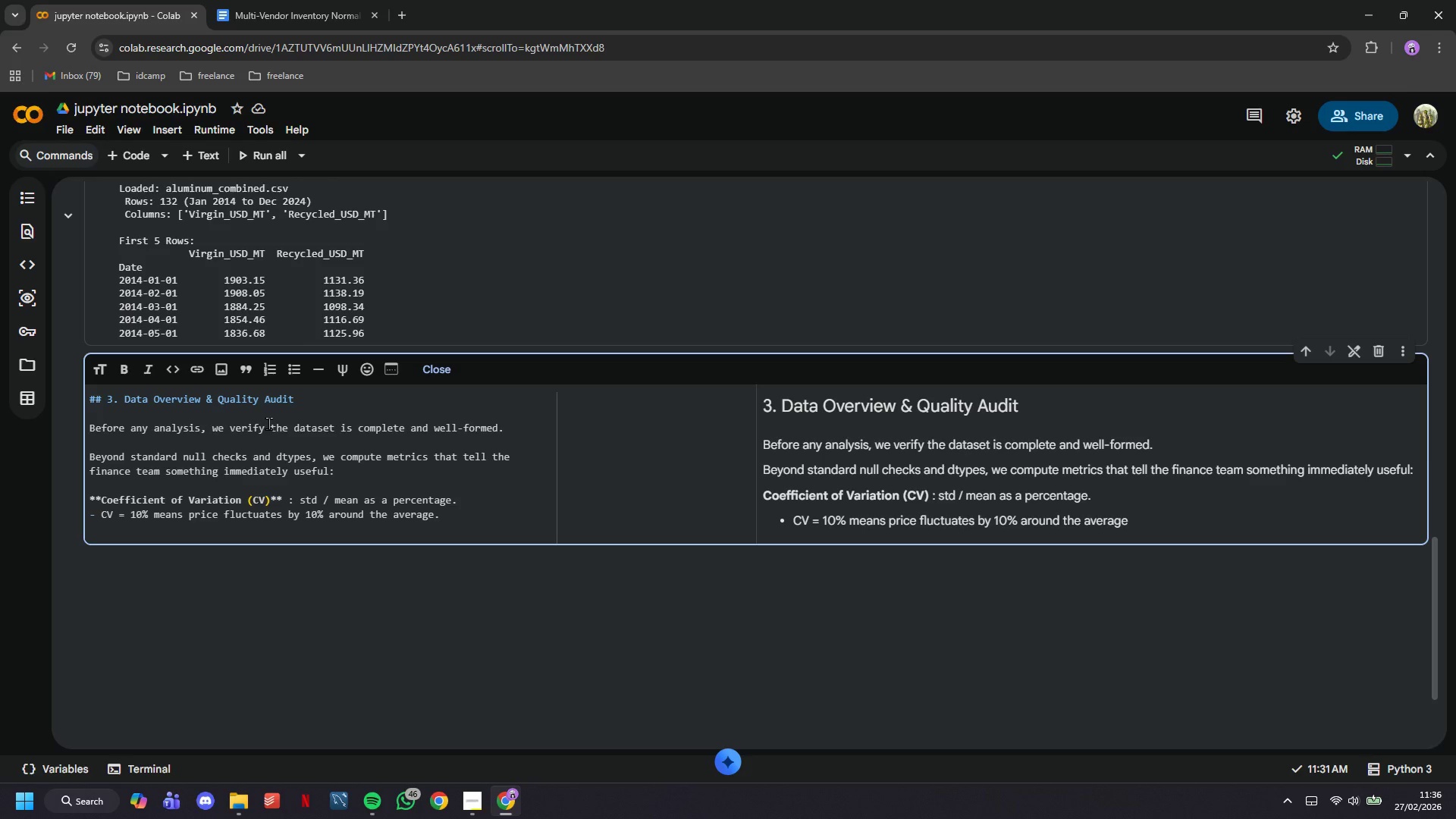 
type(- A higer CV = higher relative risk = harder to budget)
 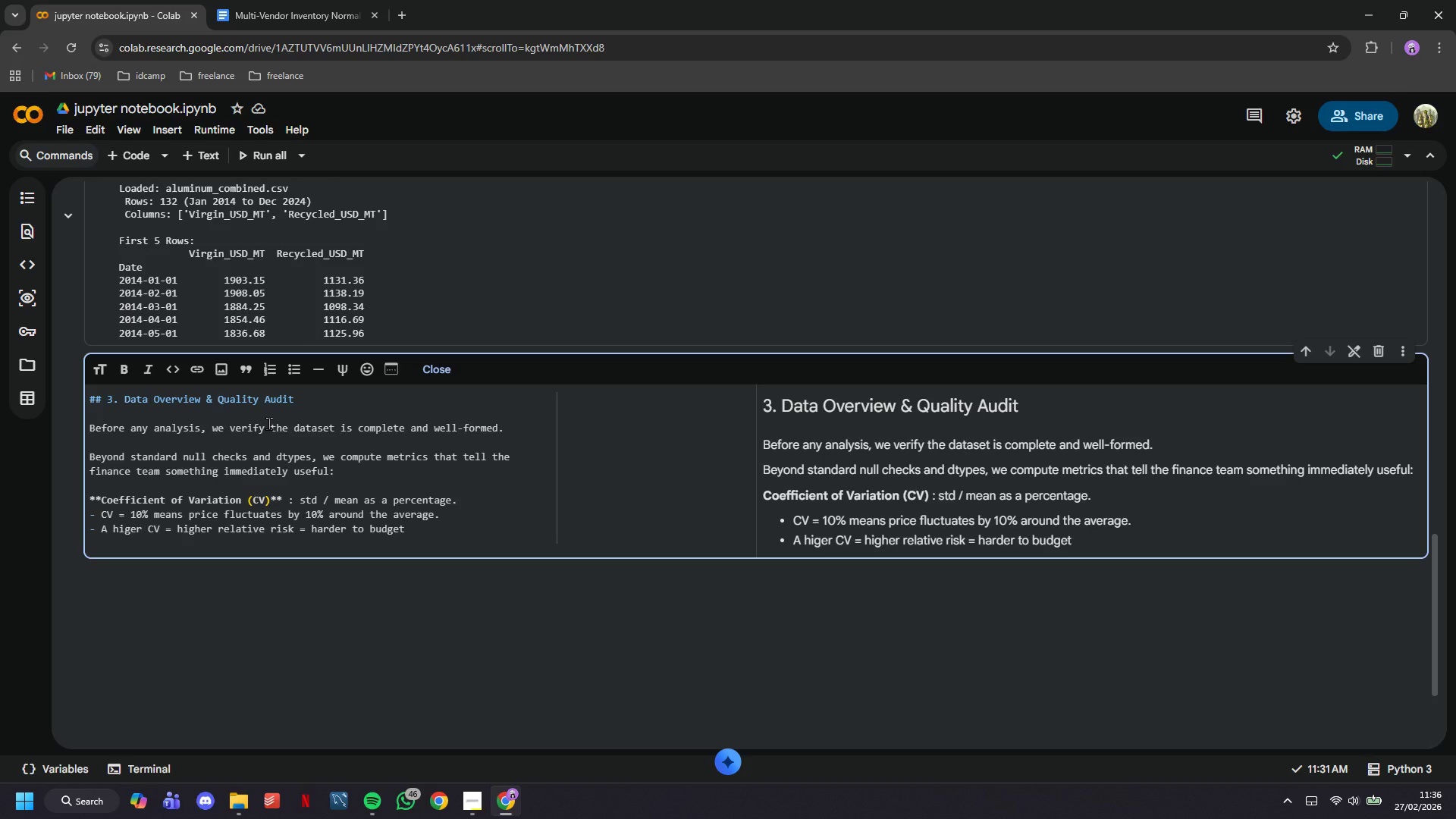 
wait(6.42)
 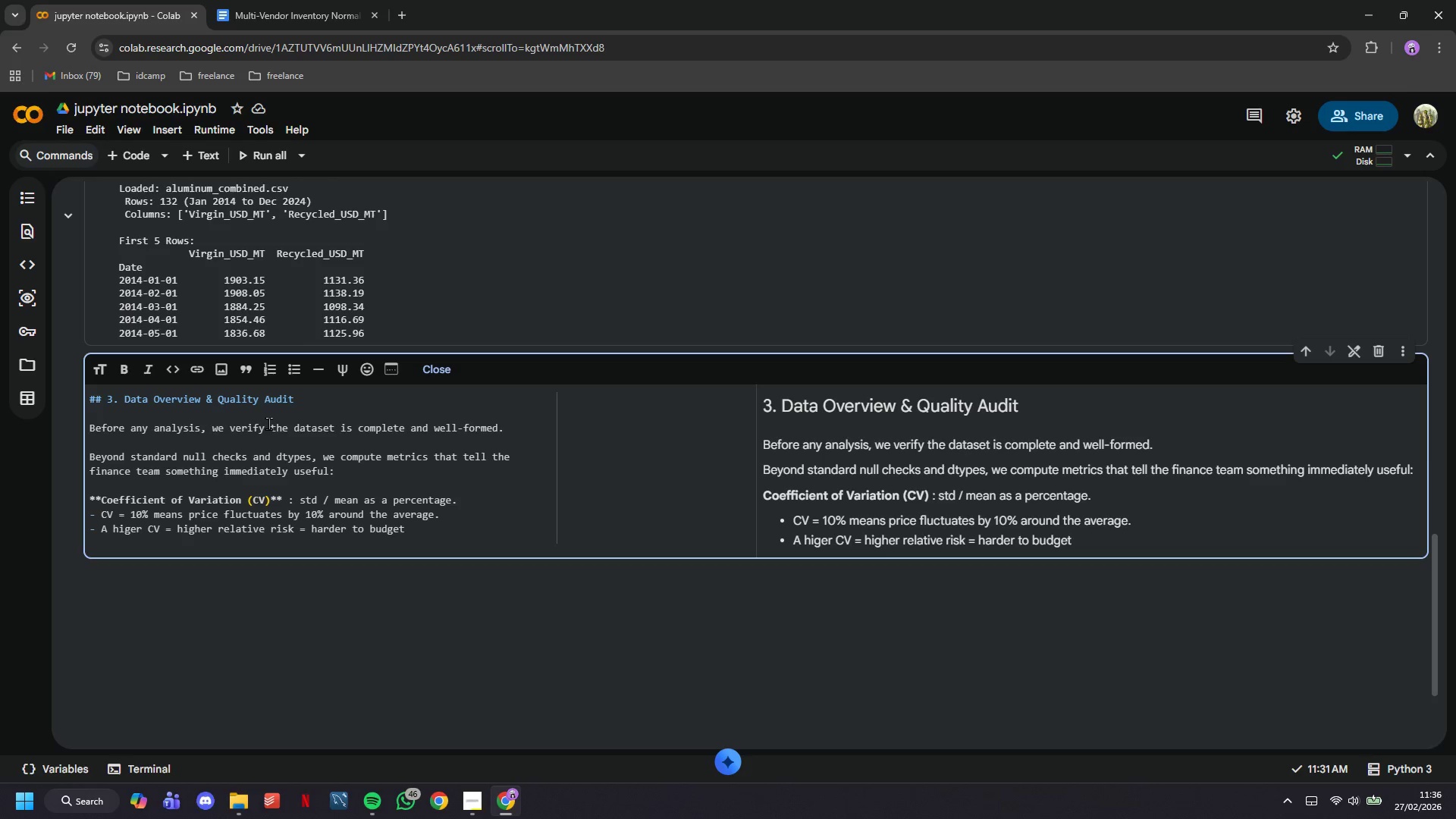 
key(Enter)
 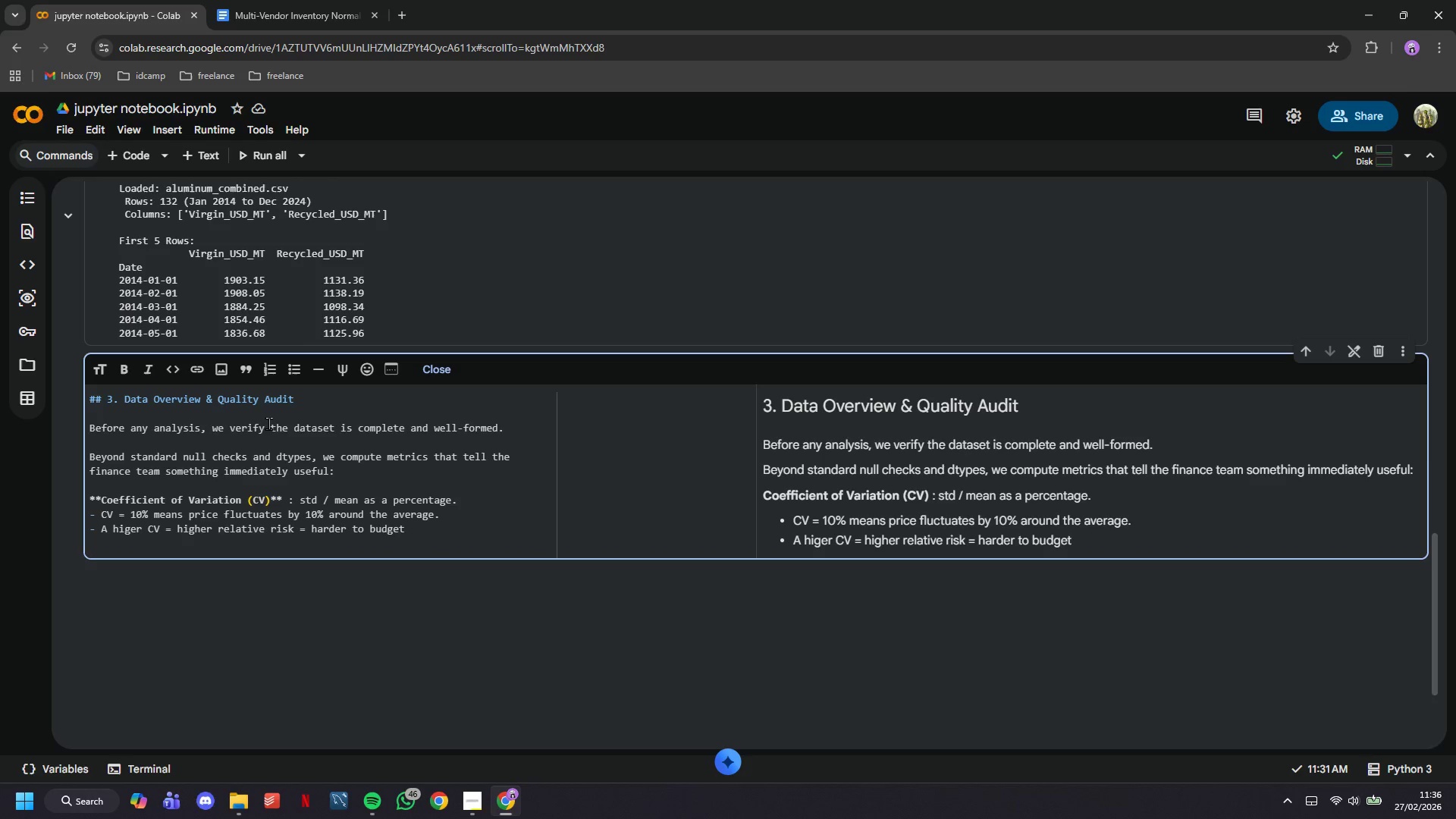 
type(- CV is better than raw STD )
key(Backspace)
key(Backspace)
key(Backspace)
key(Backspace)
type(std)
 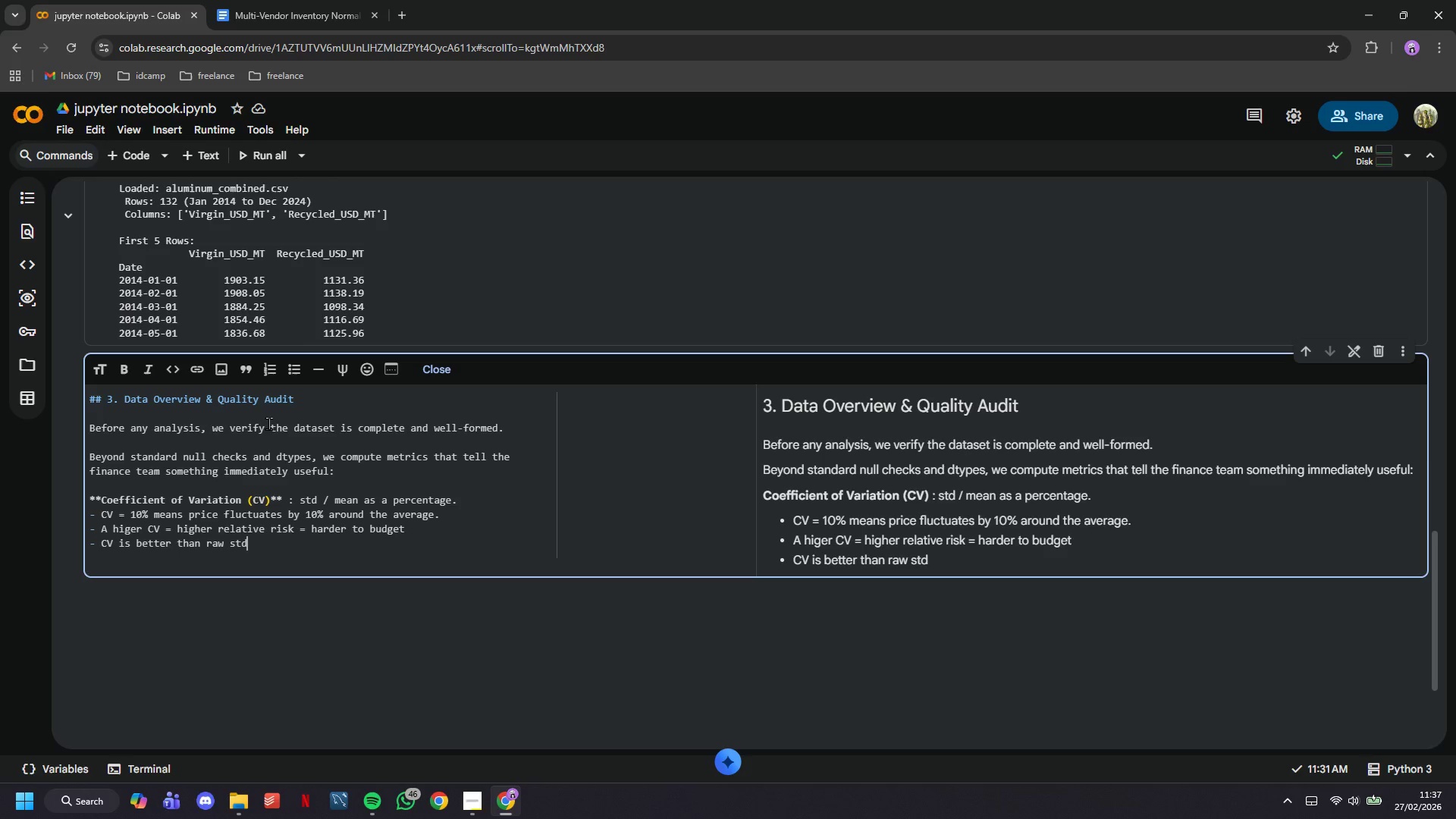 
wait(26.31)
 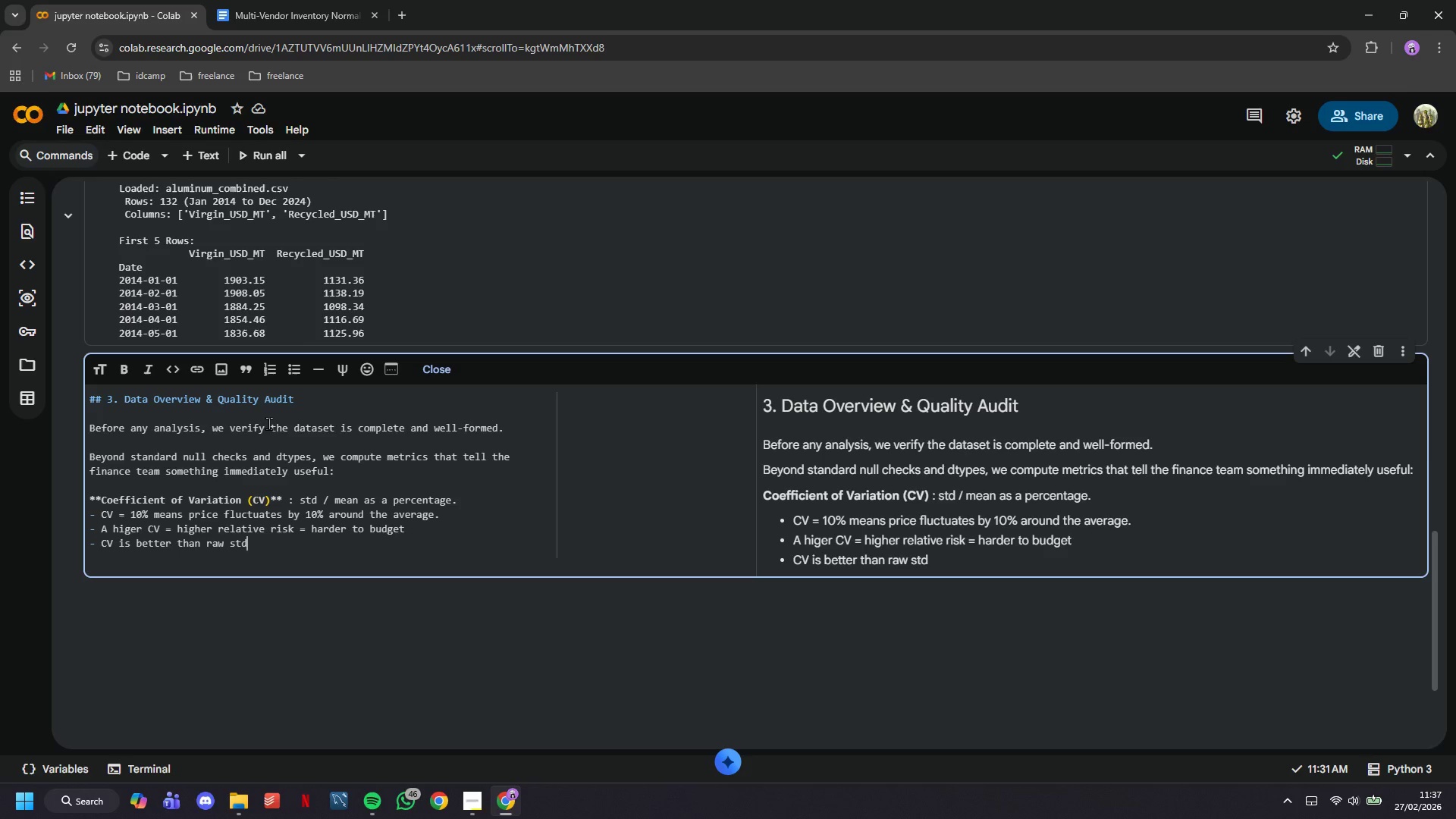 
type( fr comparing two )
 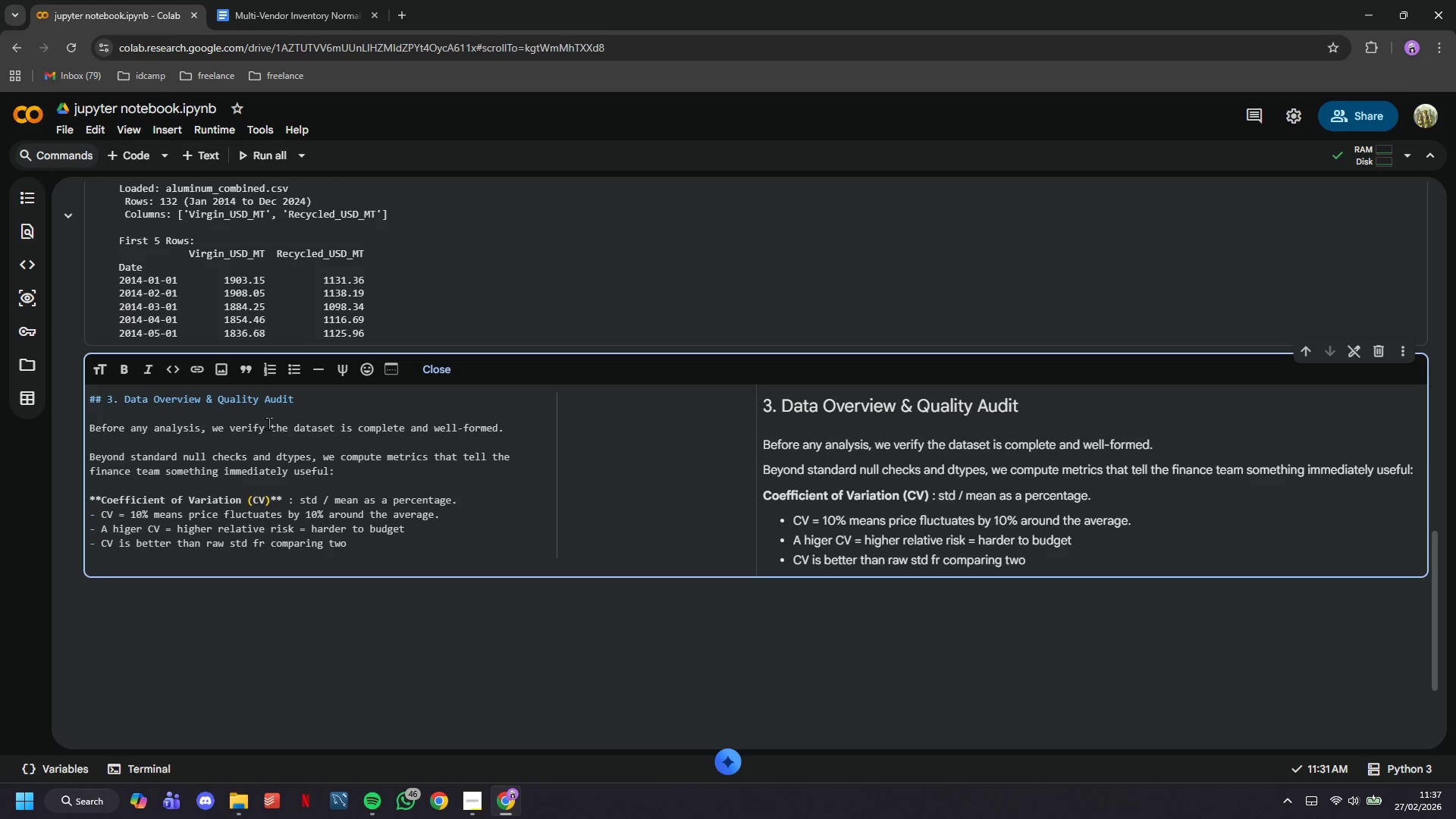 
type(series at different )
 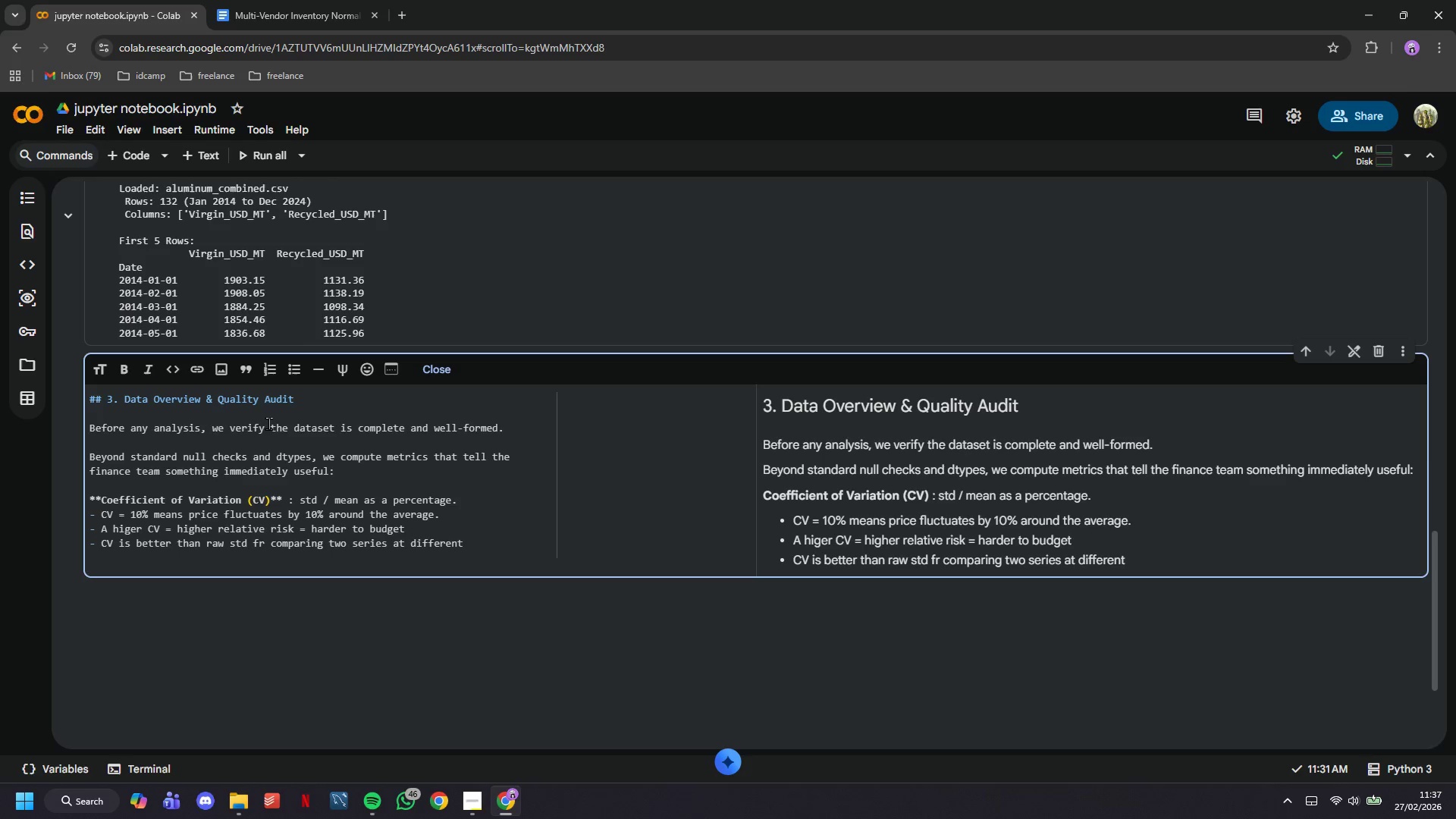 
wait(7.83)
 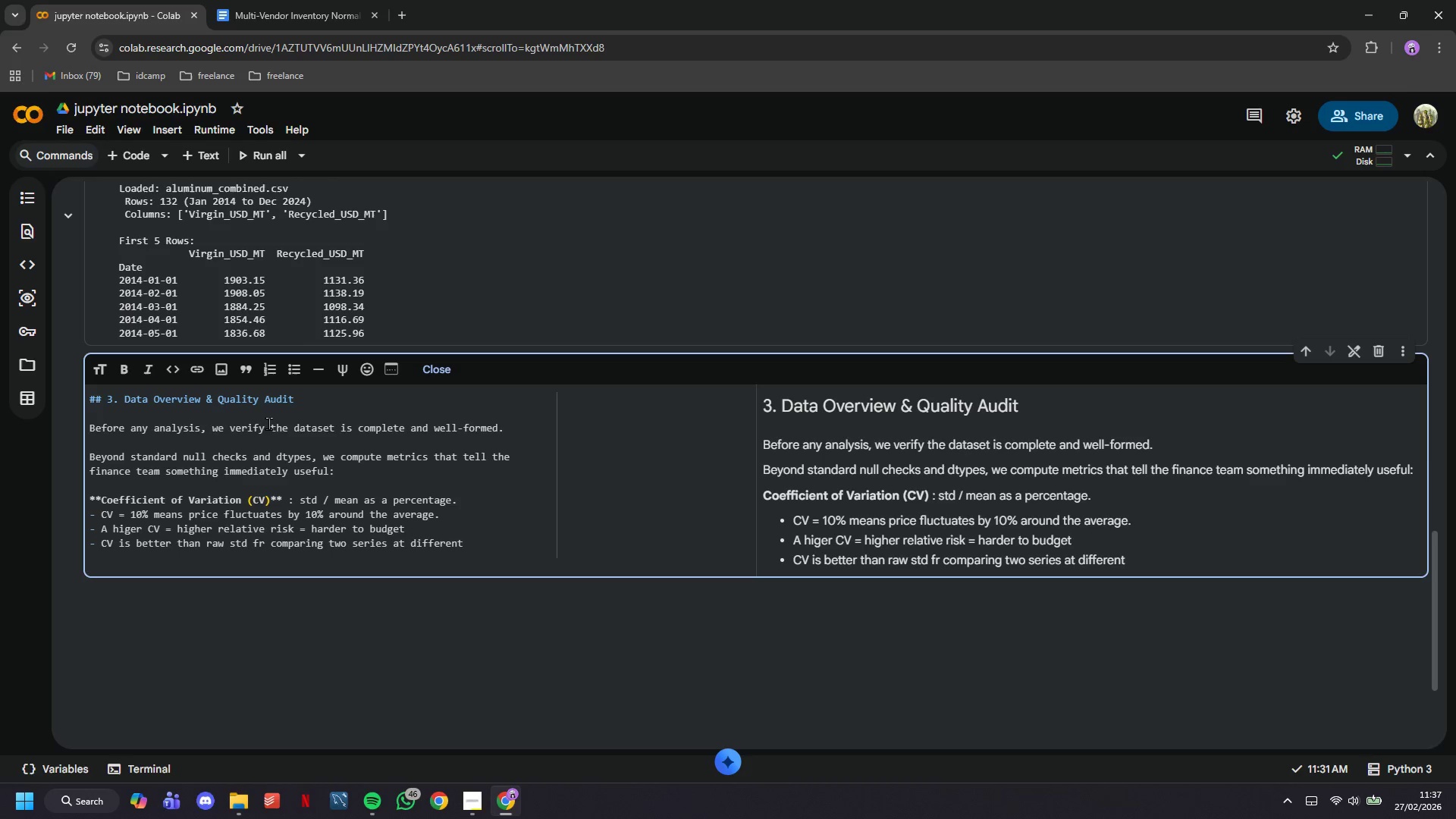 
type(price levels, since $100 std on a $500 item is very different from $100 )
 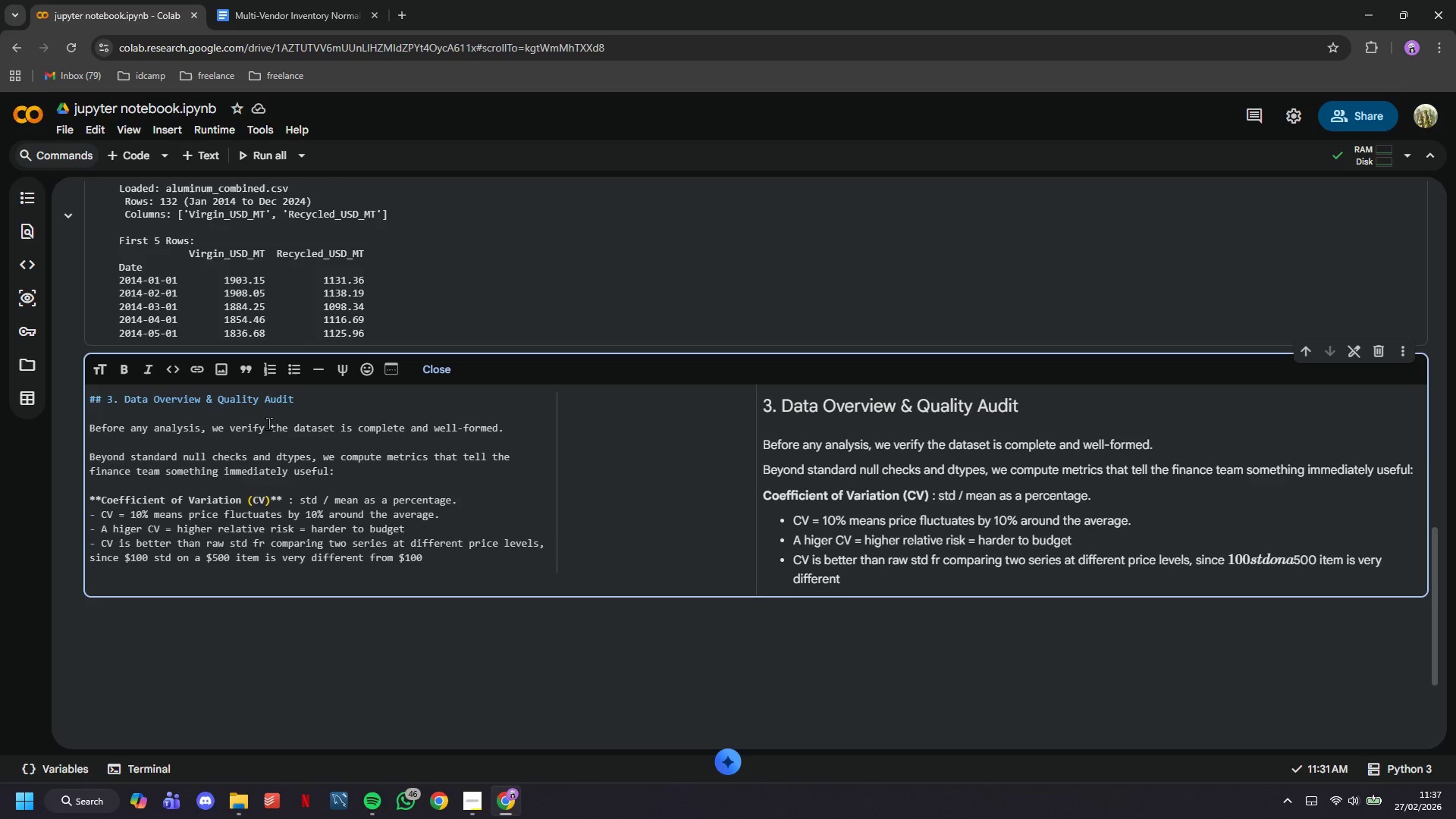 
wait(9.03)
 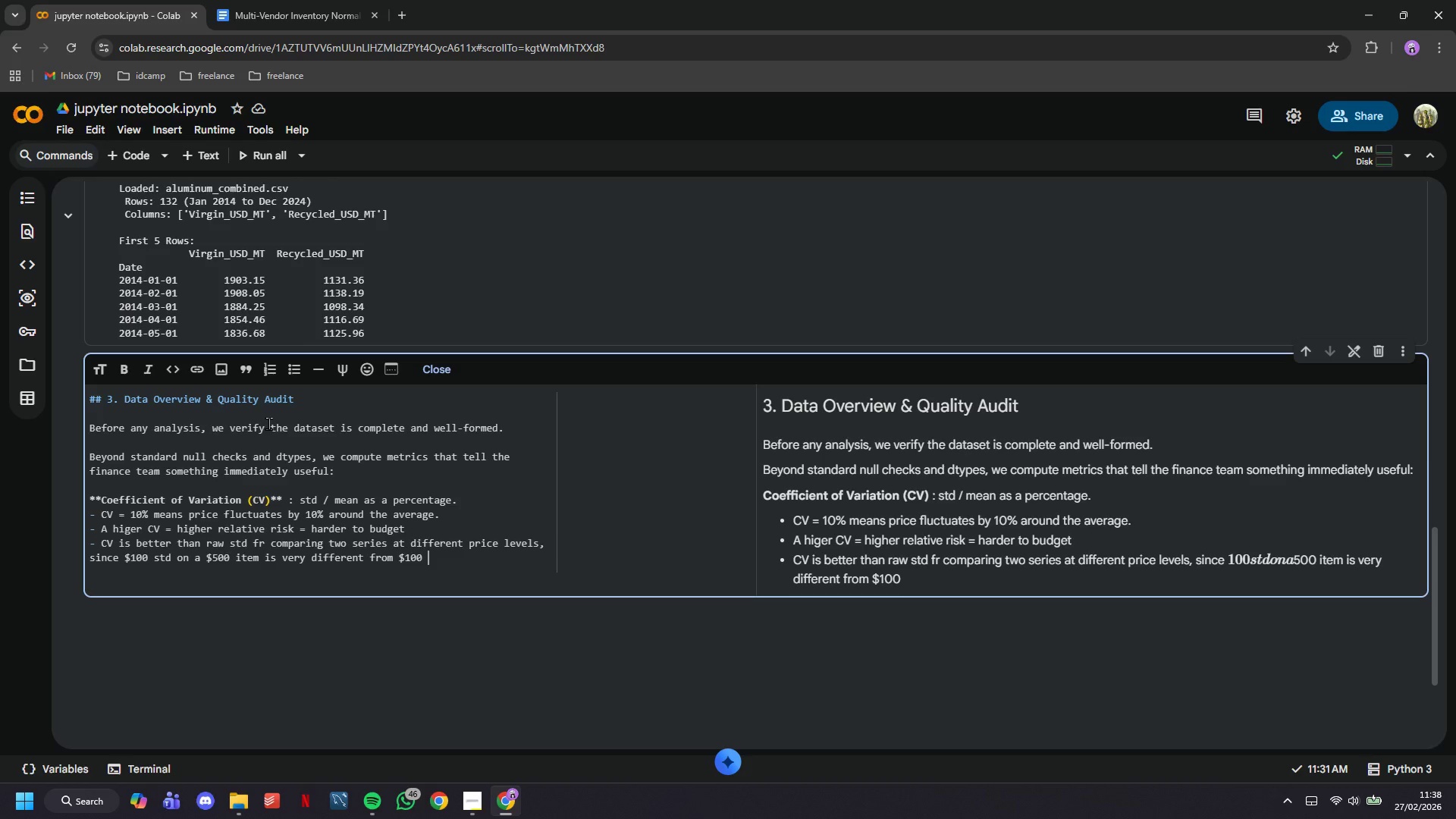 
type(std )
 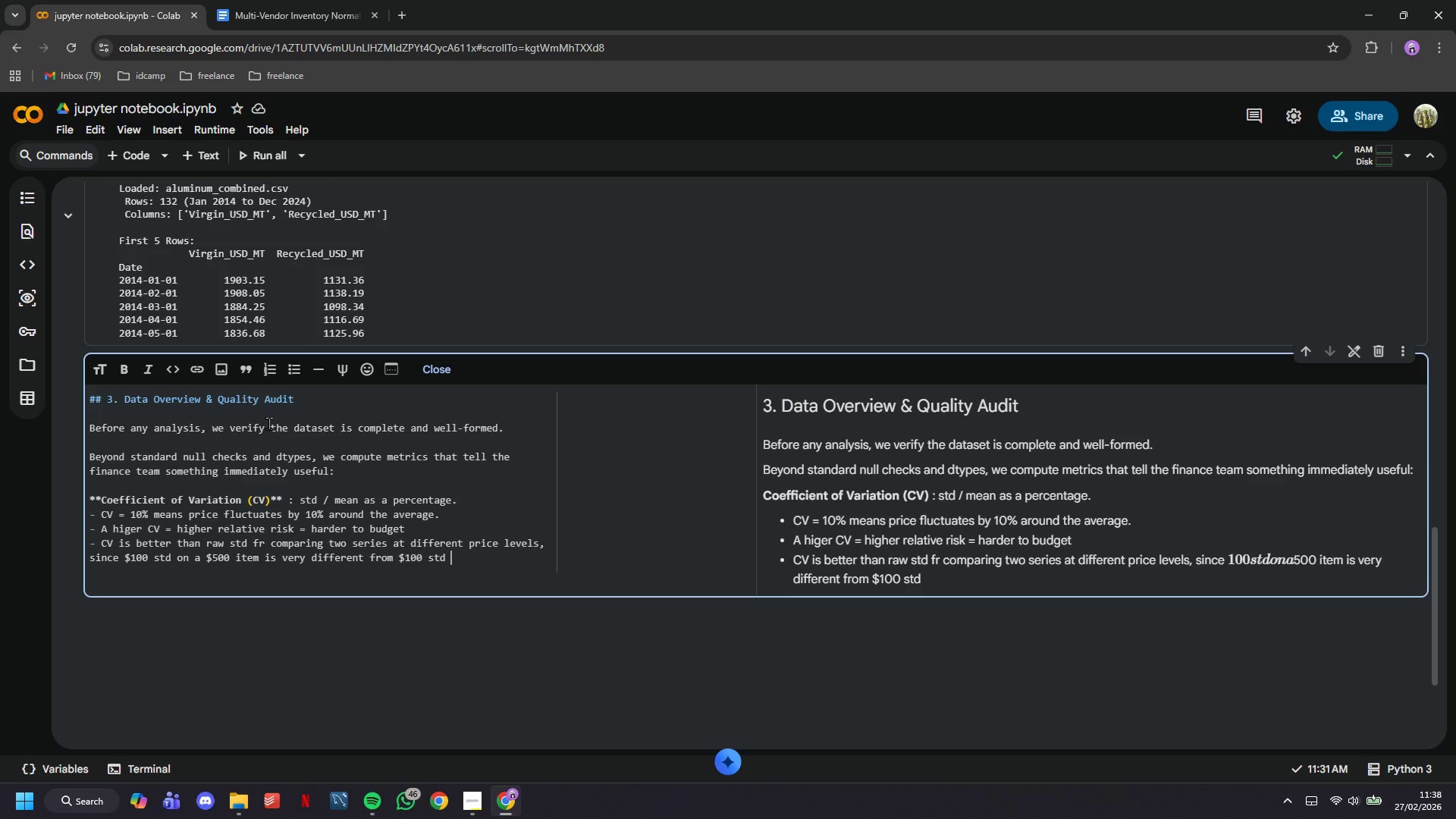 
wait(7.0)
 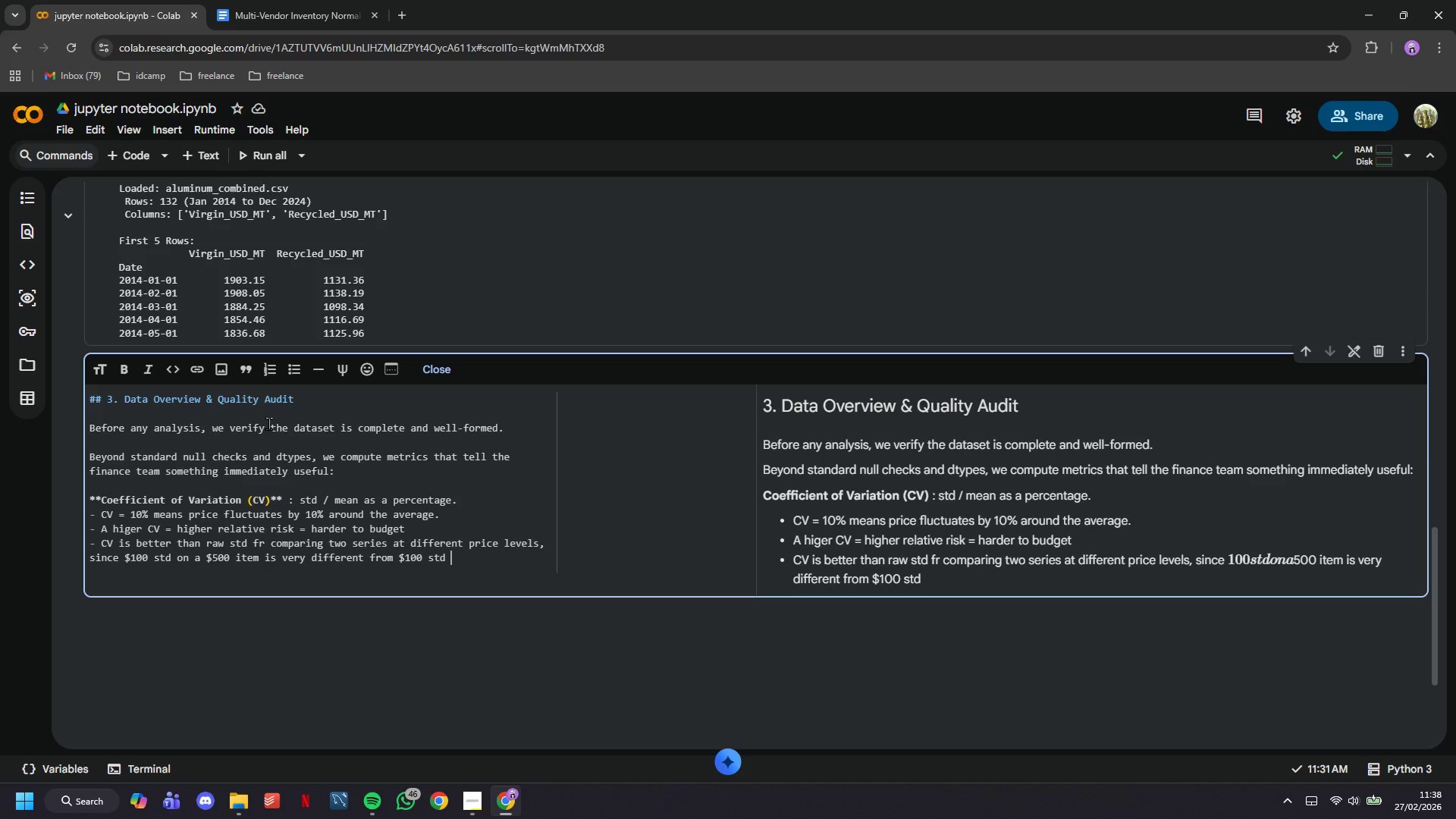 
type(on a $5,000 item)
 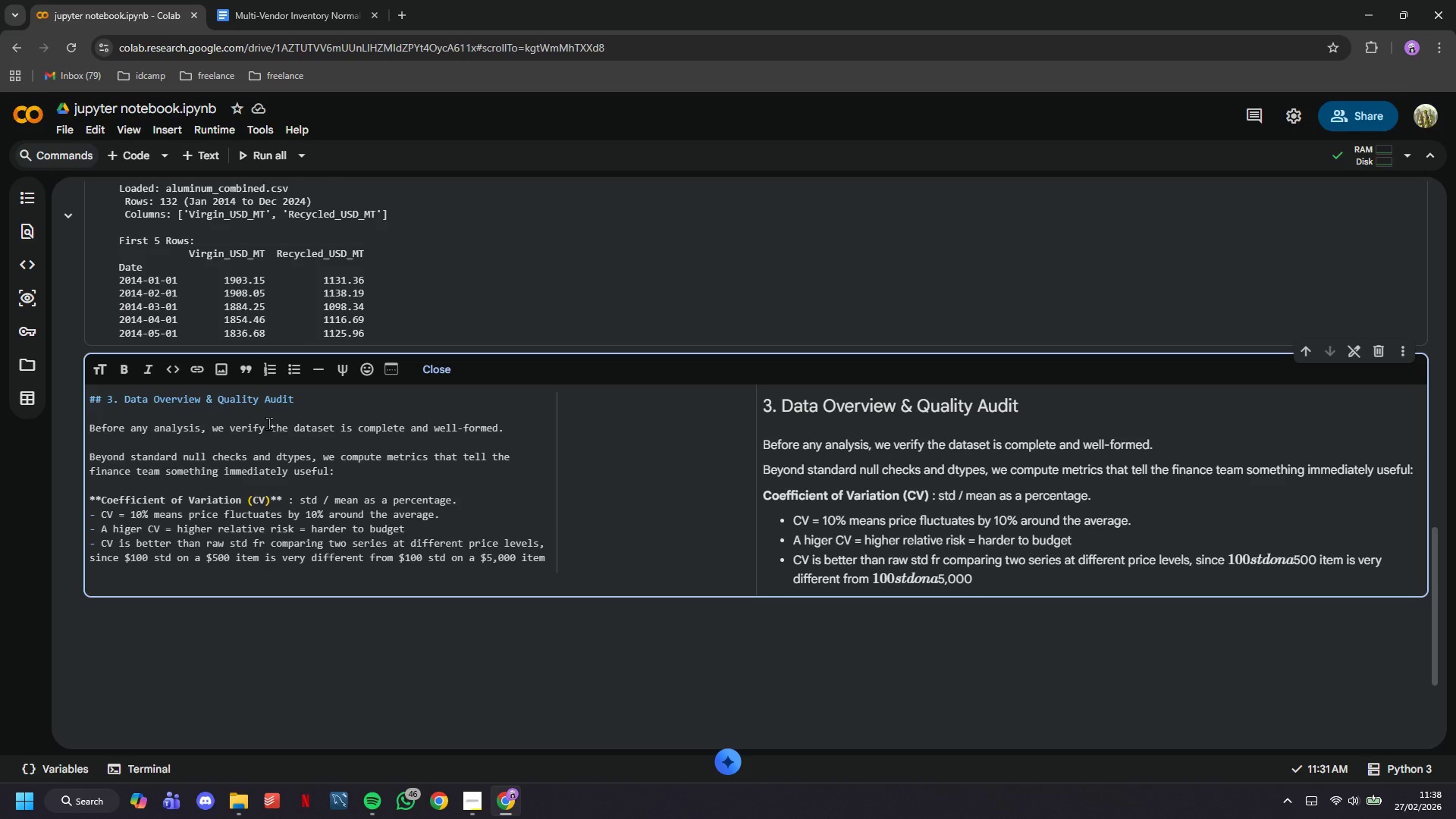 
wait(28.12)
 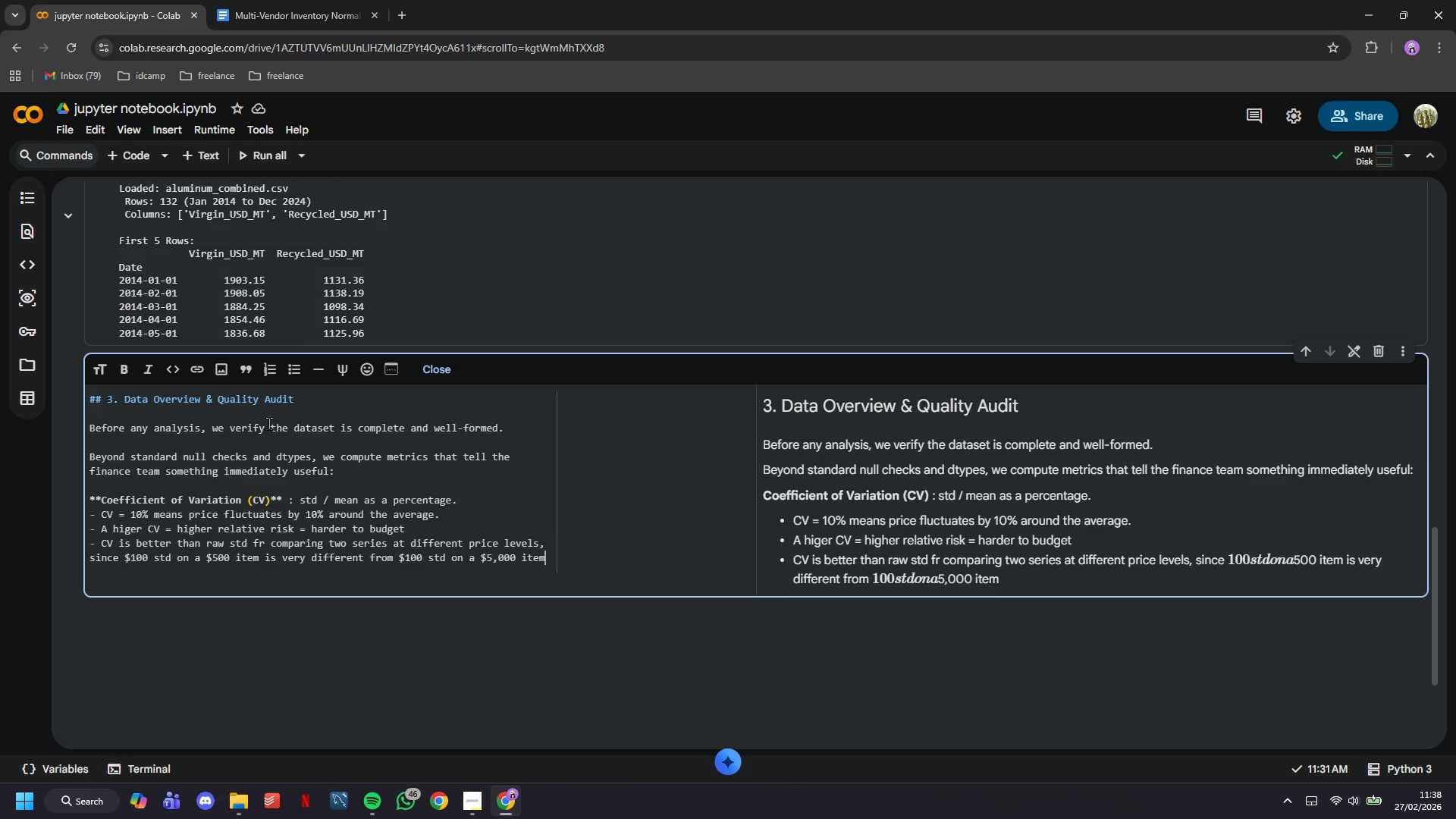 
key(ArrowRight)
 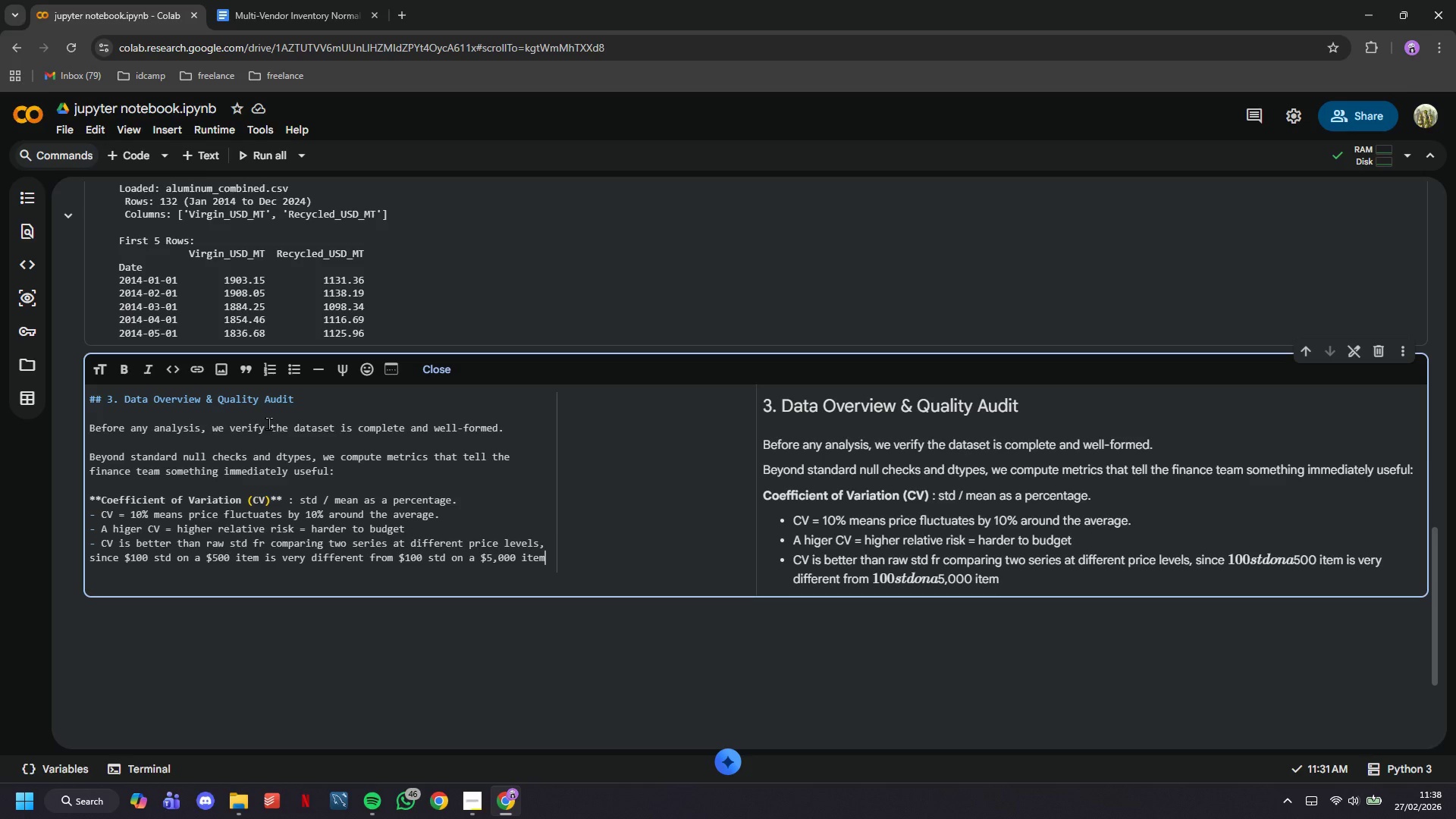 
wait(7.86)
 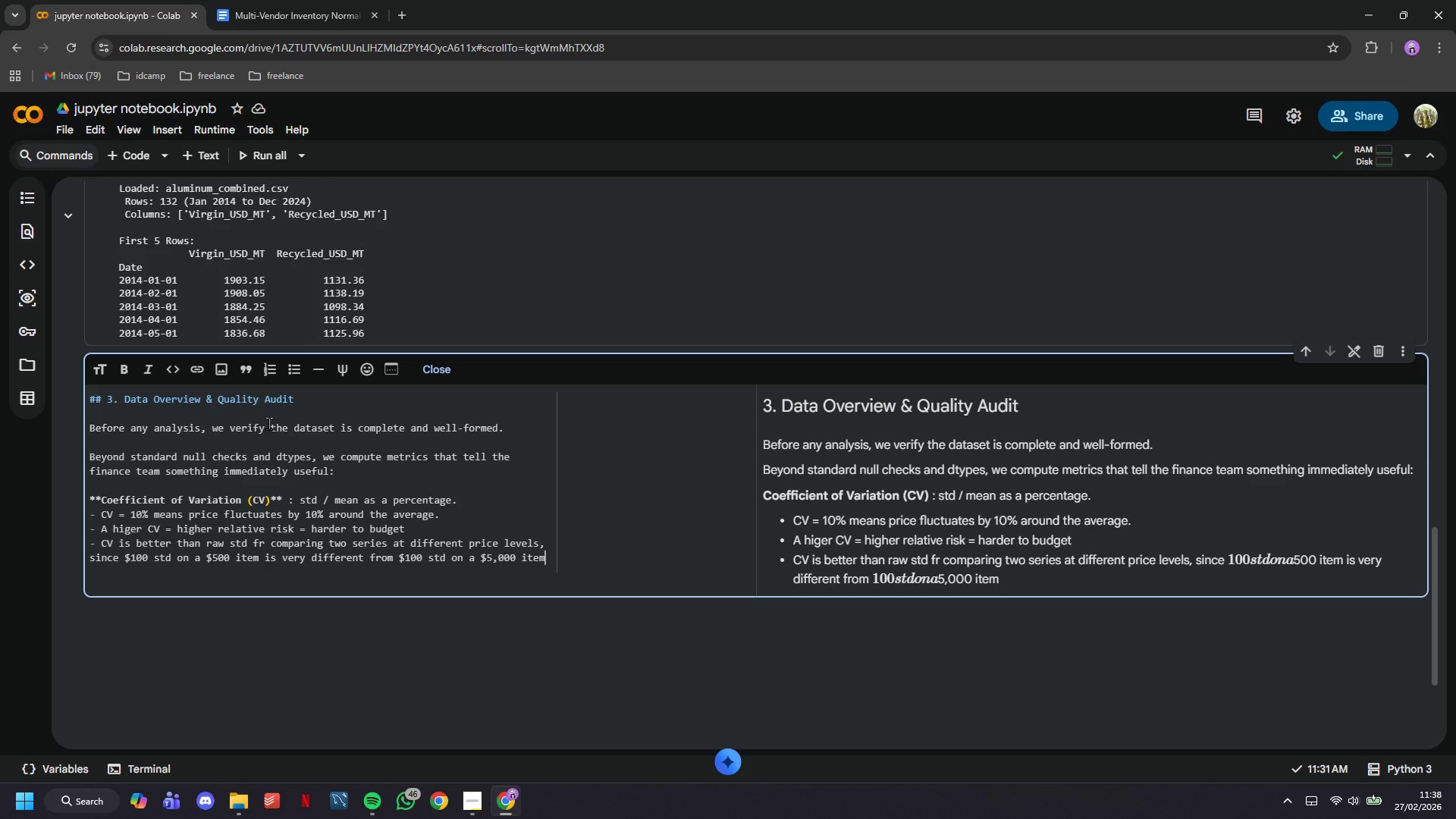 
key(Period)
 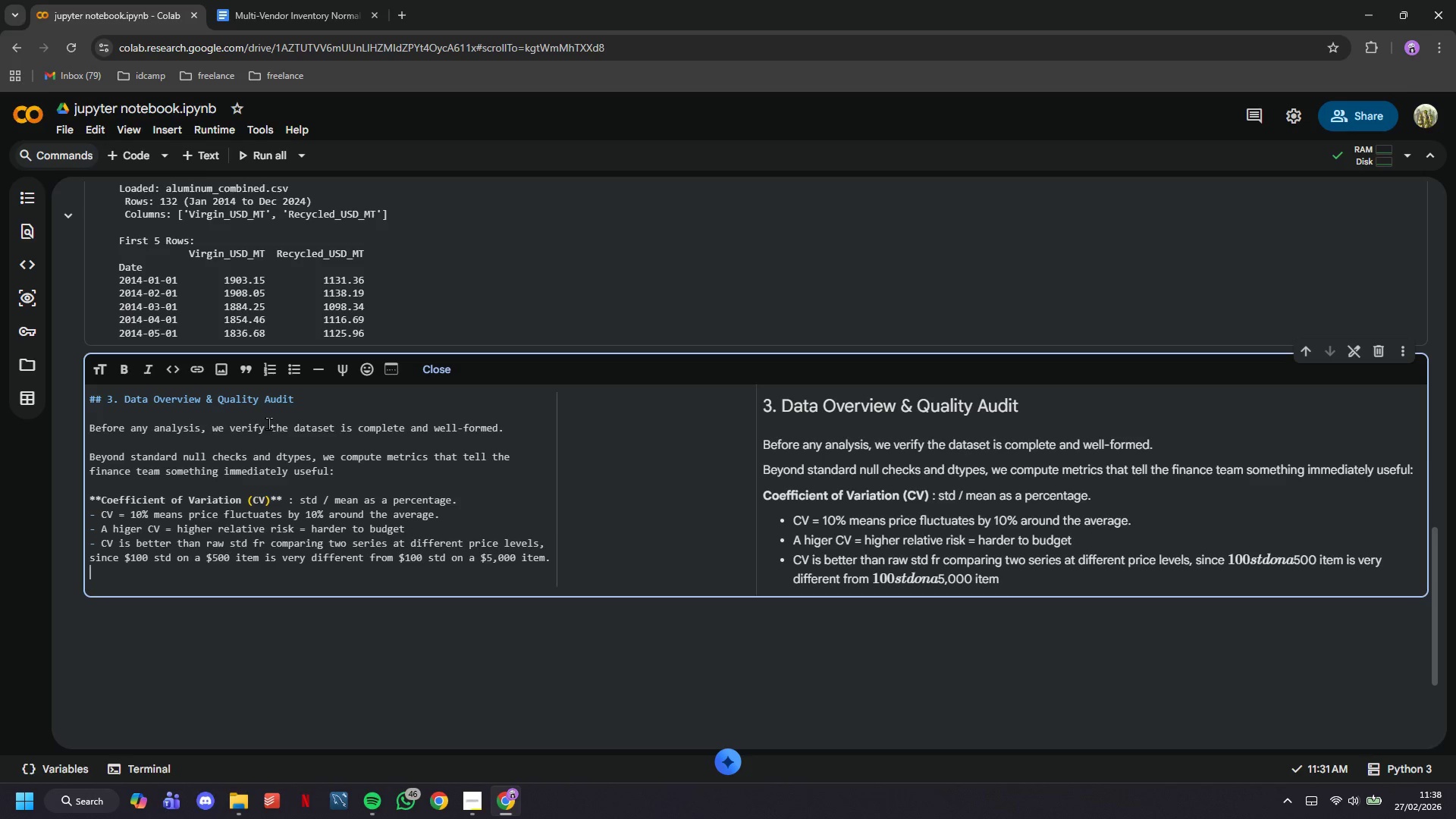 
key(Enter)
 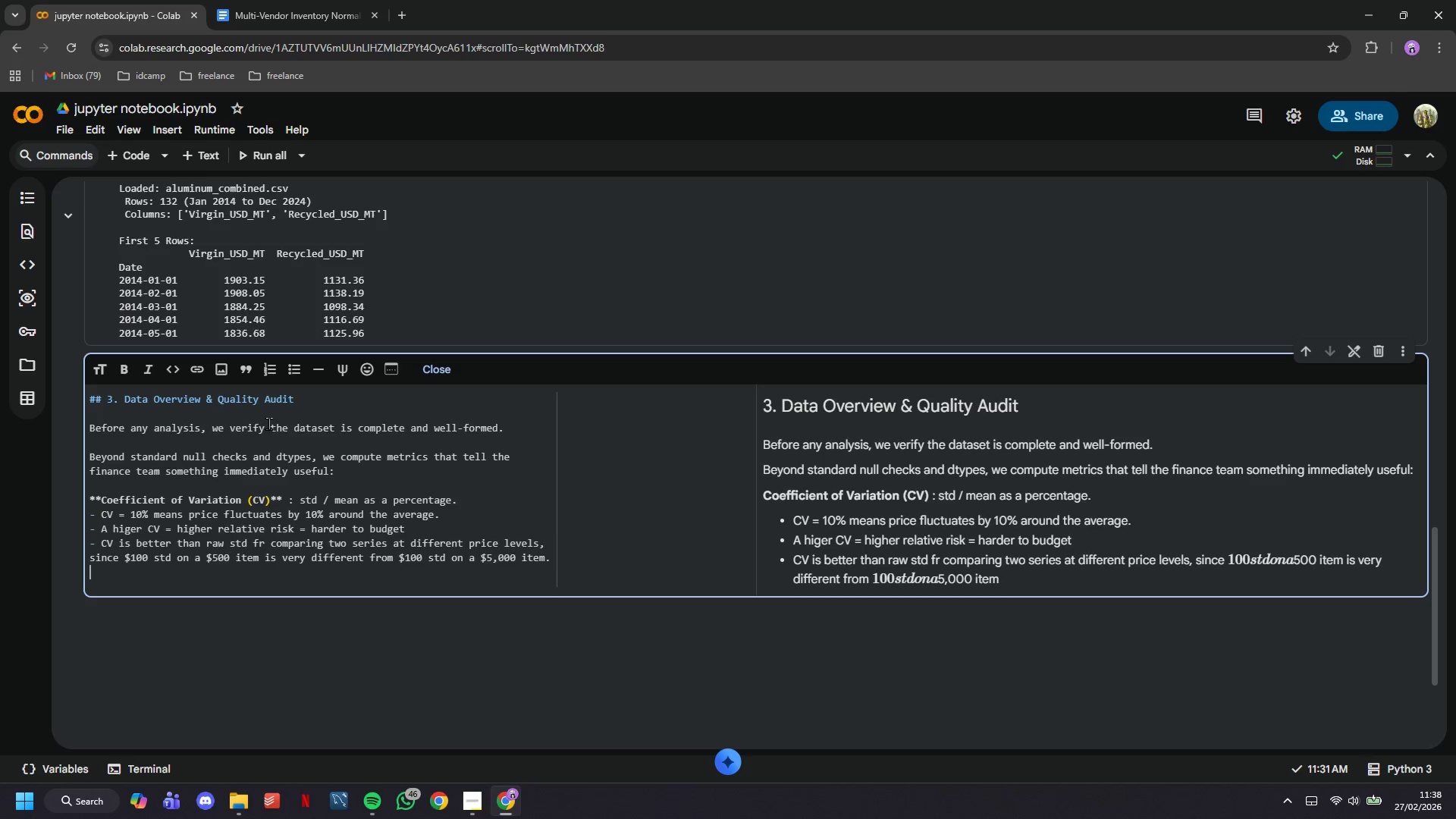 
key(Enter)
 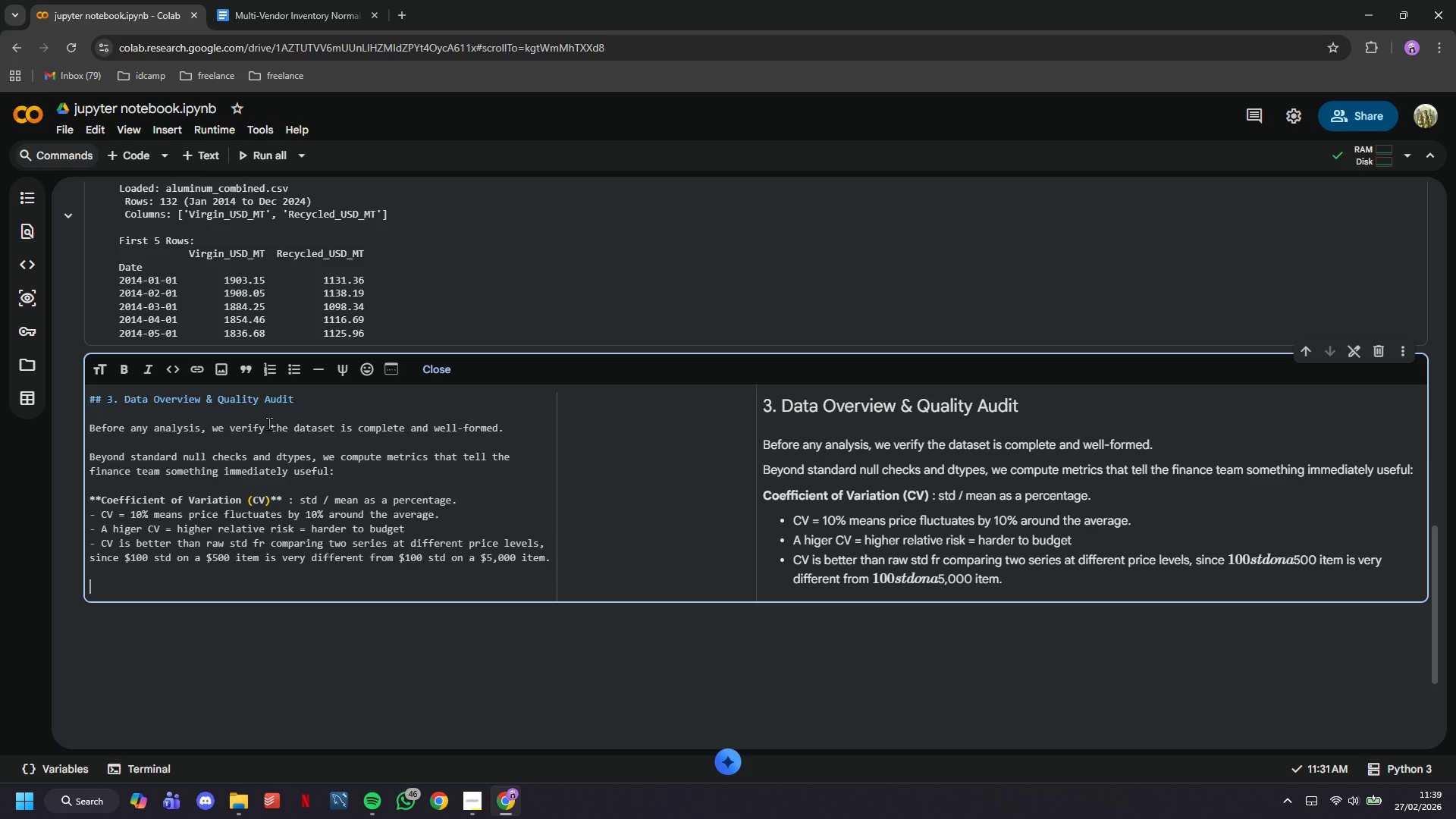 
type(- )
key(Backspace)
key(Backspace)
type(****)
 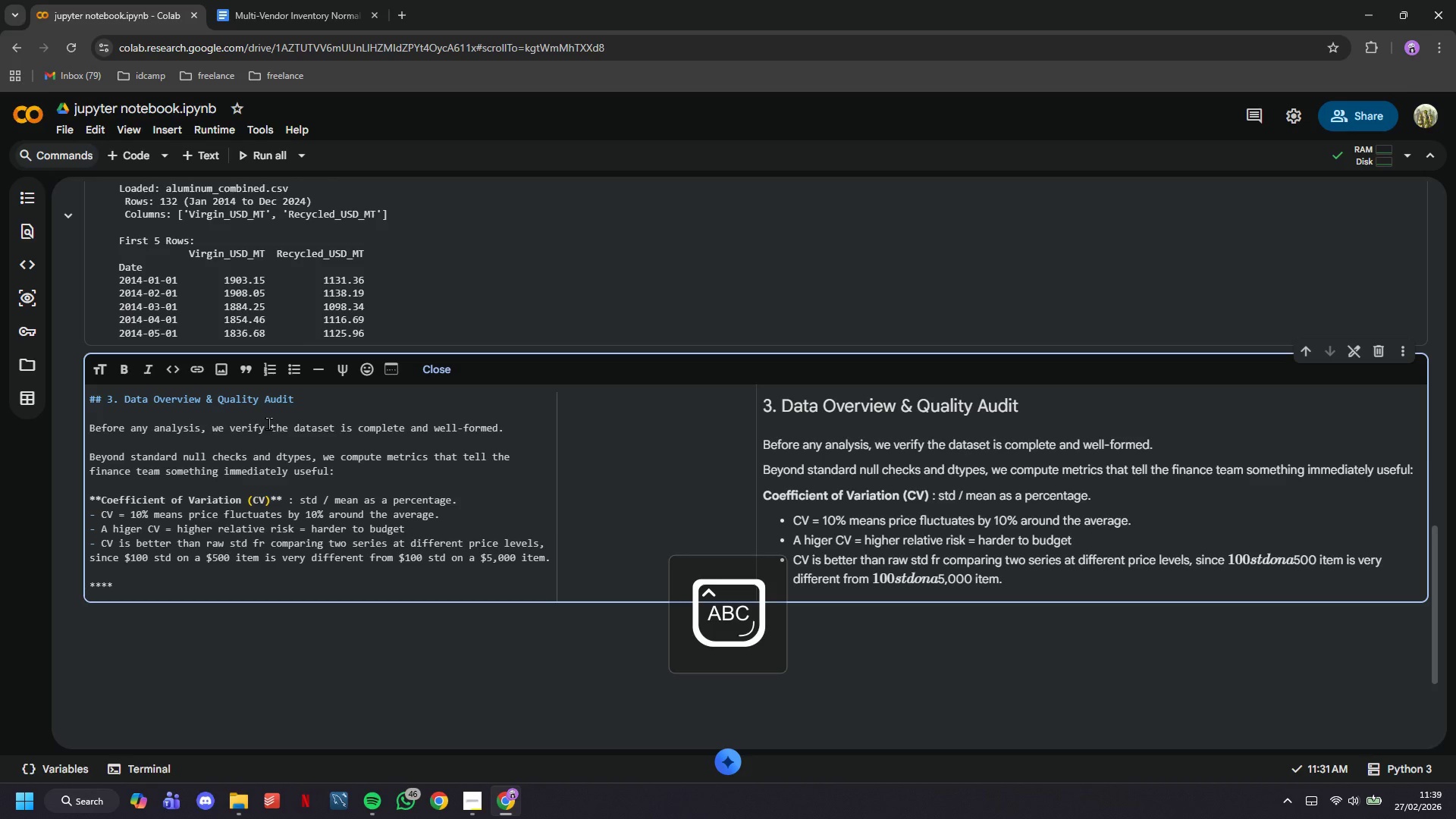 
key(ArrowLeft)
 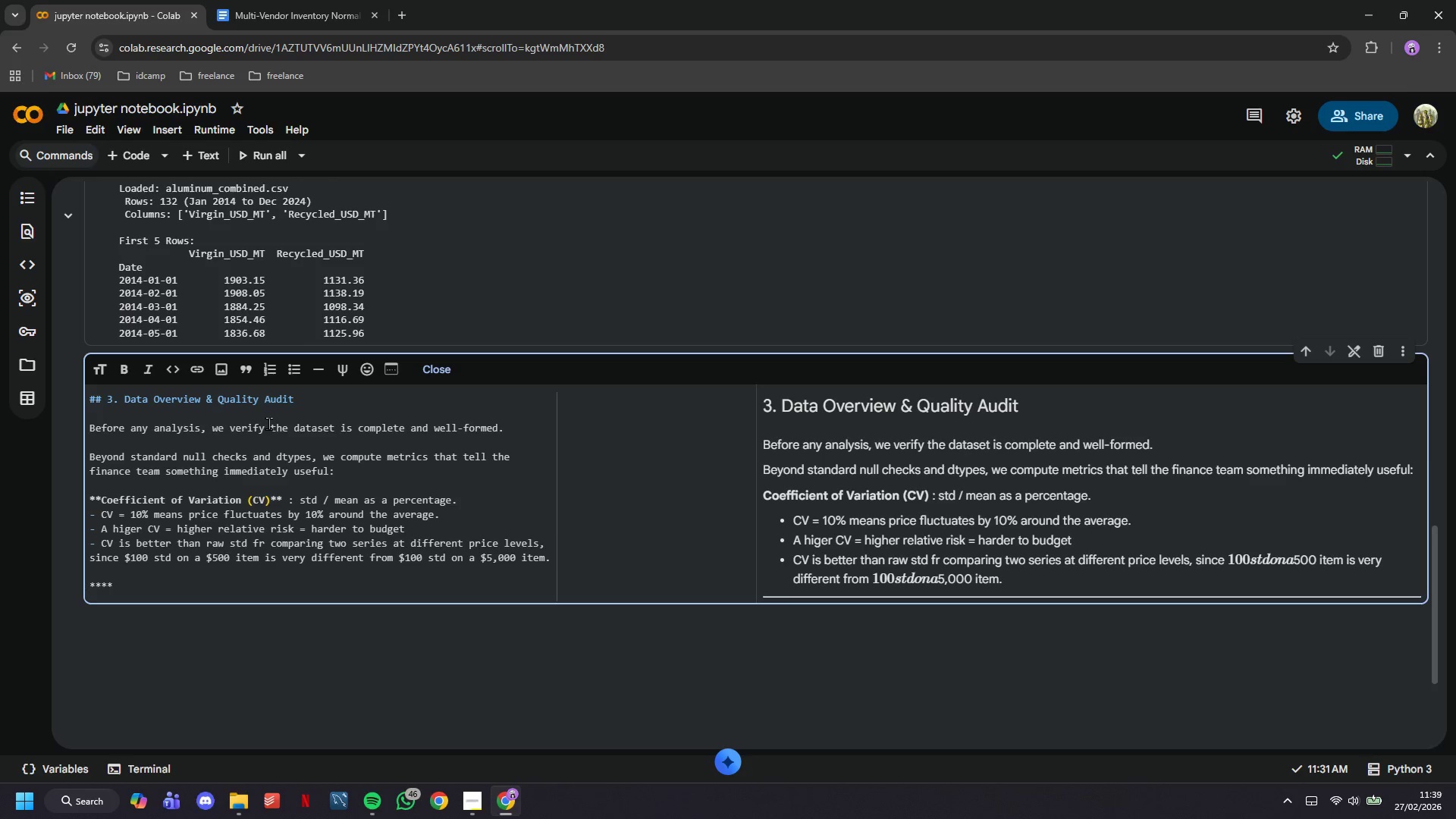 
key(ArrowLeft)
 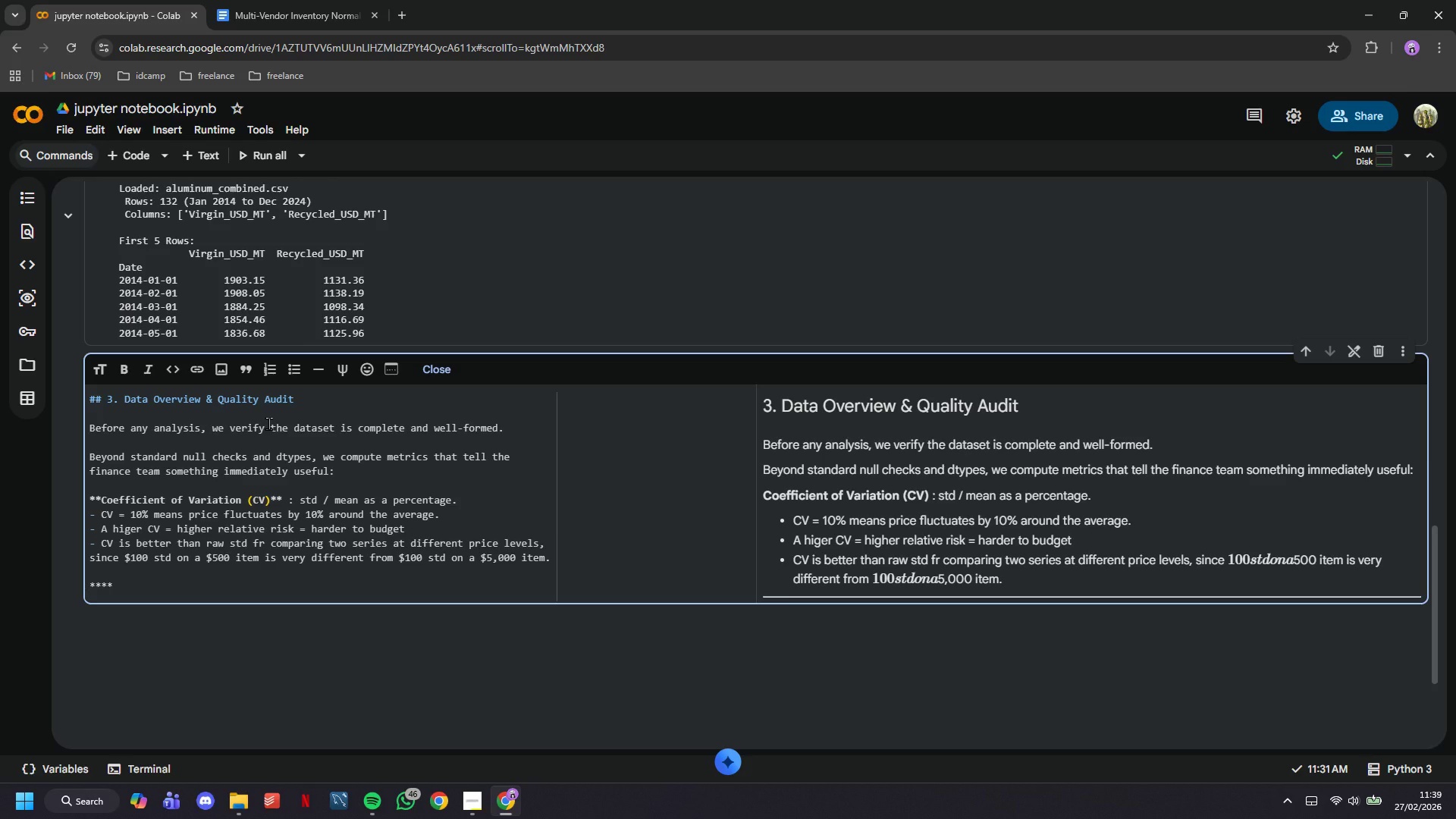 
wait(5.03)
 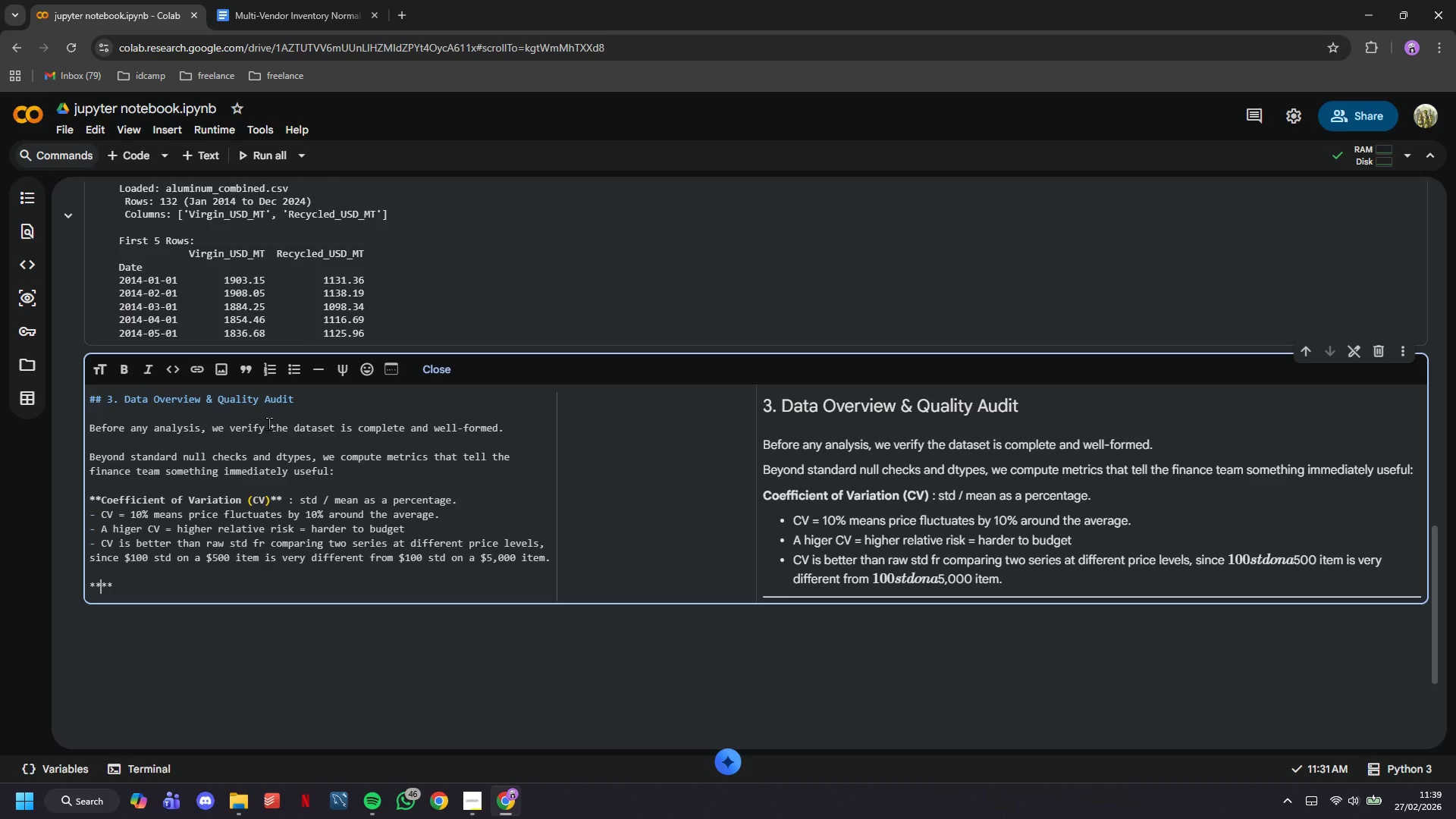 
type(SKEWNE)
key(Backspace)
key(Backspace)
key(Backspace)
key(Backspace)
key(Backspace)
type(kewness)
 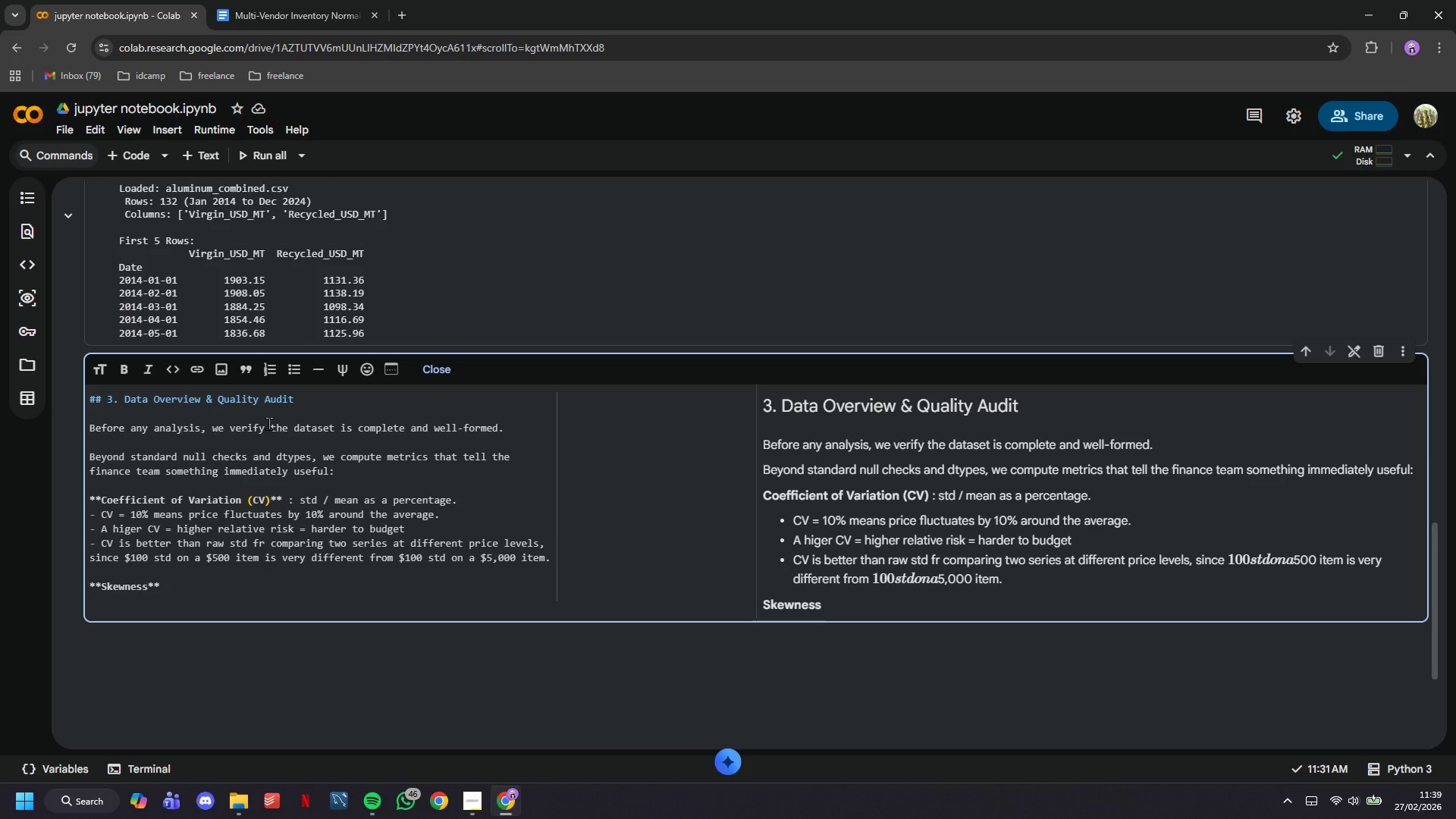 
key(ArrowRight)
 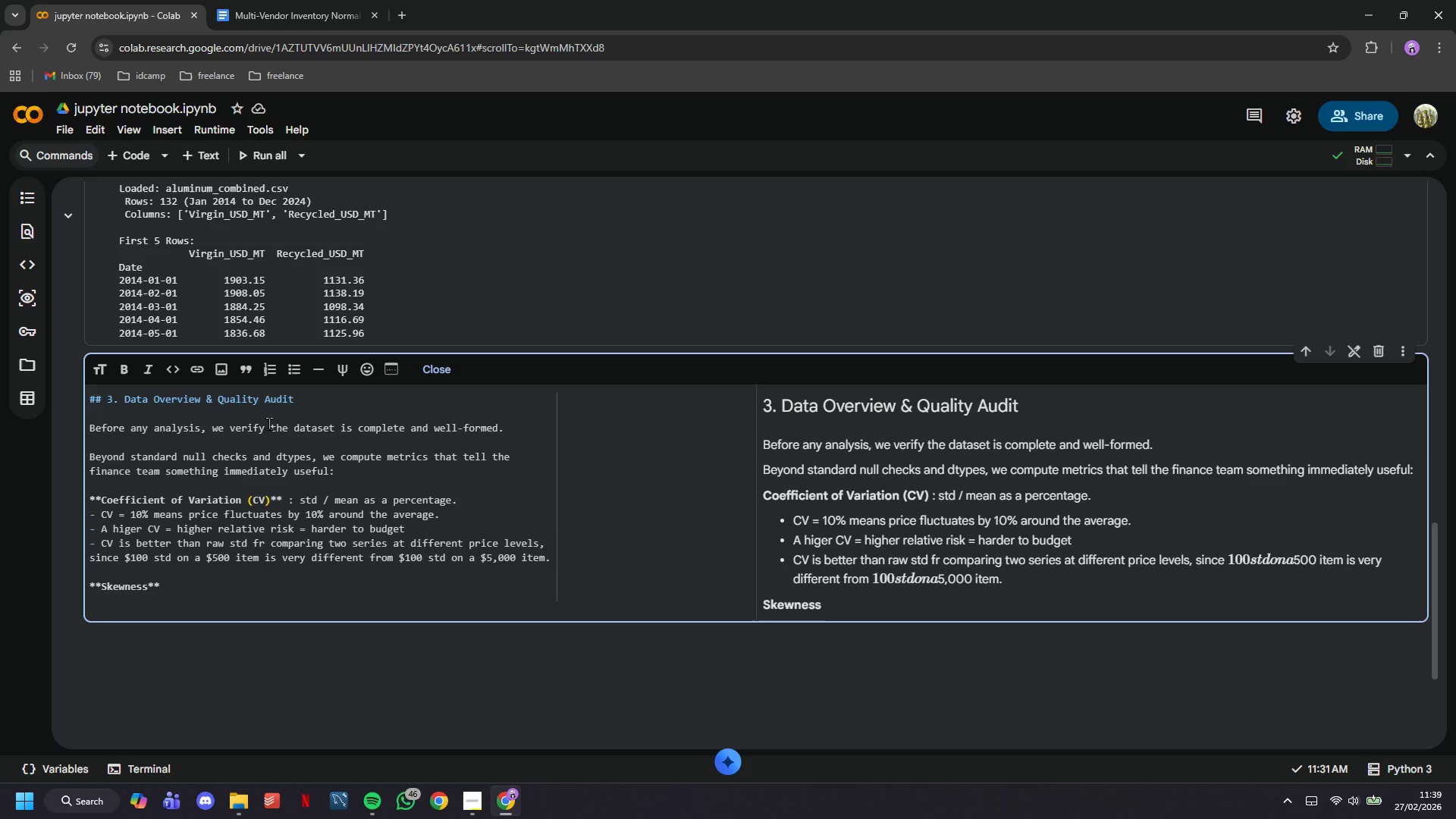 
key(ArrowRight)
 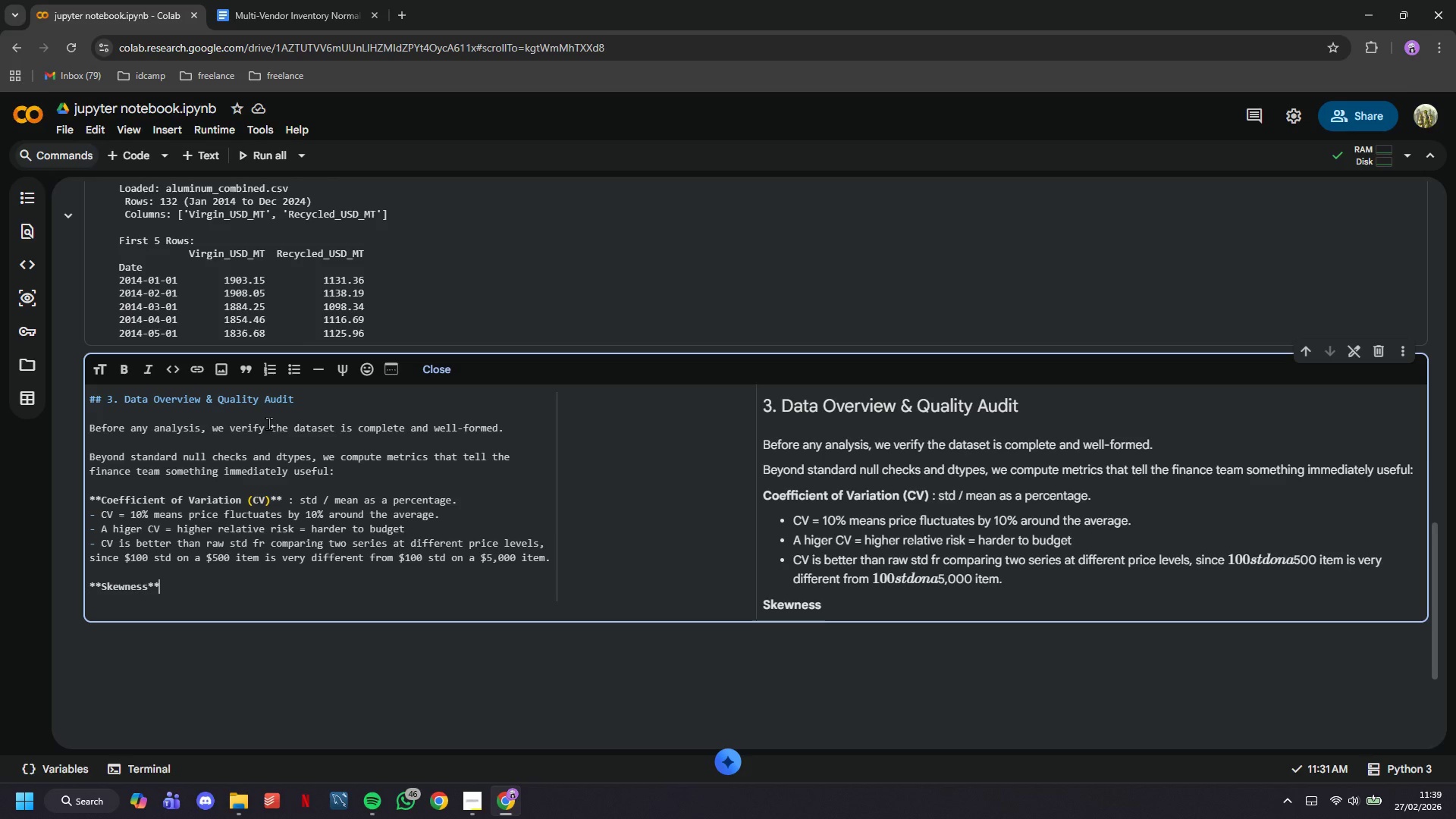 
type(: asy)
 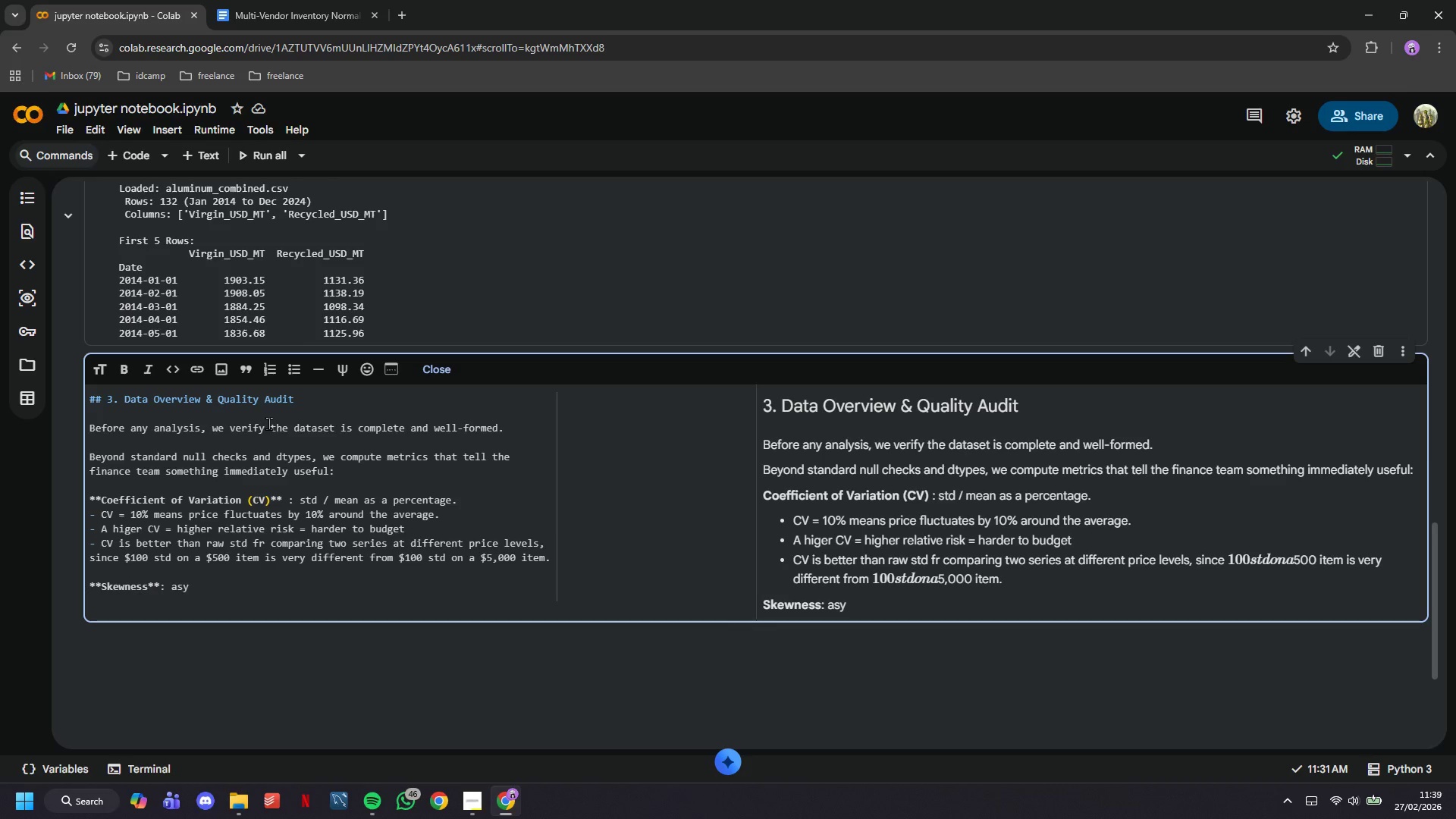 
type(mm)
 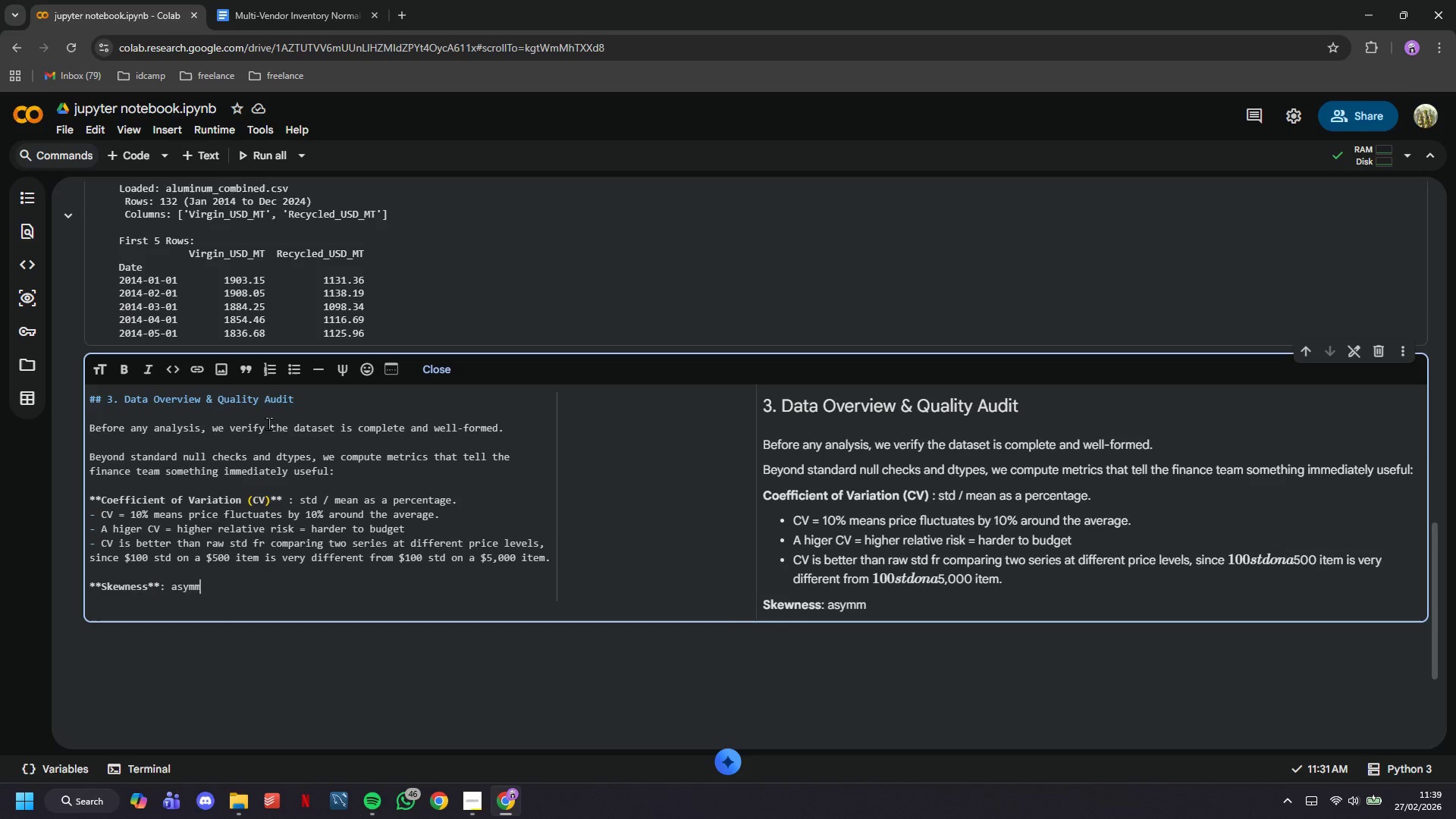 
key(E)
 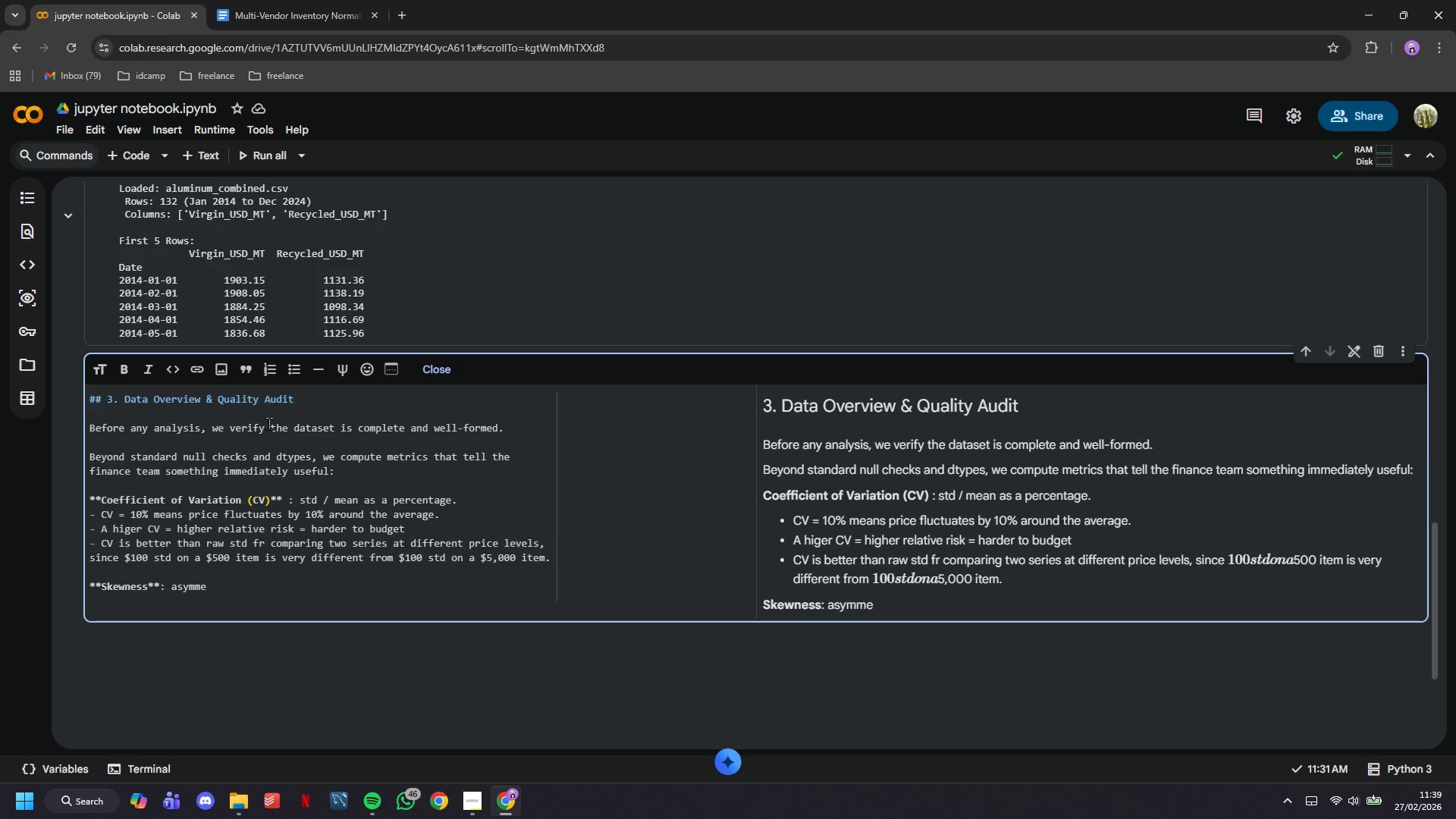 
type(try )
 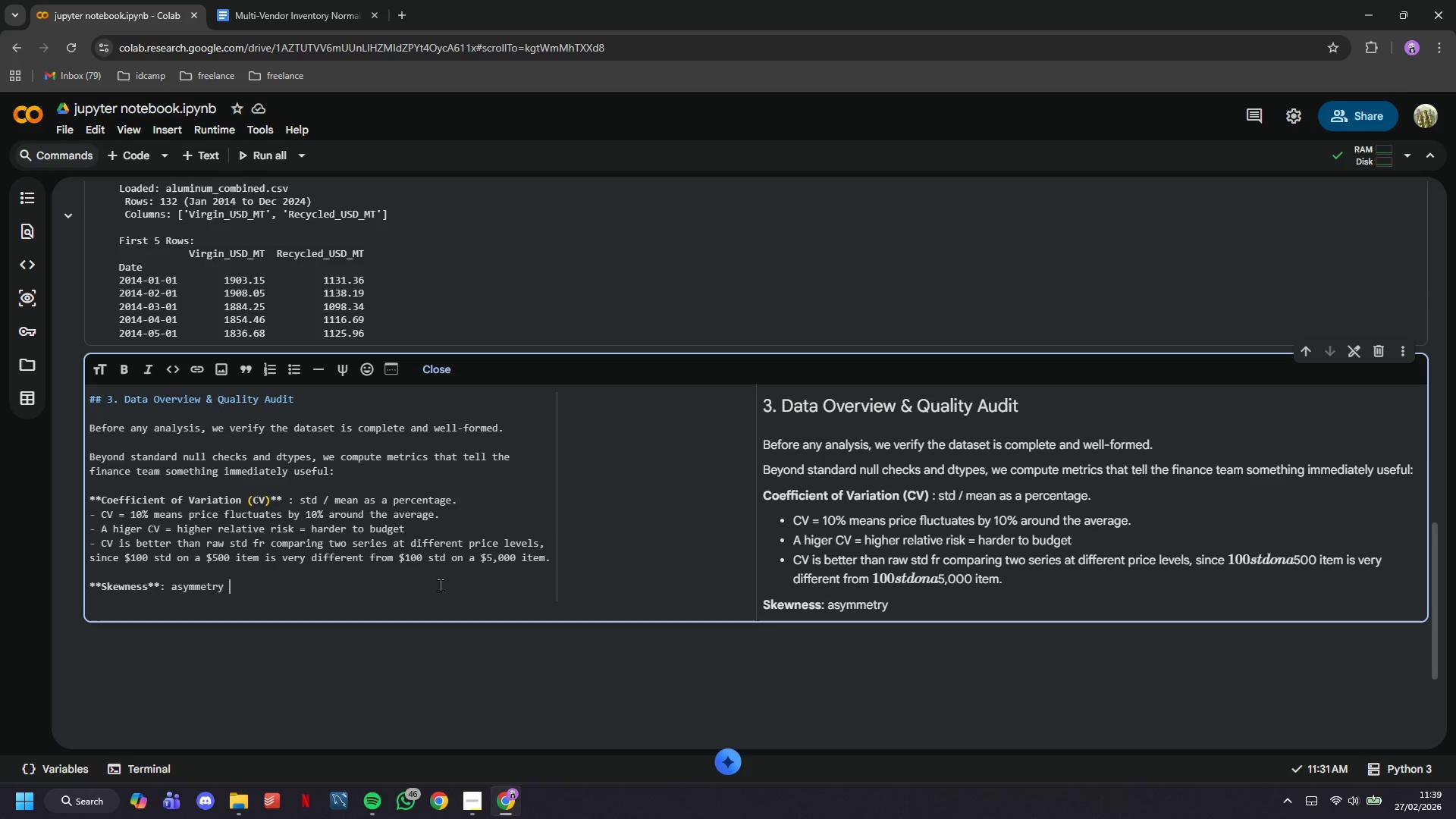 
left_click([436, 572])
 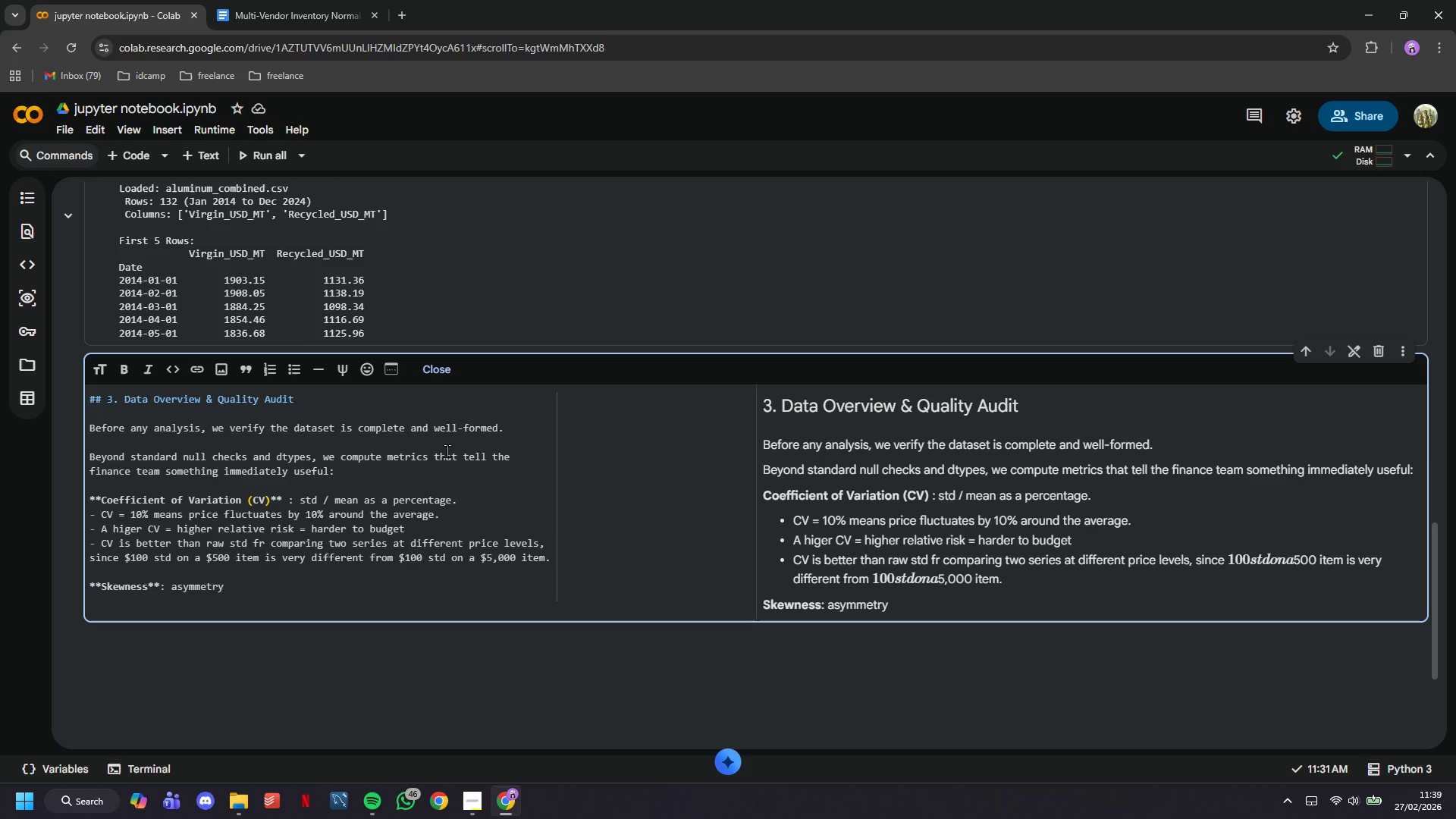 
left_click([398, 309])
 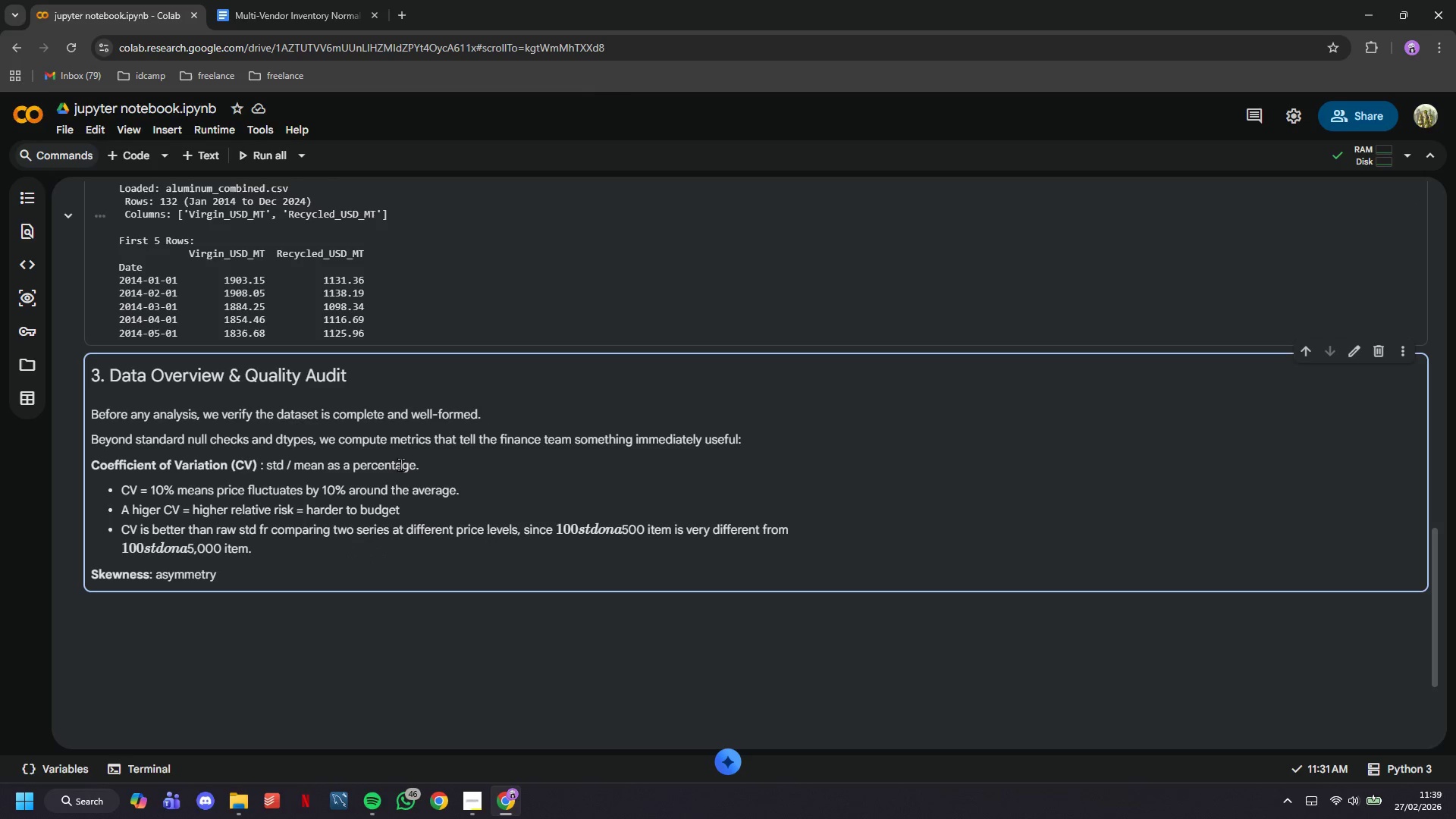 
double_click([400, 464])
 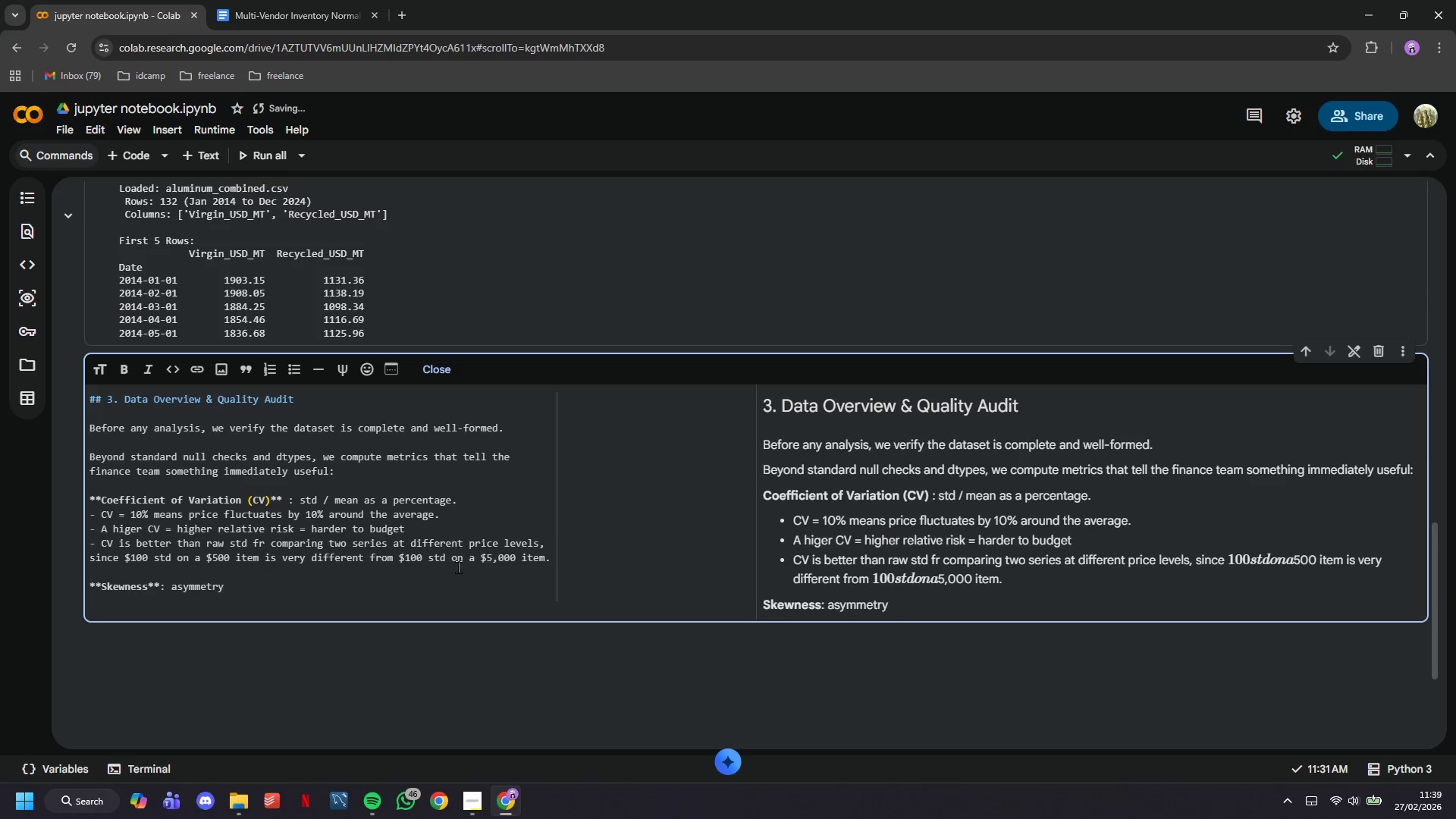 
left_click([455, 561])
 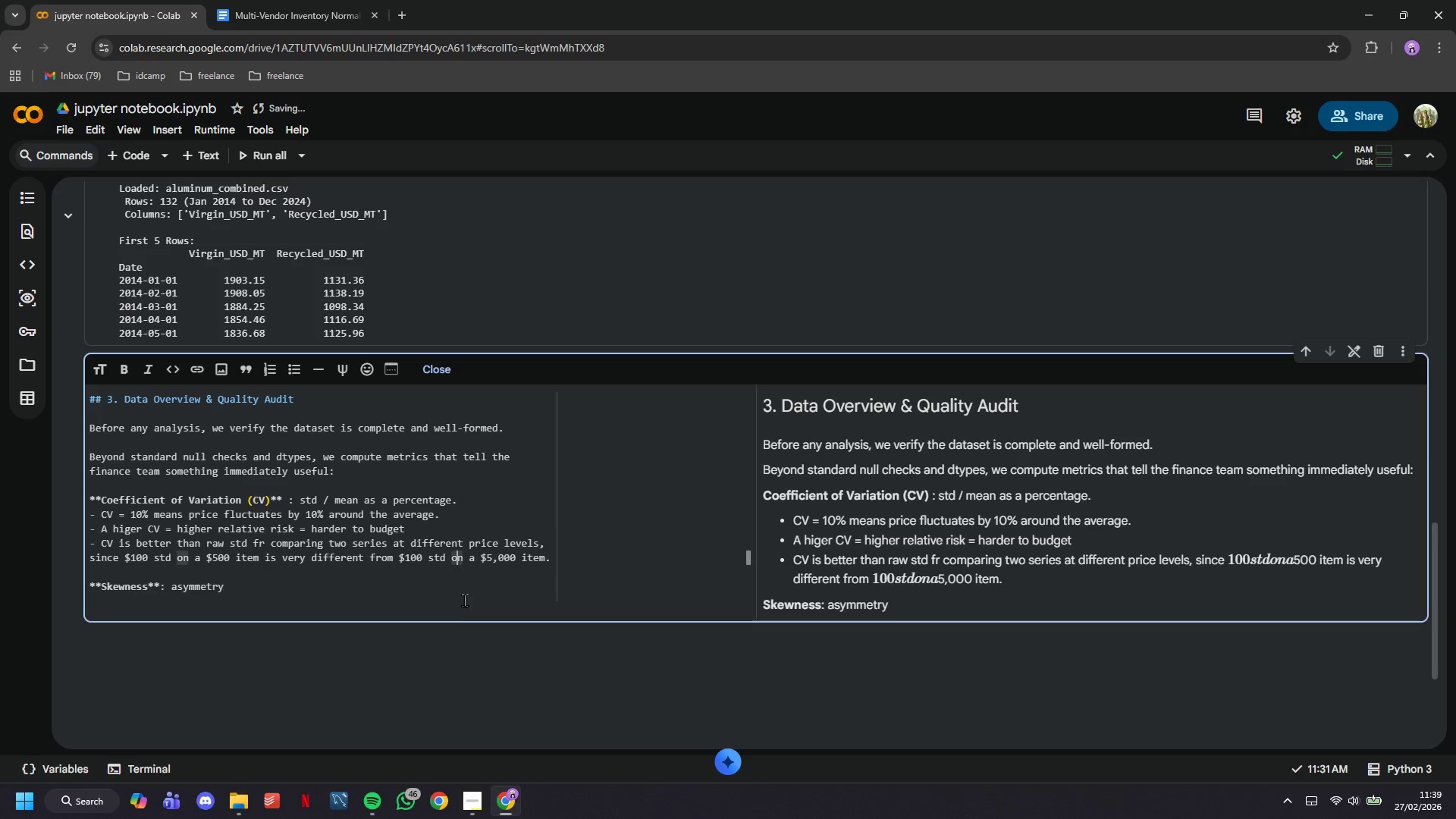 
key(Space)
 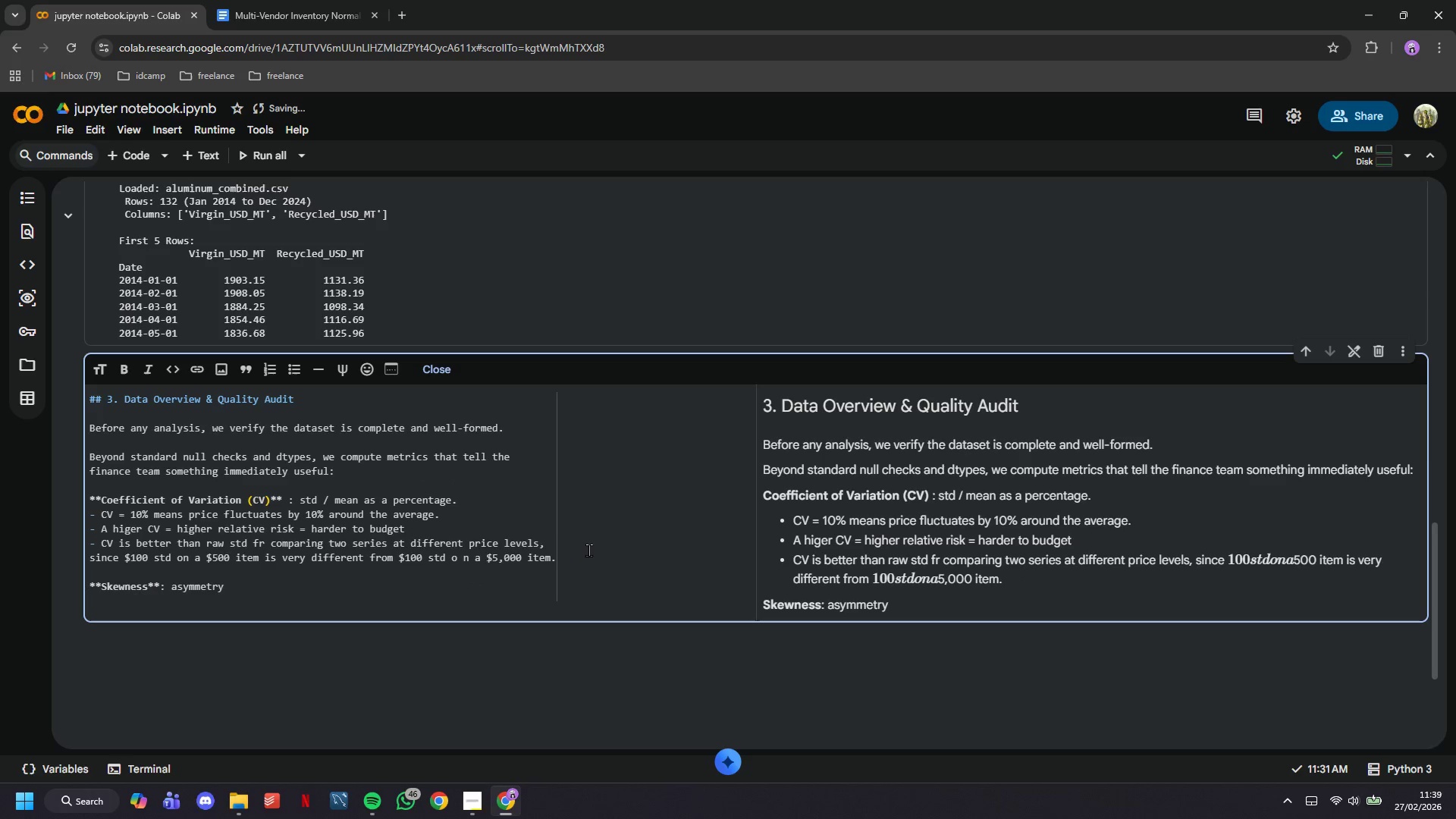 
key(Backspace)
 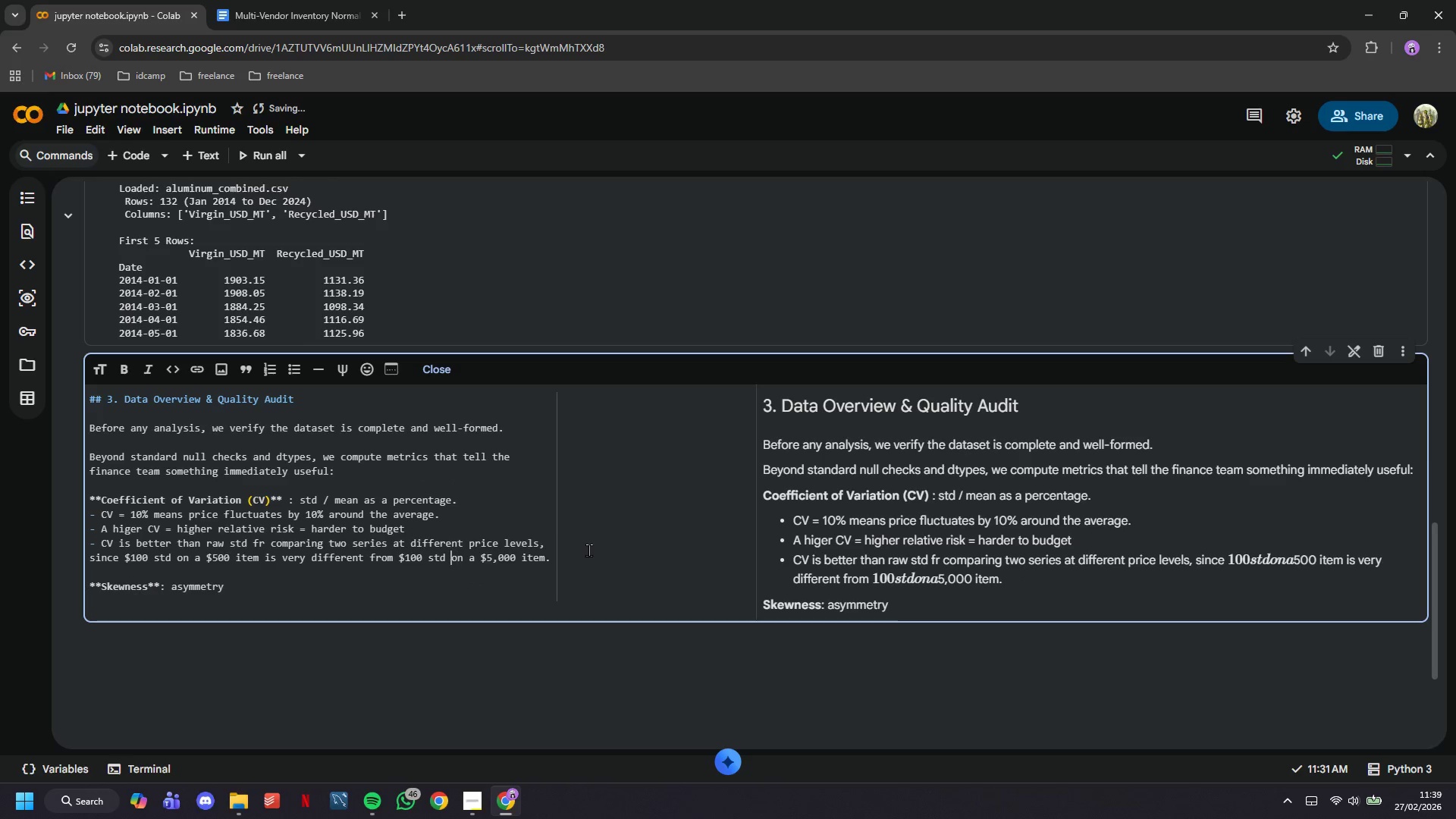 
key(ArrowLeft)
 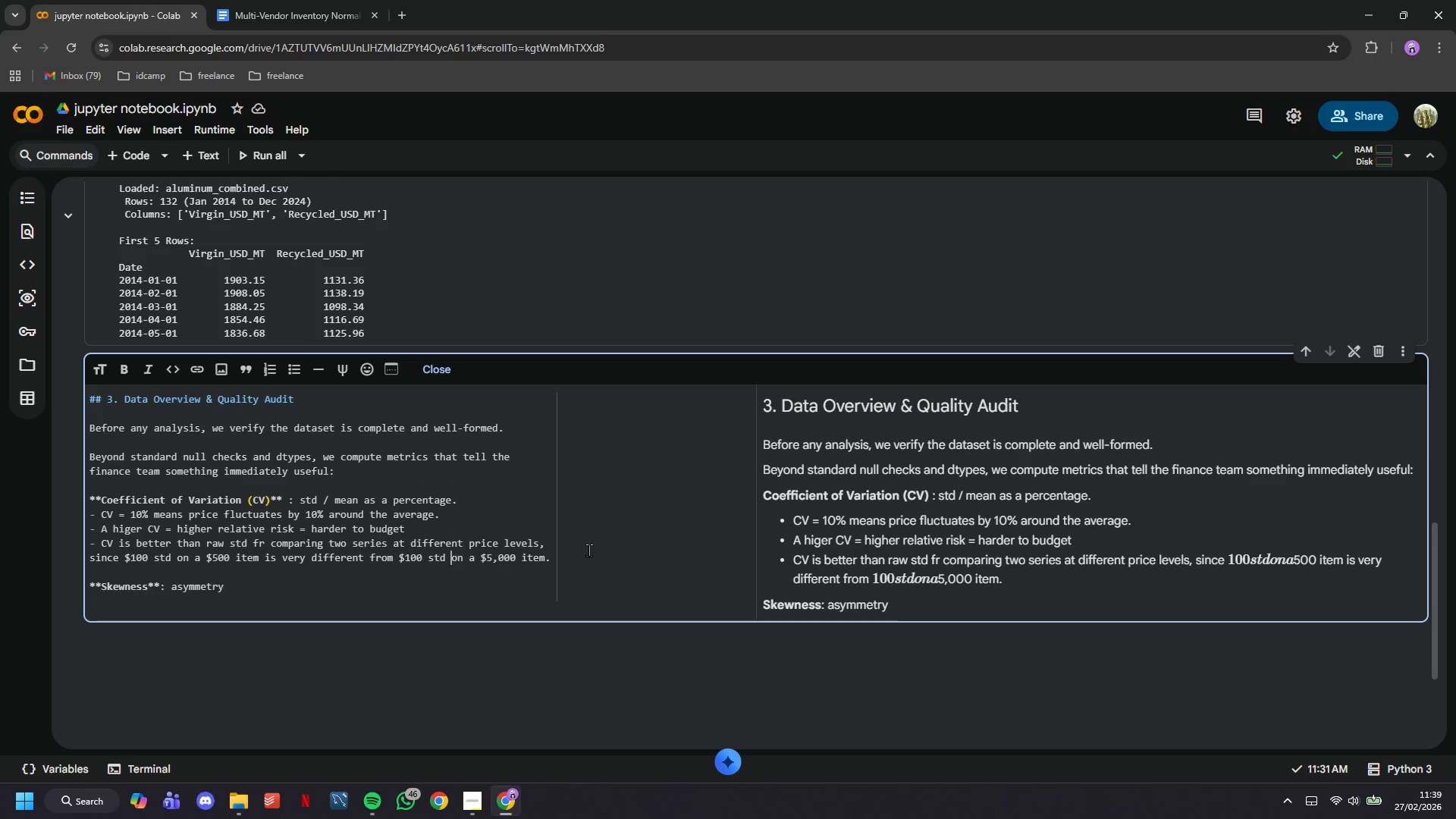 
key(Space)
 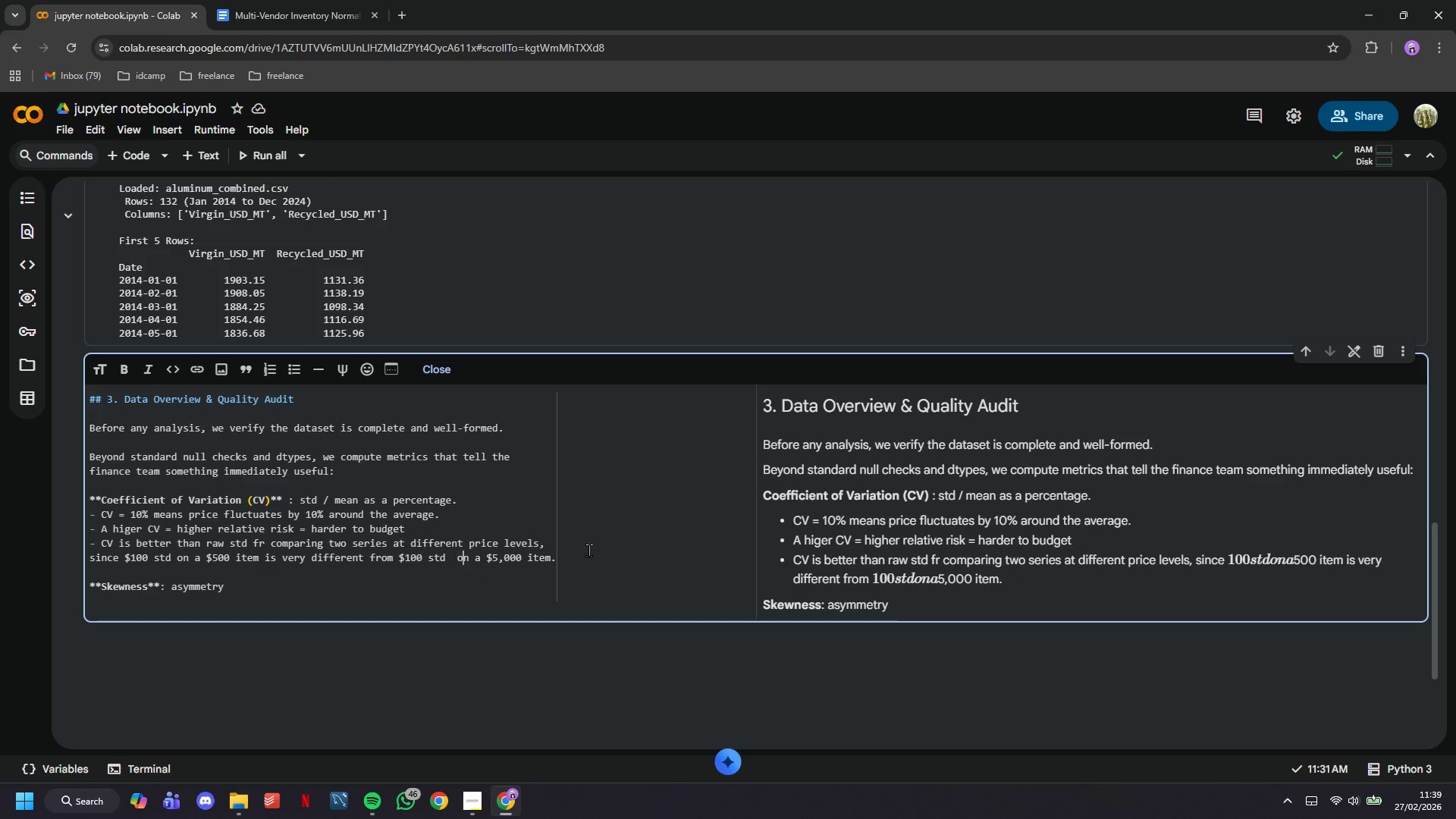 
key(ArrowRight)
 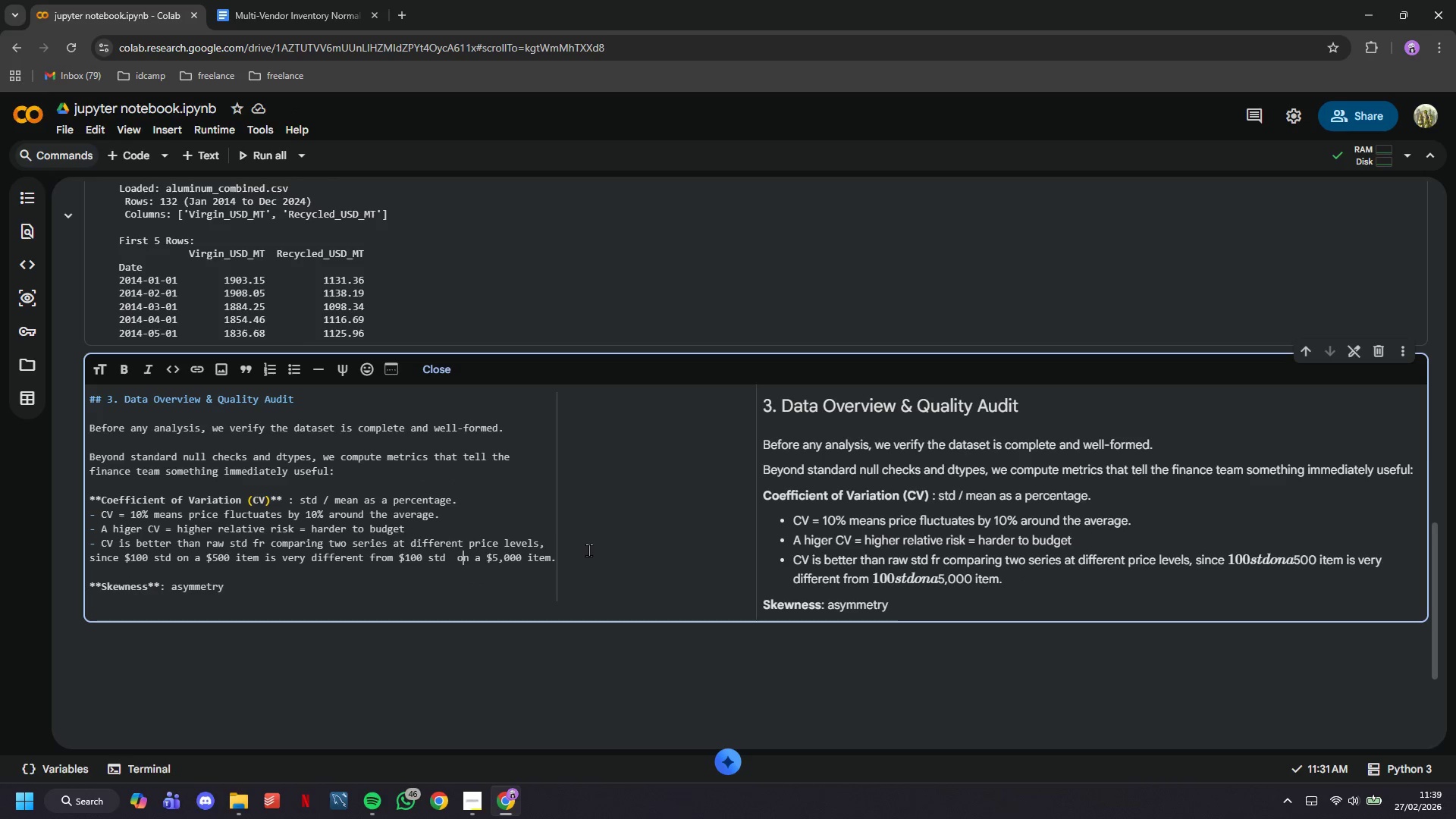 
key(ArrowRight)
 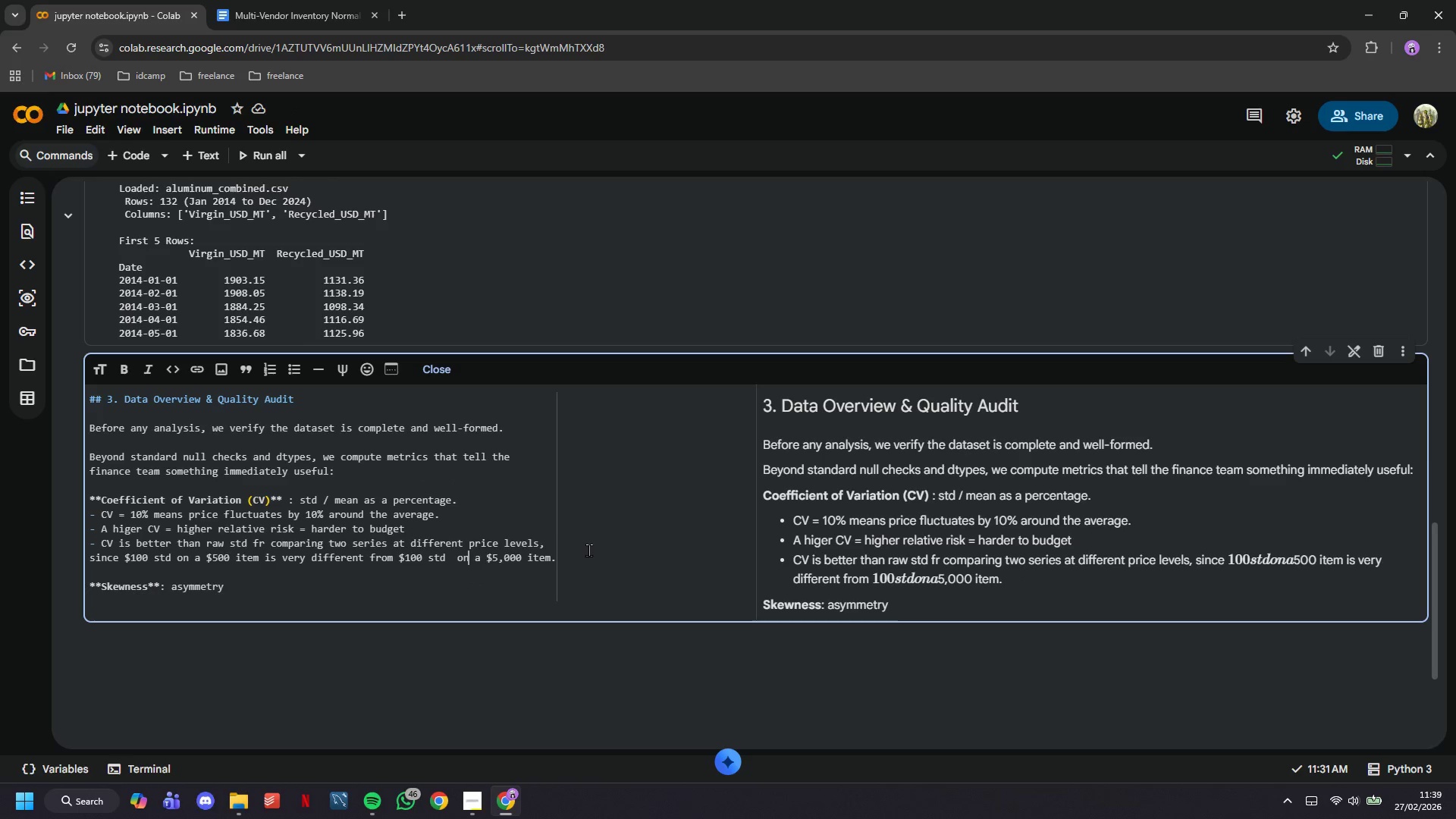 
key(Space)
 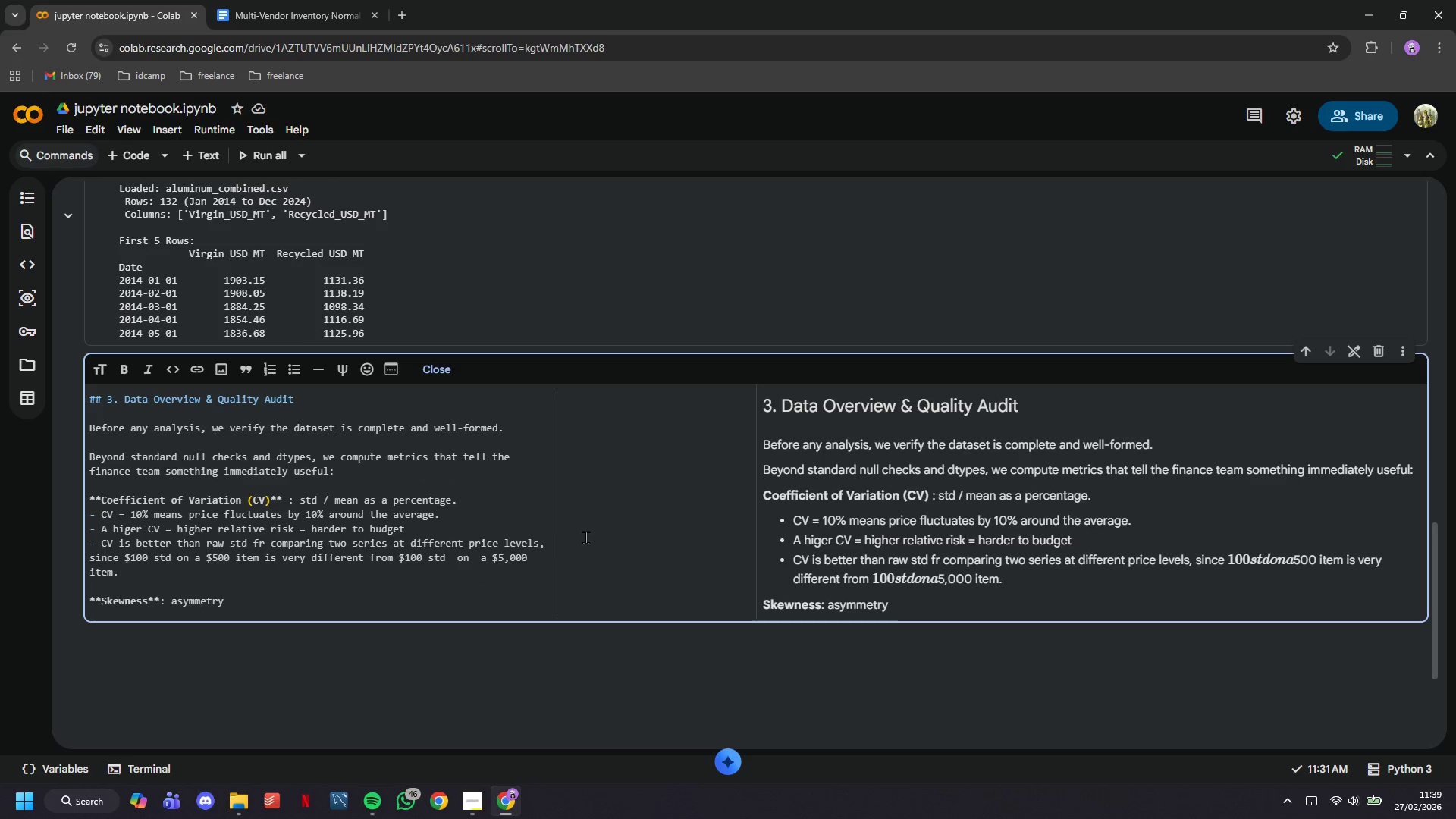 
left_click([303, 319])
 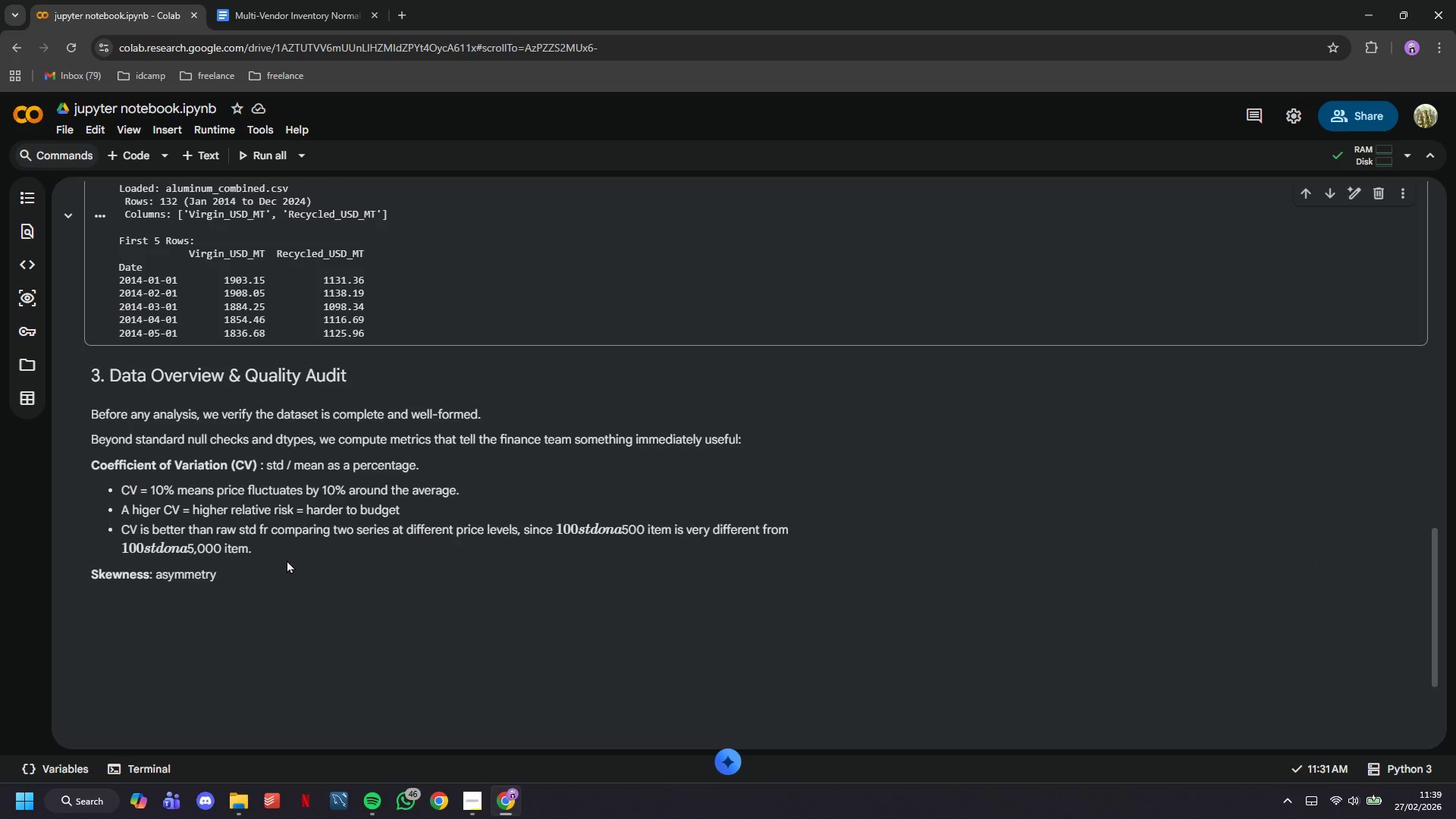 
double_click([287, 560])
 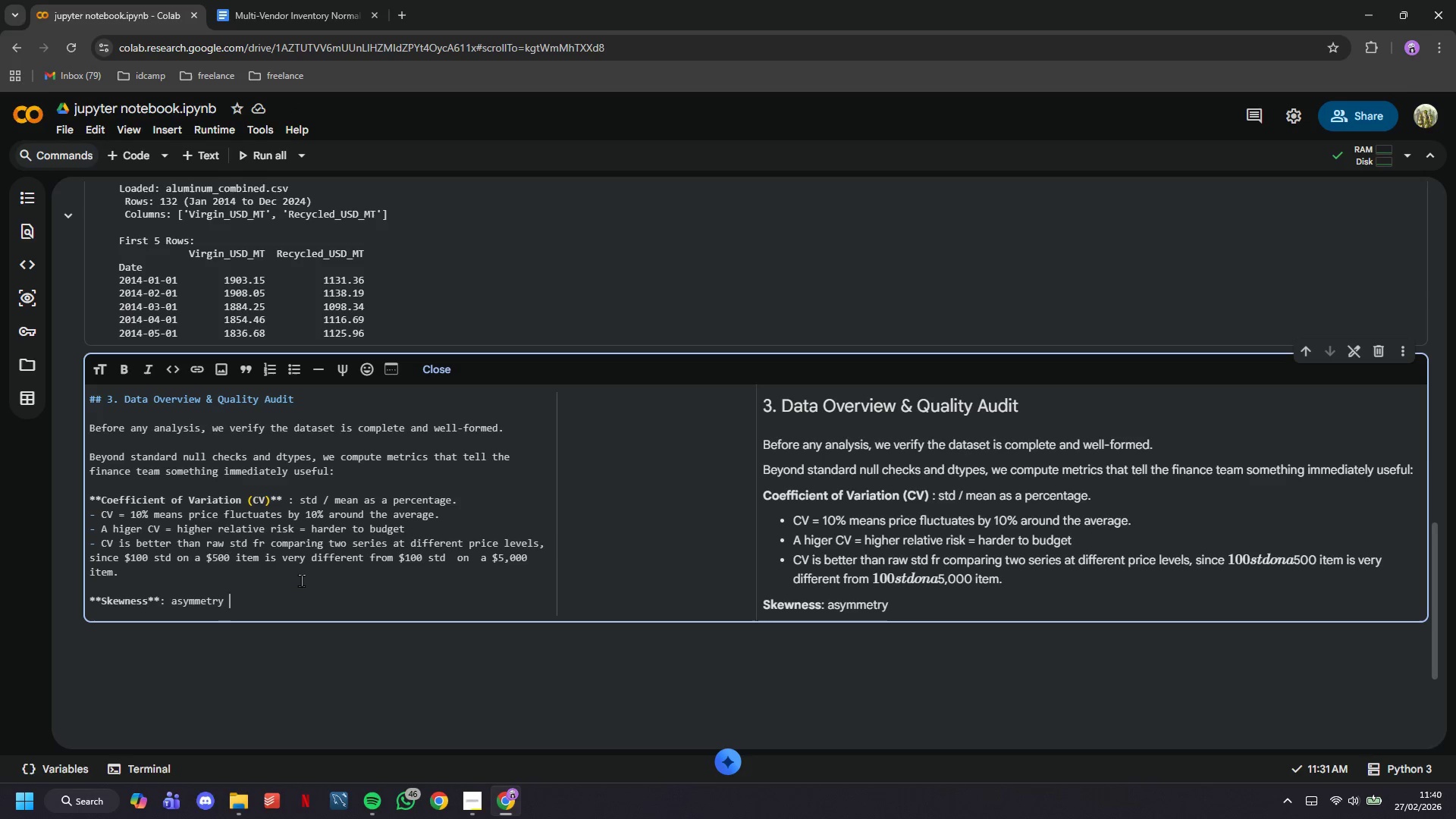 
wait(37.28)
 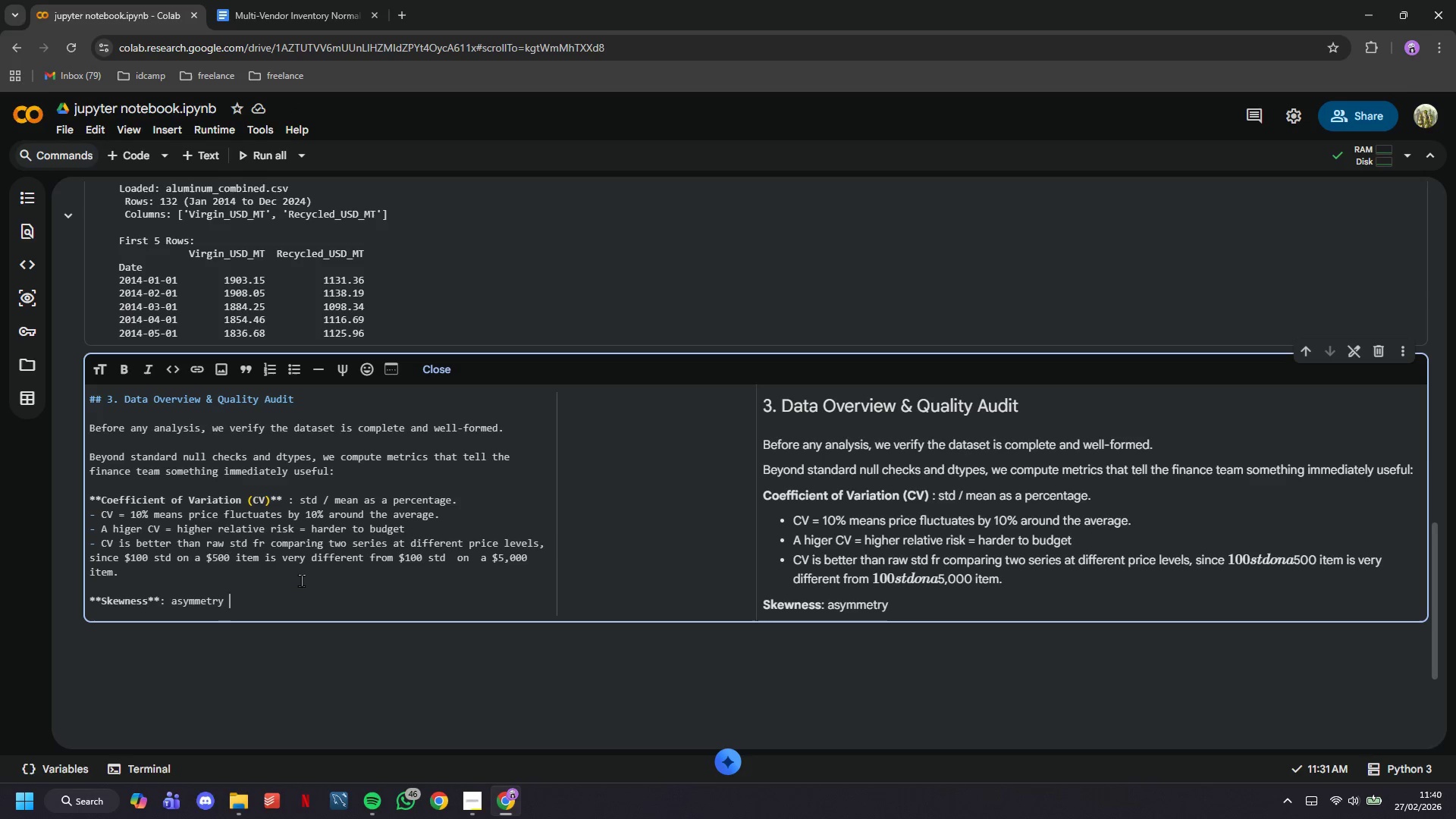 
left_click([466, 803])